 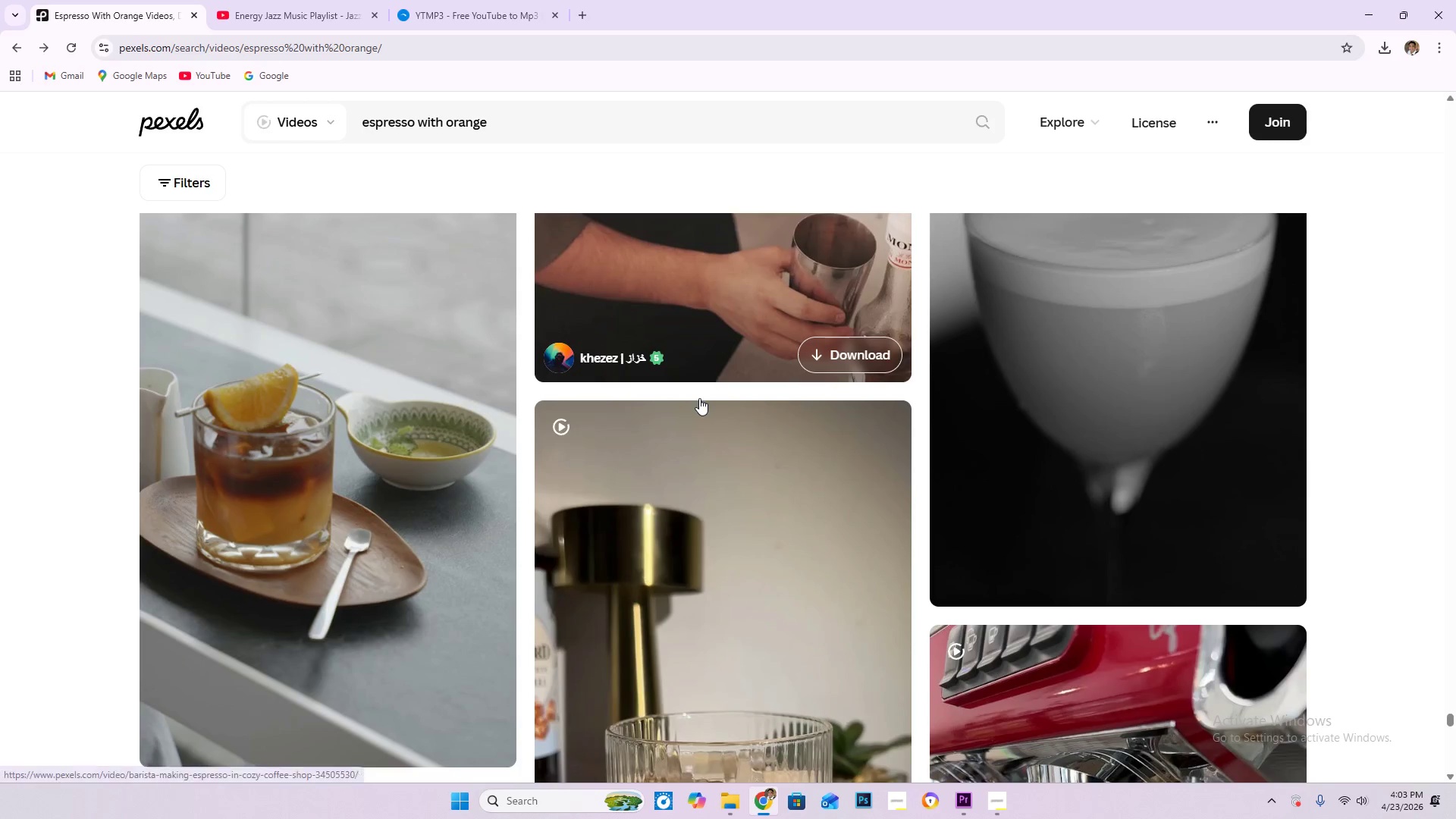 
scroll: coordinate [651, 447], scroll_direction: down, amount: 12.0
 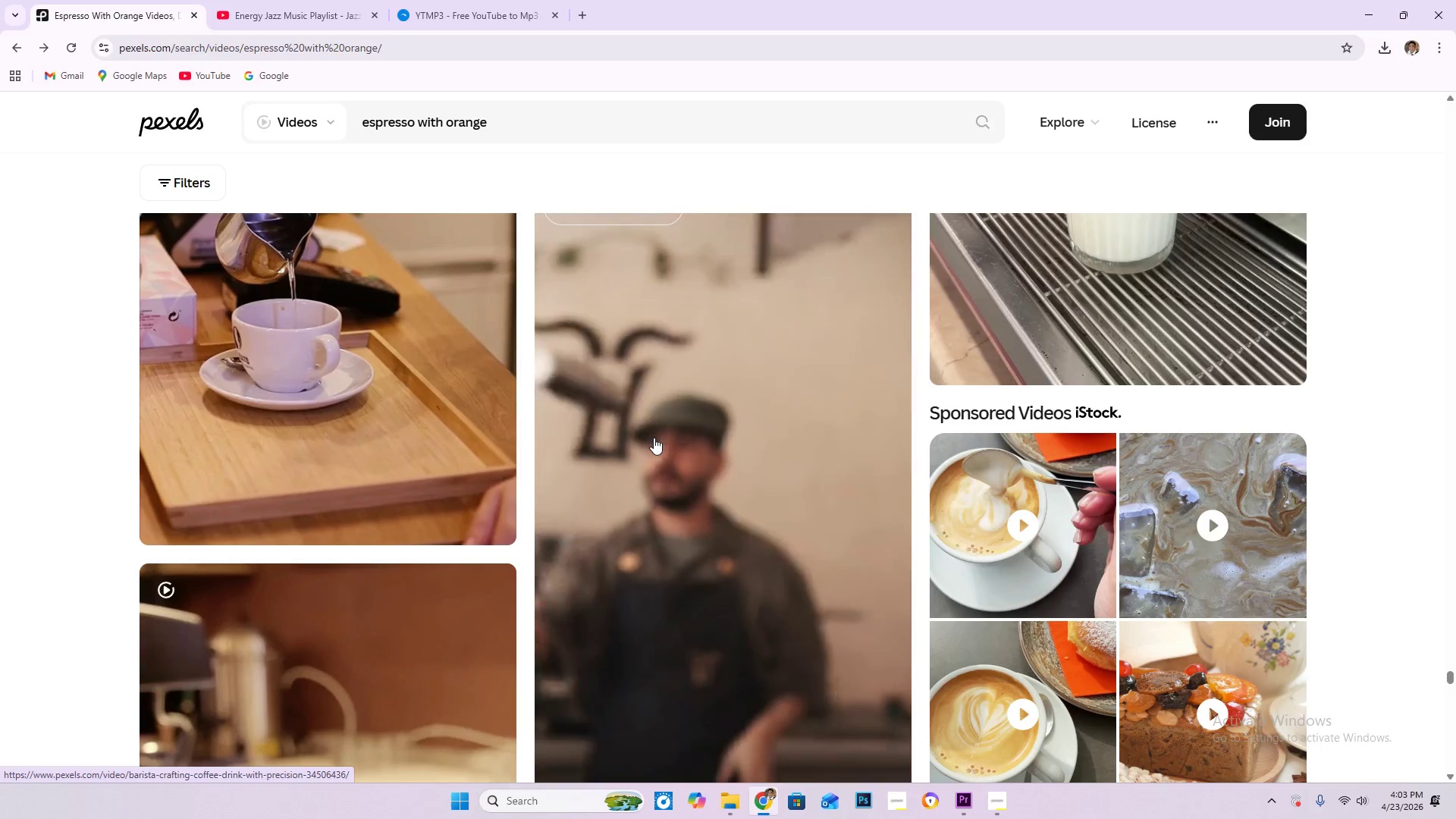 
wait(5.04)
 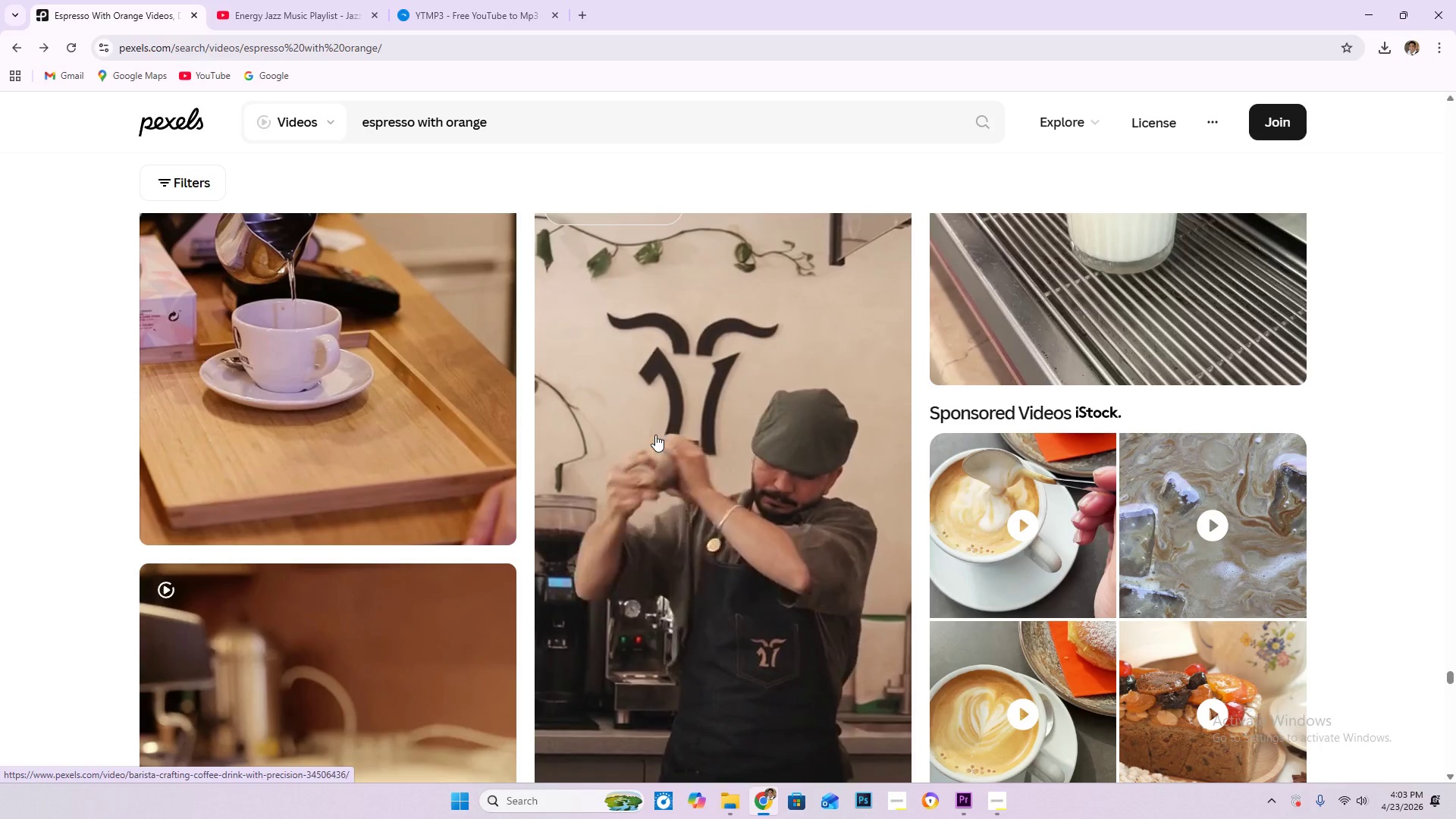 
scroll: coordinate [654, 438], scroll_direction: down, amount: 1.0
 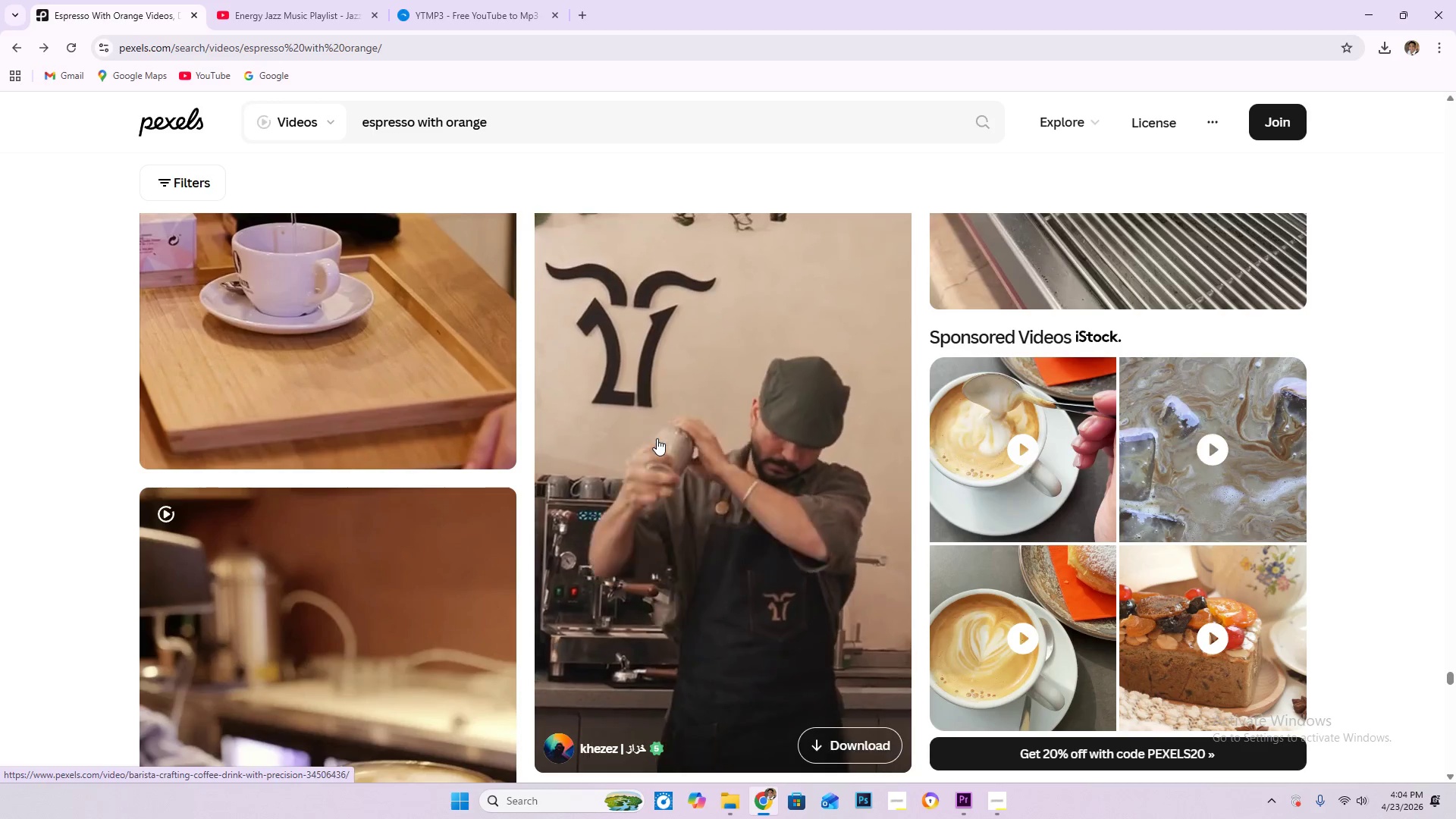 
wait(33.37)
 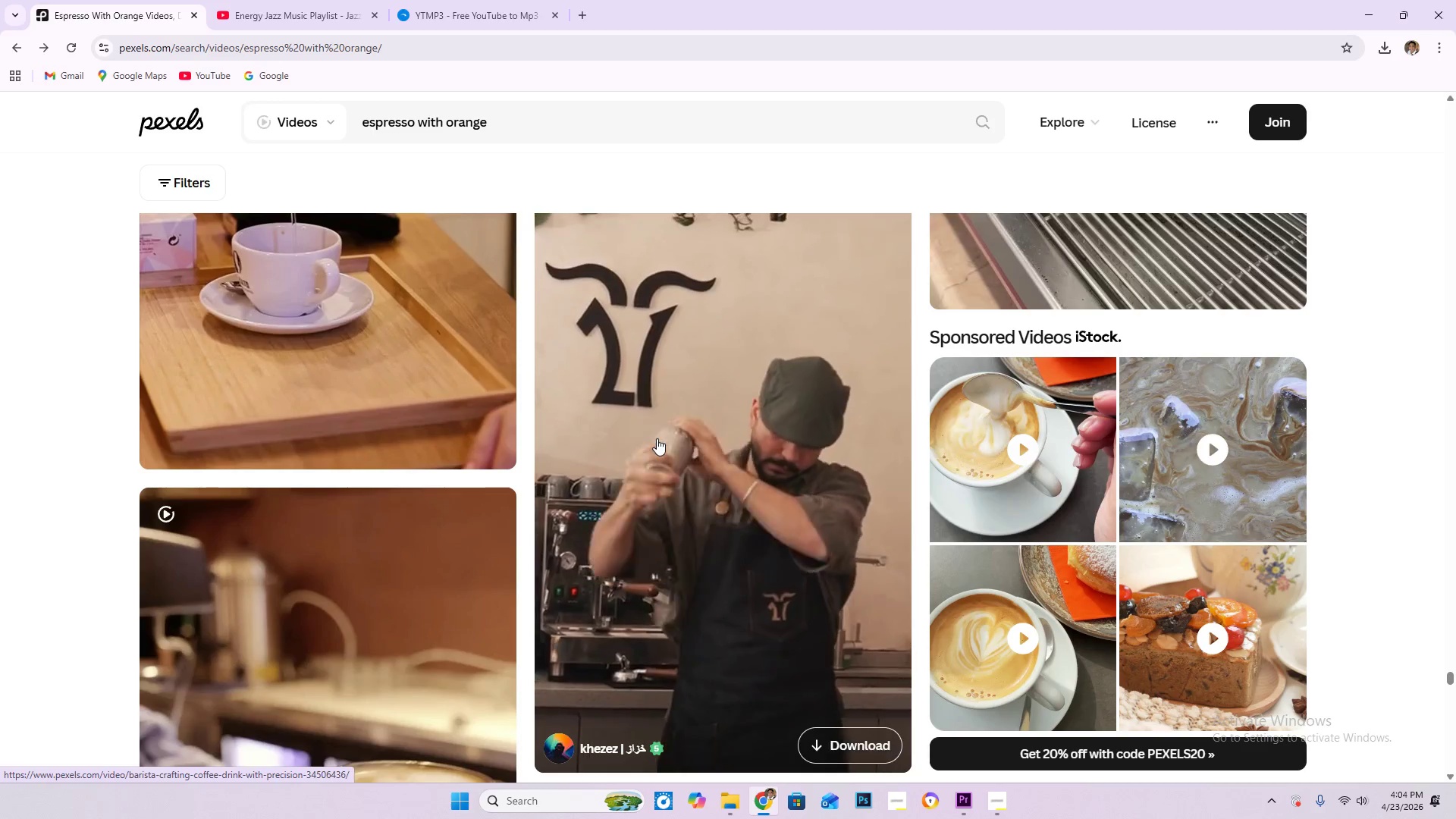 
scroll: coordinate [700, 547], scroll_direction: down, amount: 7.0
 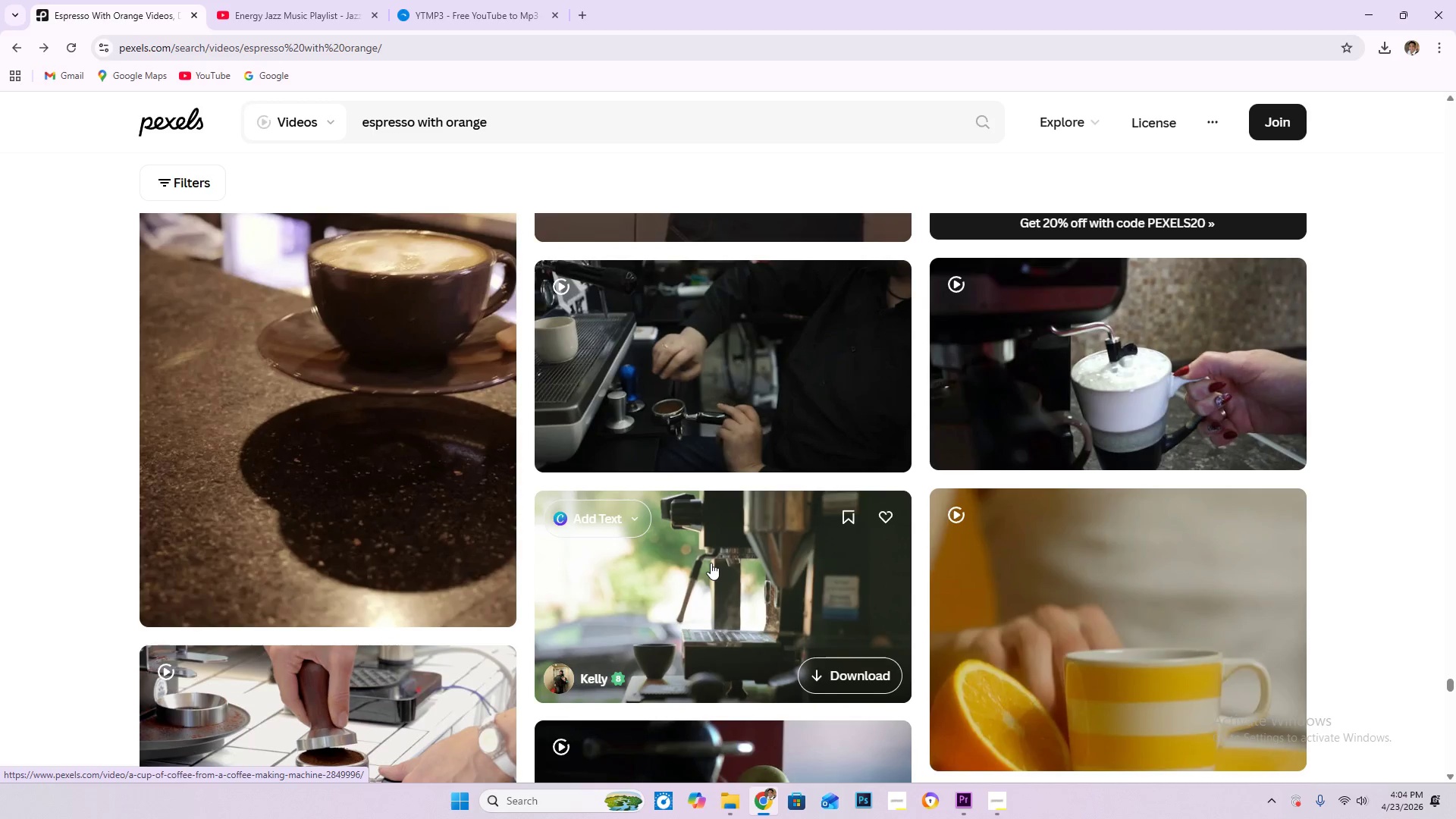 
wait(5.11)
 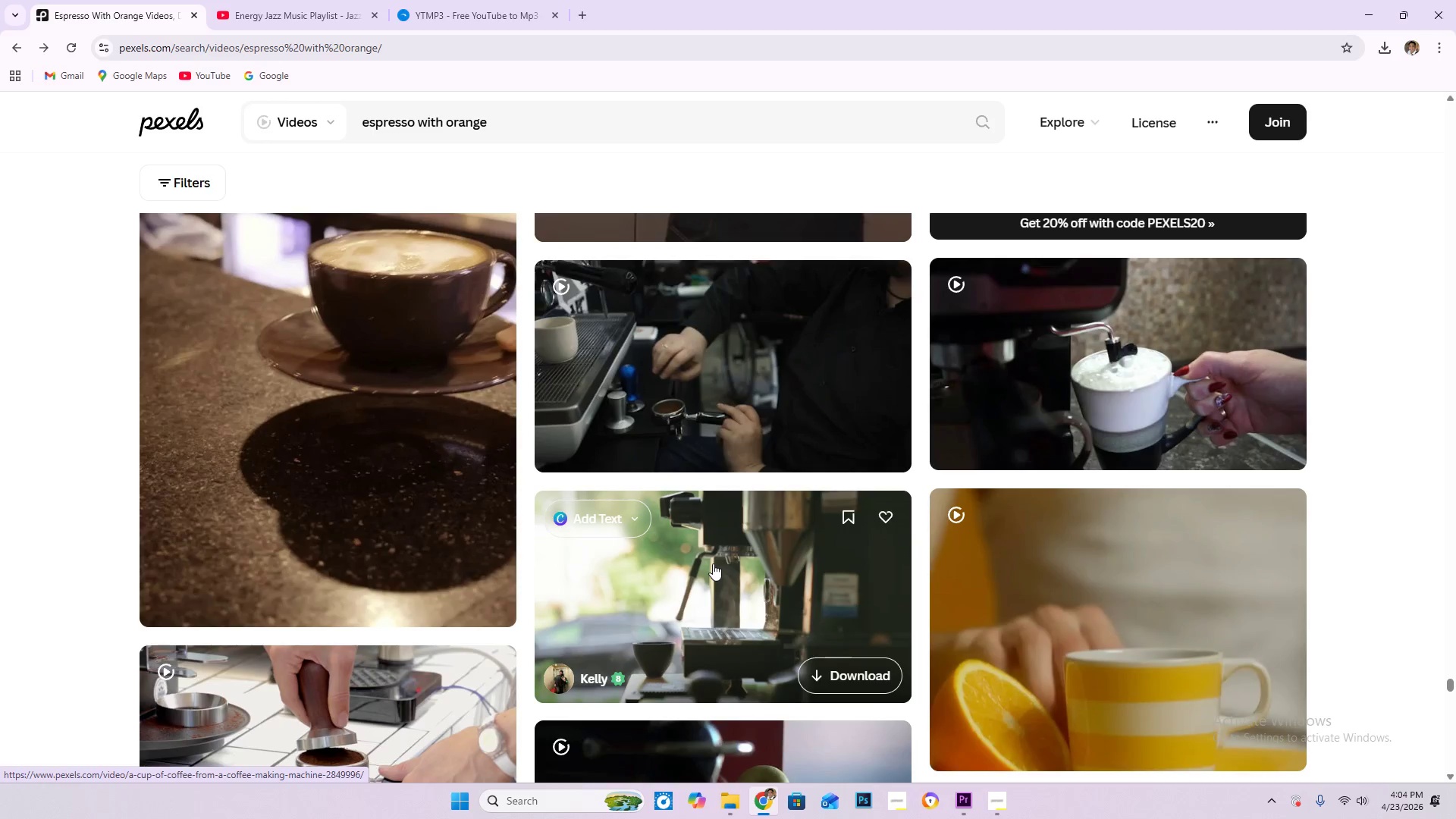 
scroll: coordinate [748, 548], scroll_direction: down, amount: 8.0
 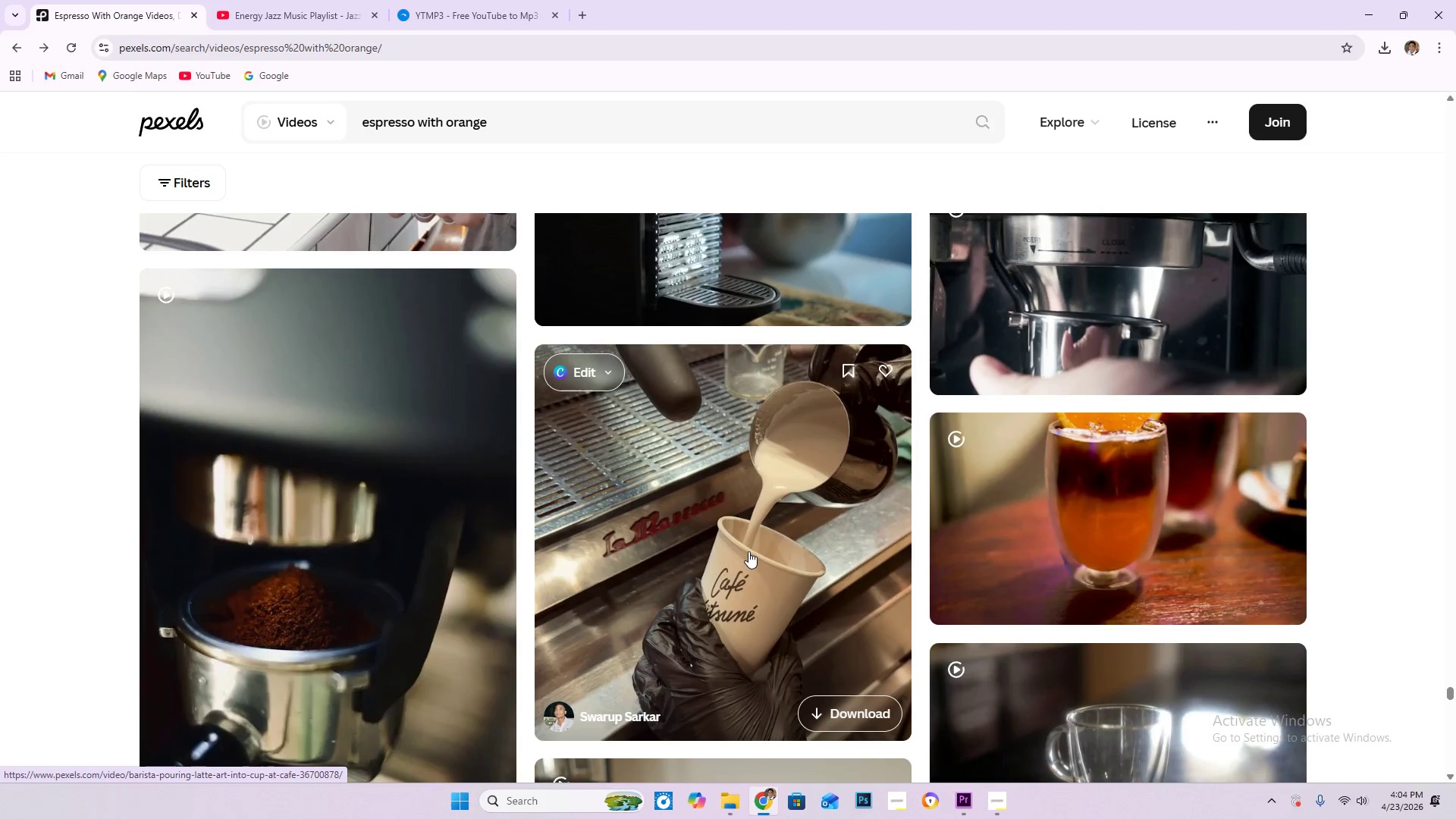 
scroll: coordinate [770, 552], scroll_direction: down, amount: 3.0
 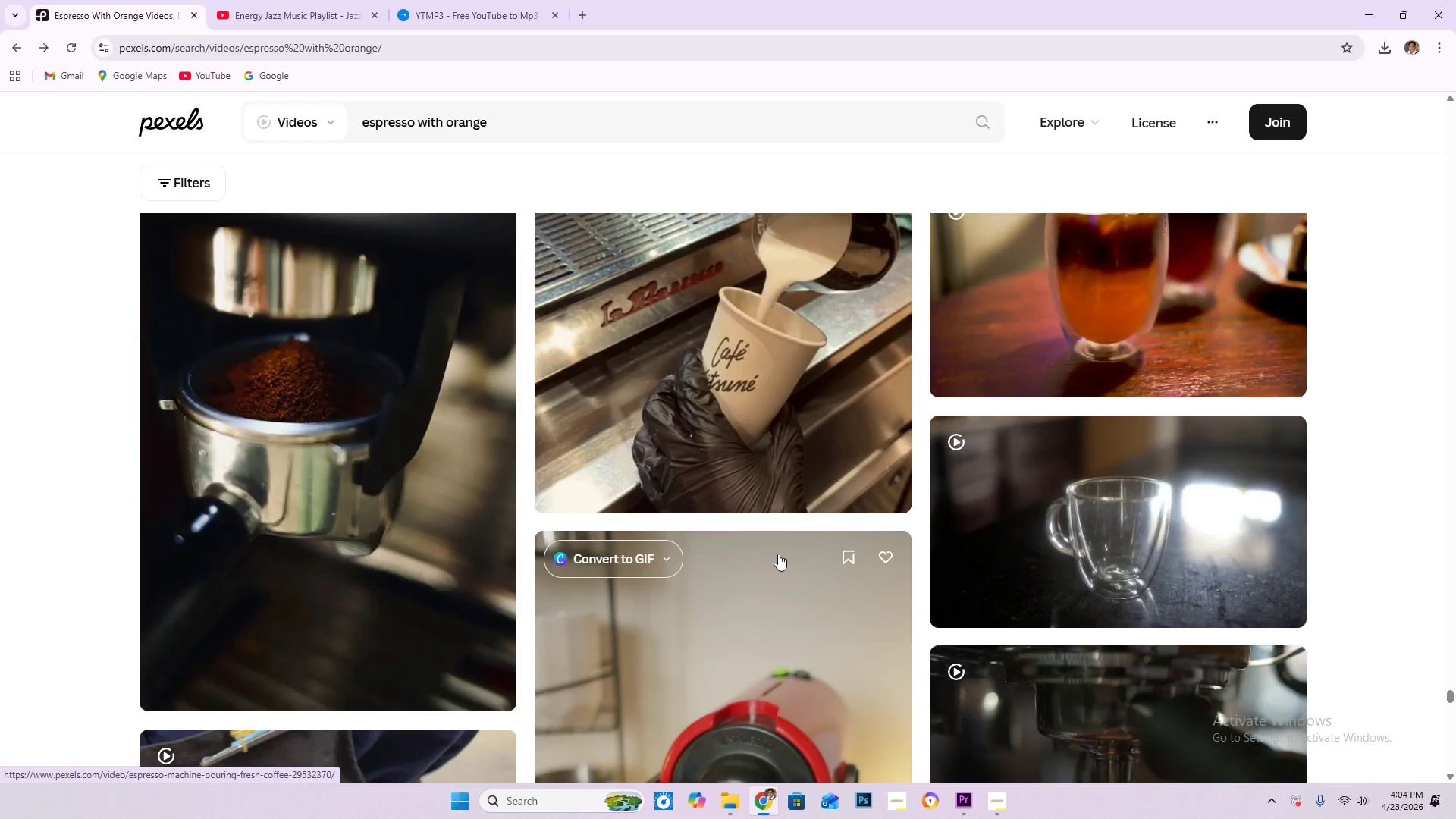 
wait(20.62)
 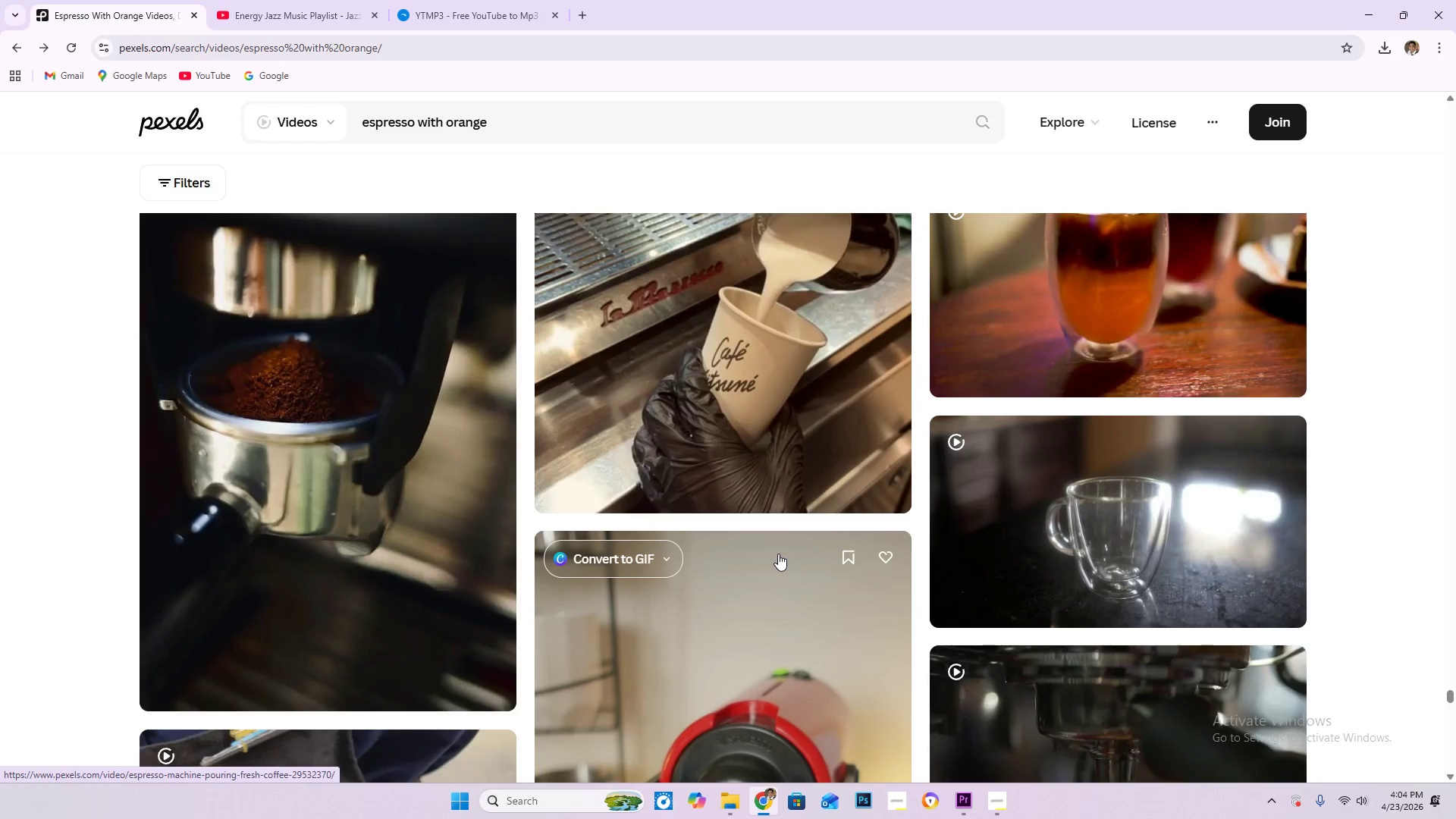 
scroll: coordinate [745, 565], scroll_direction: down, amount: 13.0
 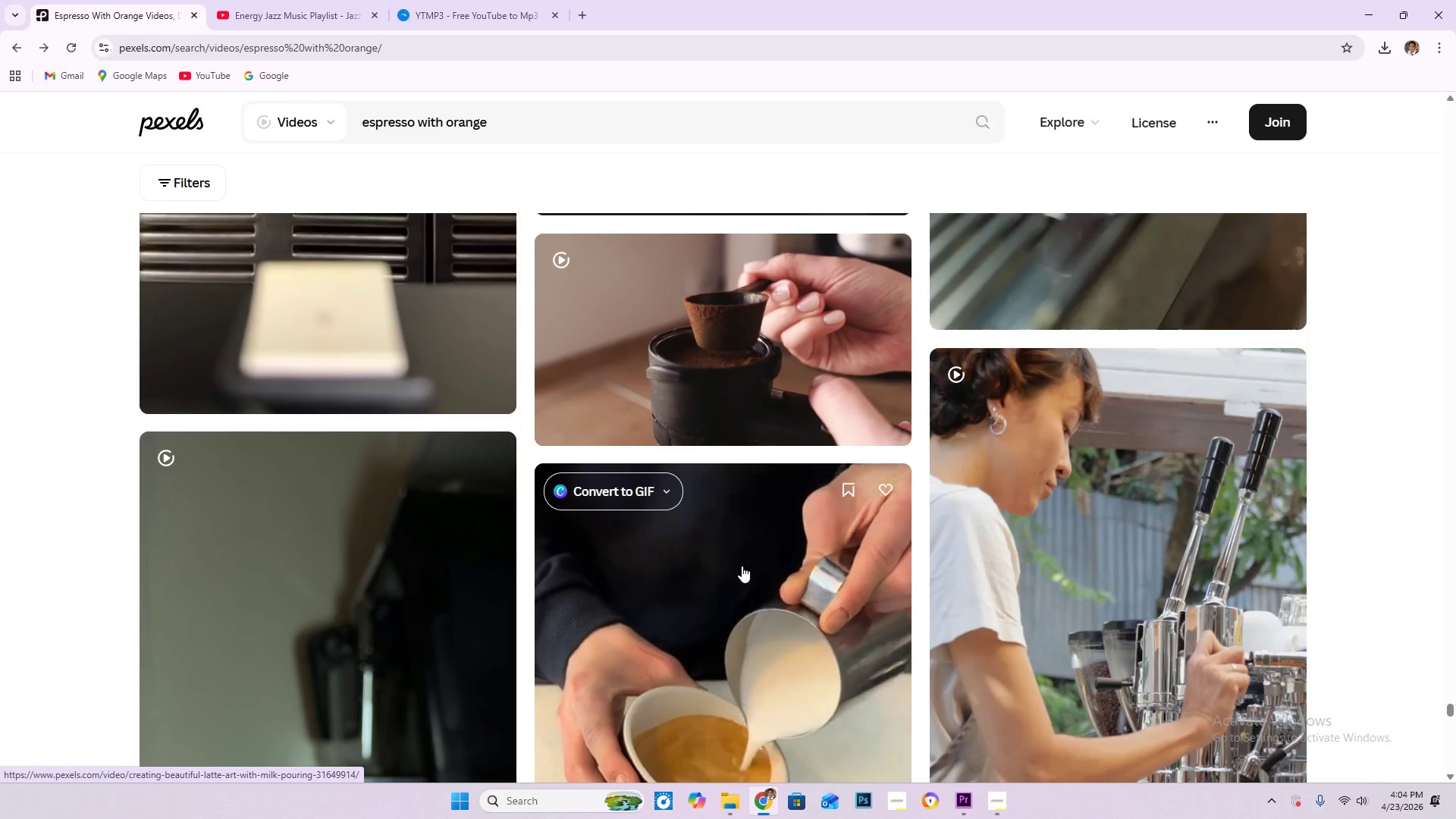 
scroll: coordinate [741, 566], scroll_direction: down, amount: 6.0
 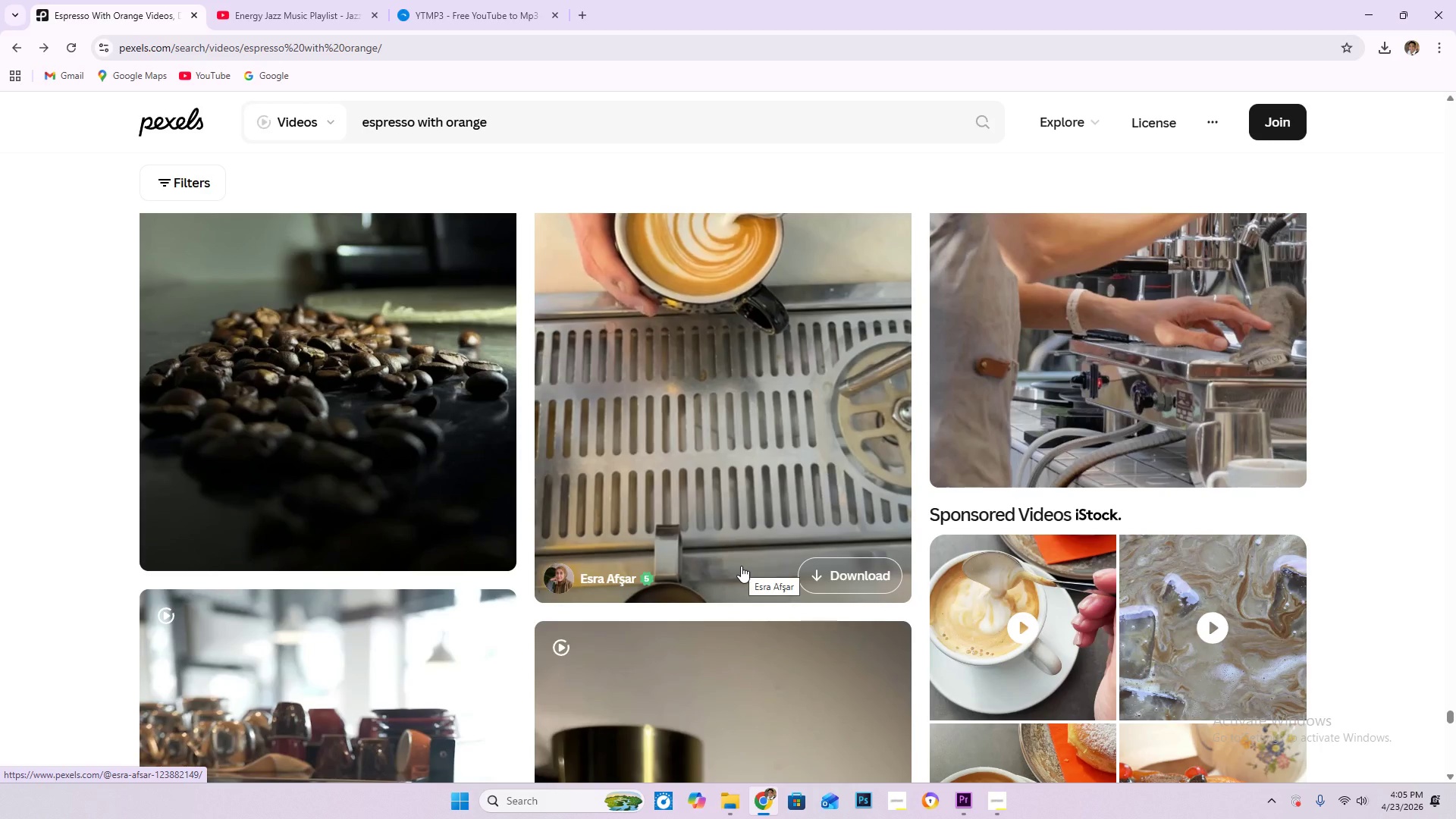 
scroll: coordinate [740, 566], scroll_direction: down, amount: 6.0
 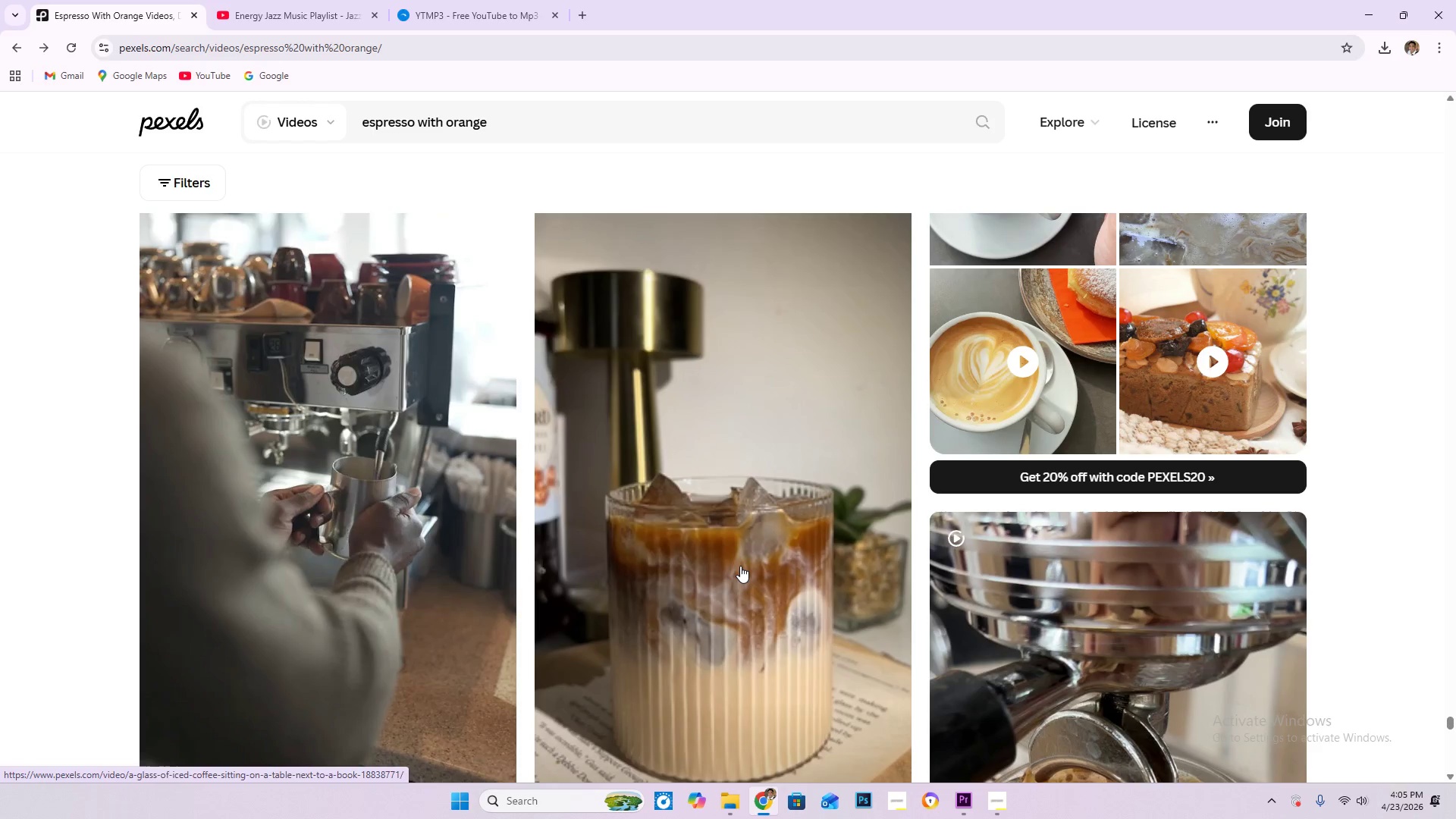 
scroll: coordinate [726, 566], scroll_direction: down, amount: 7.0
 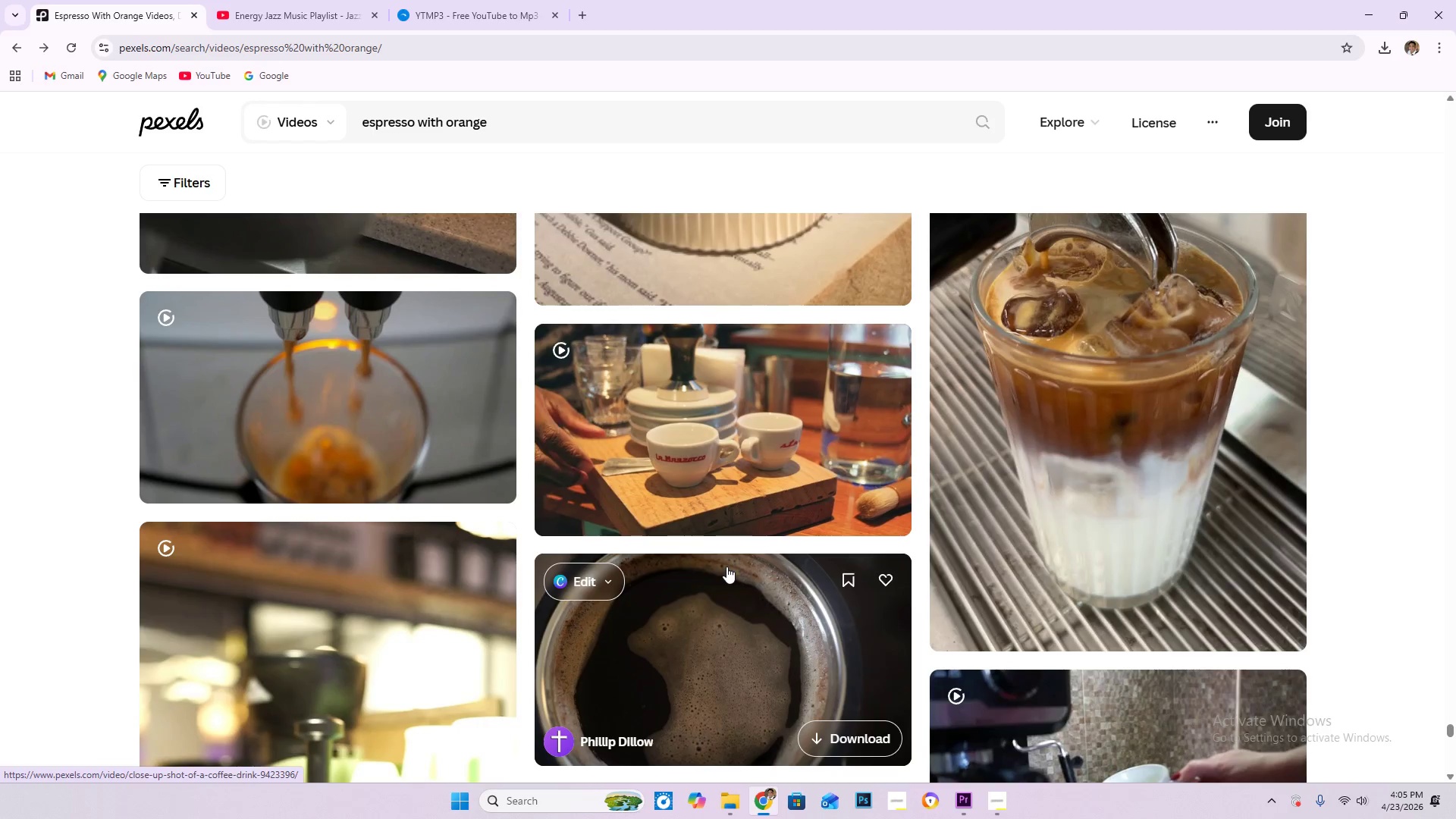 
wait(20.89)
 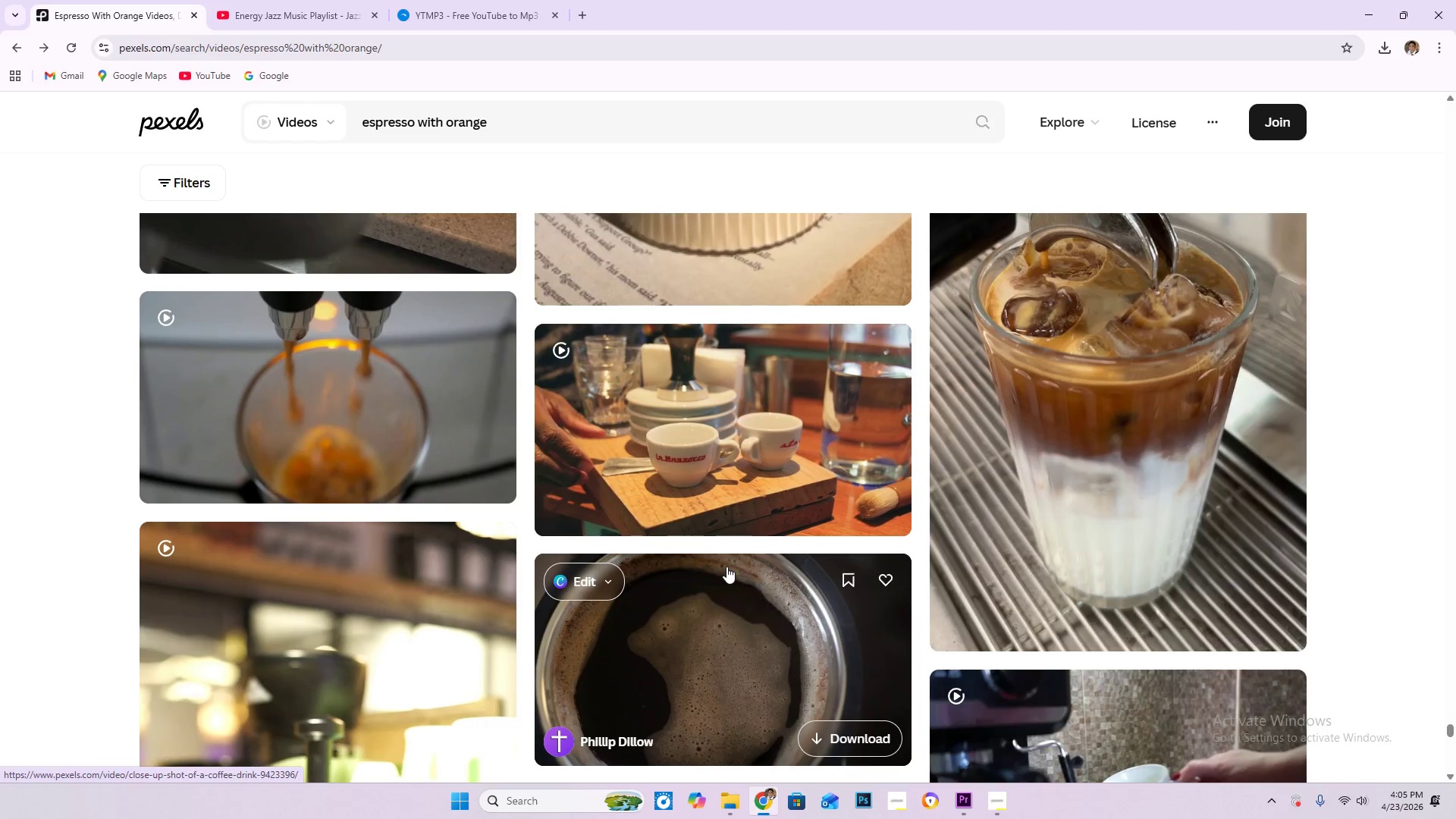 
scroll: coordinate [359, 558], scroll_direction: down, amount: 6.0
 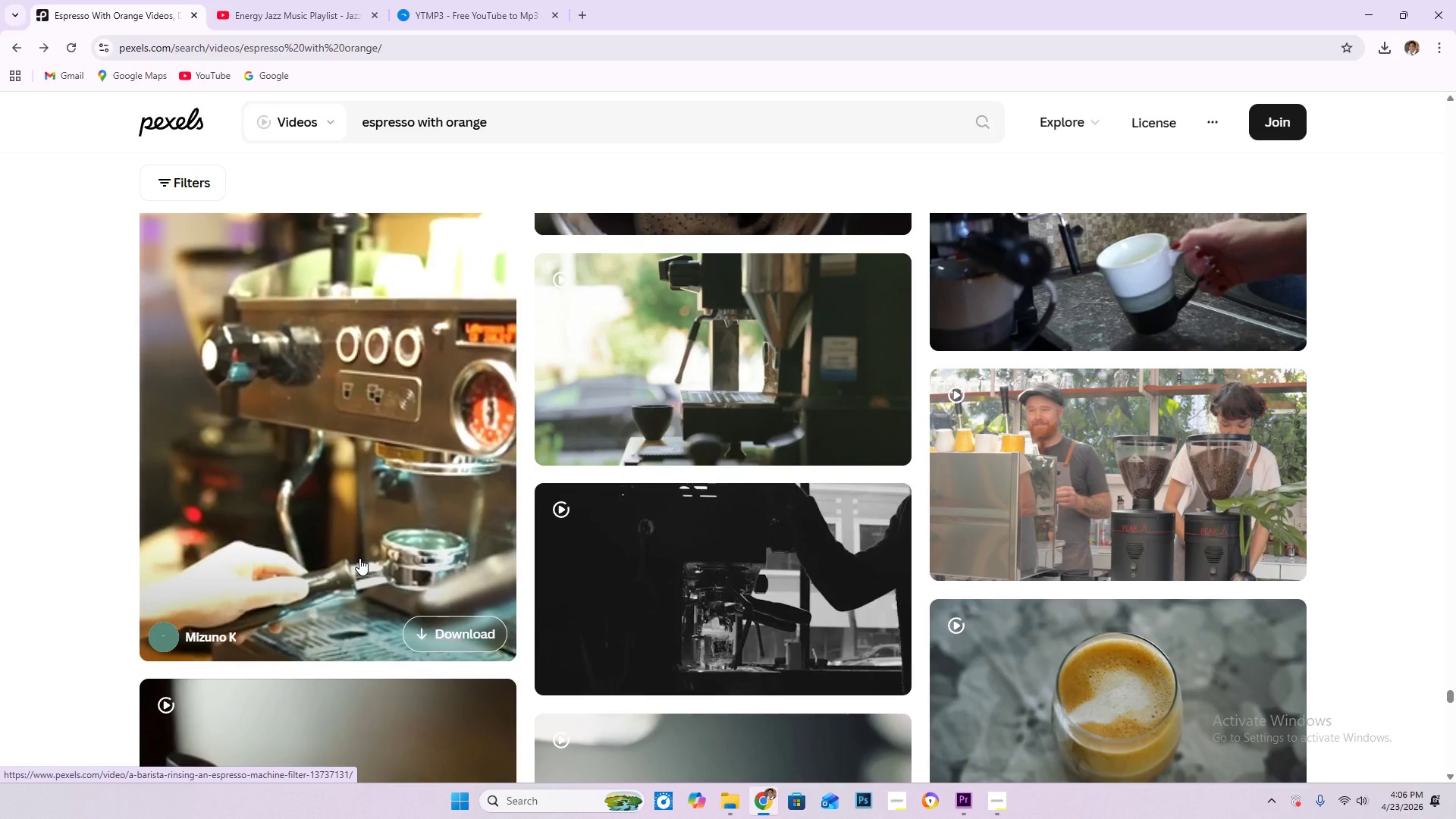 
scroll: coordinate [359, 558], scroll_direction: down, amount: 5.0
 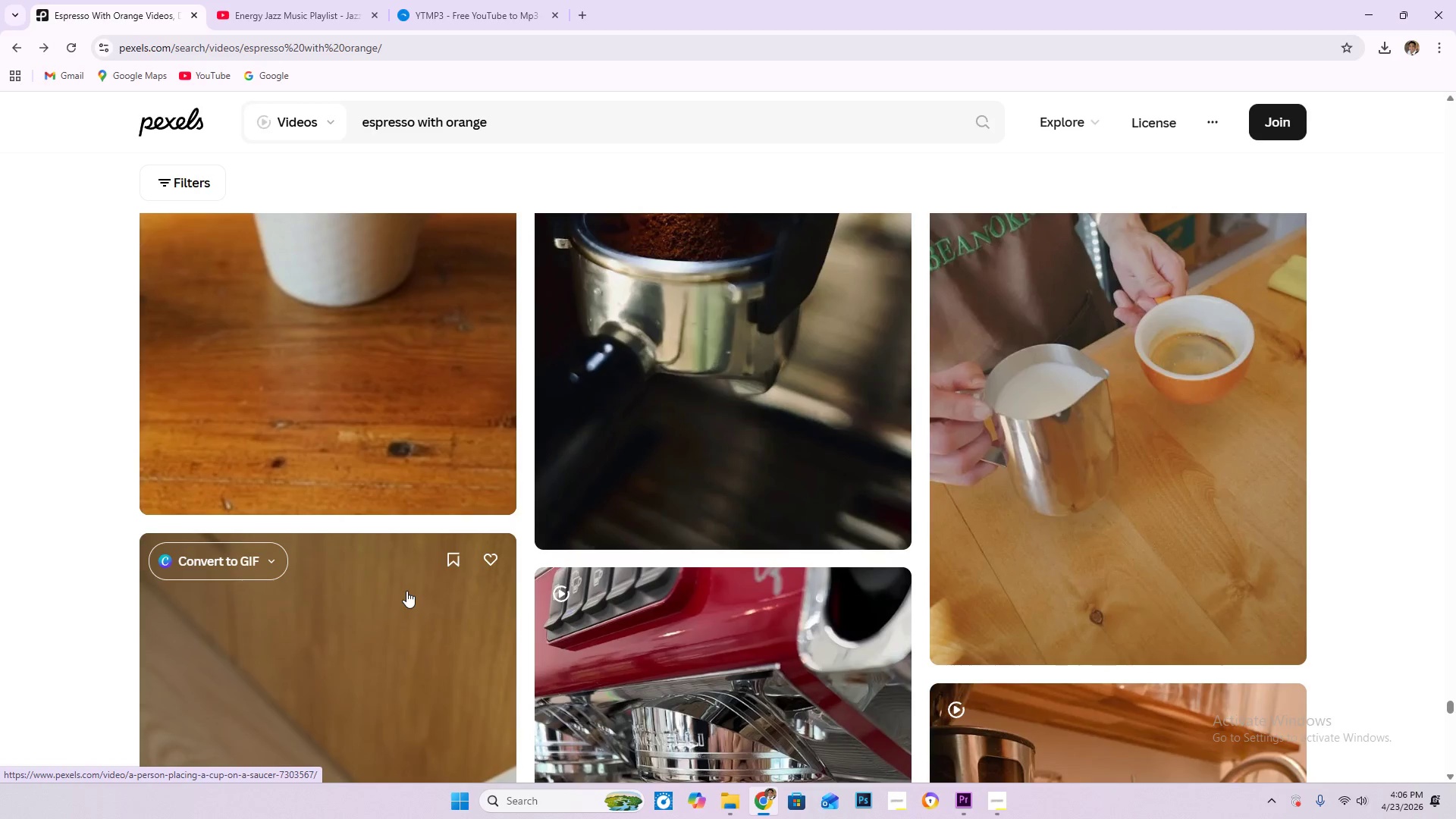 
scroll: coordinate [403, 586], scroll_direction: down, amount: 1.0
 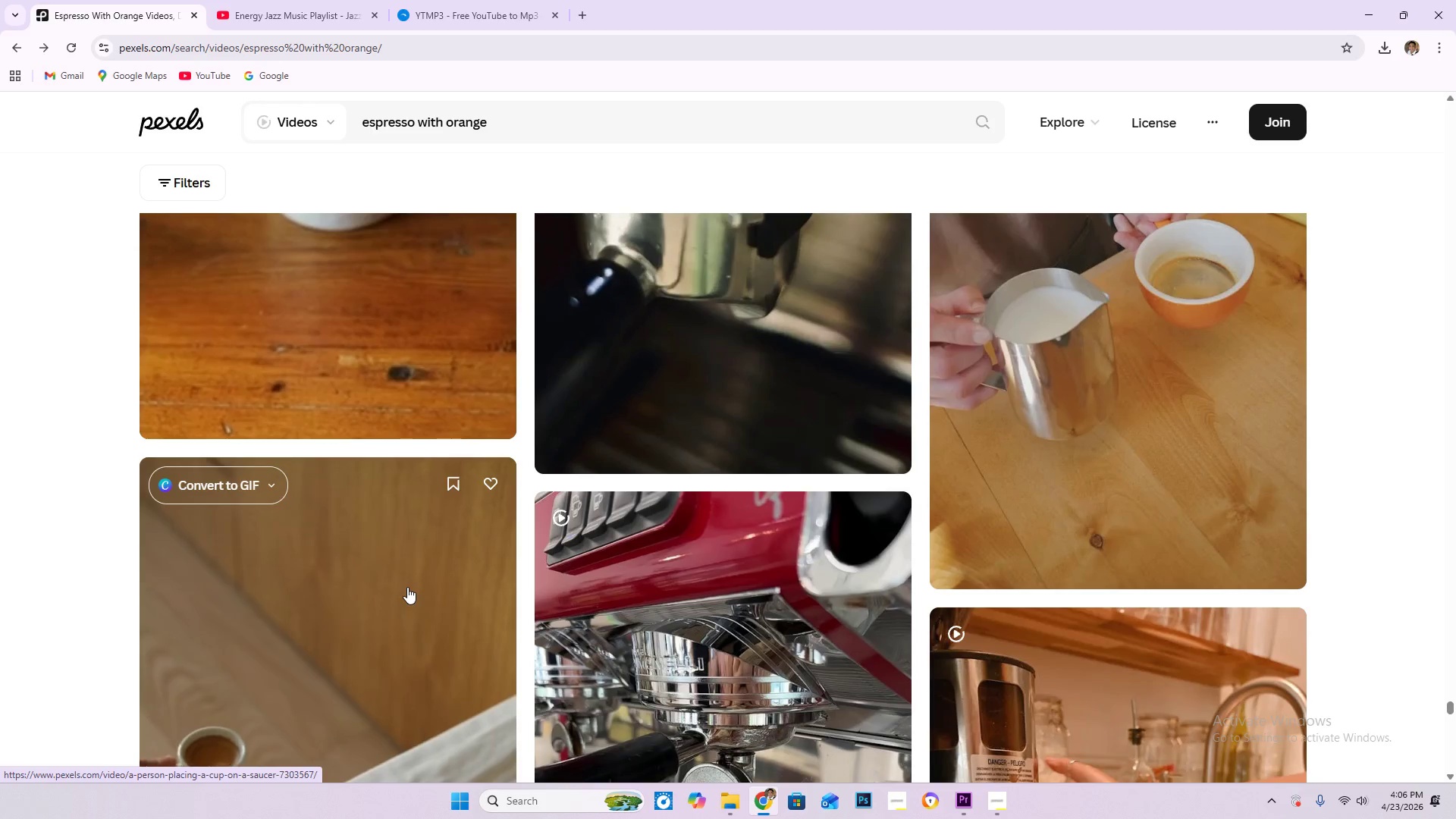 
wait(6.84)
 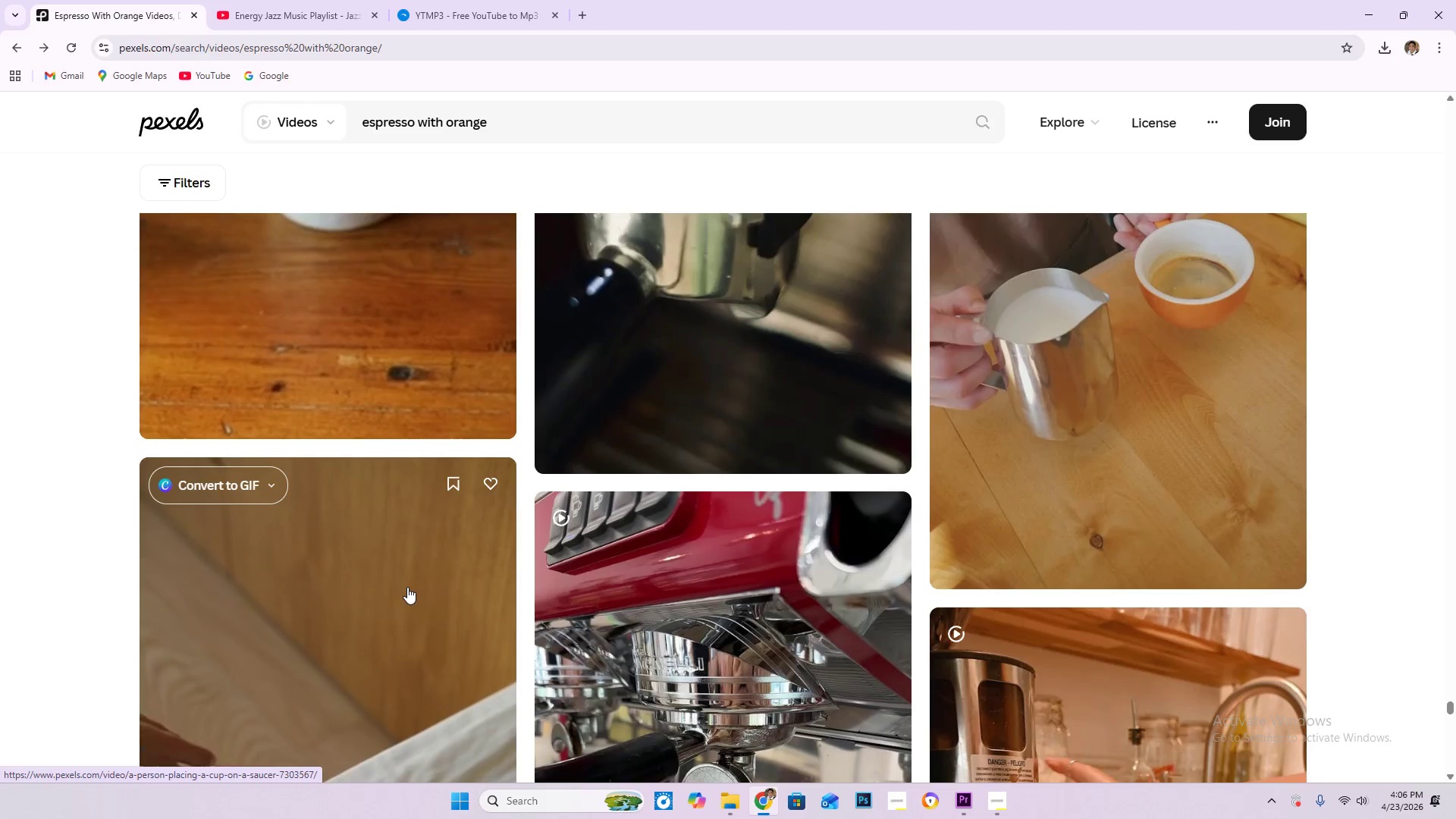 
scroll: coordinate [407, 587], scroll_direction: down, amount: 7.0
 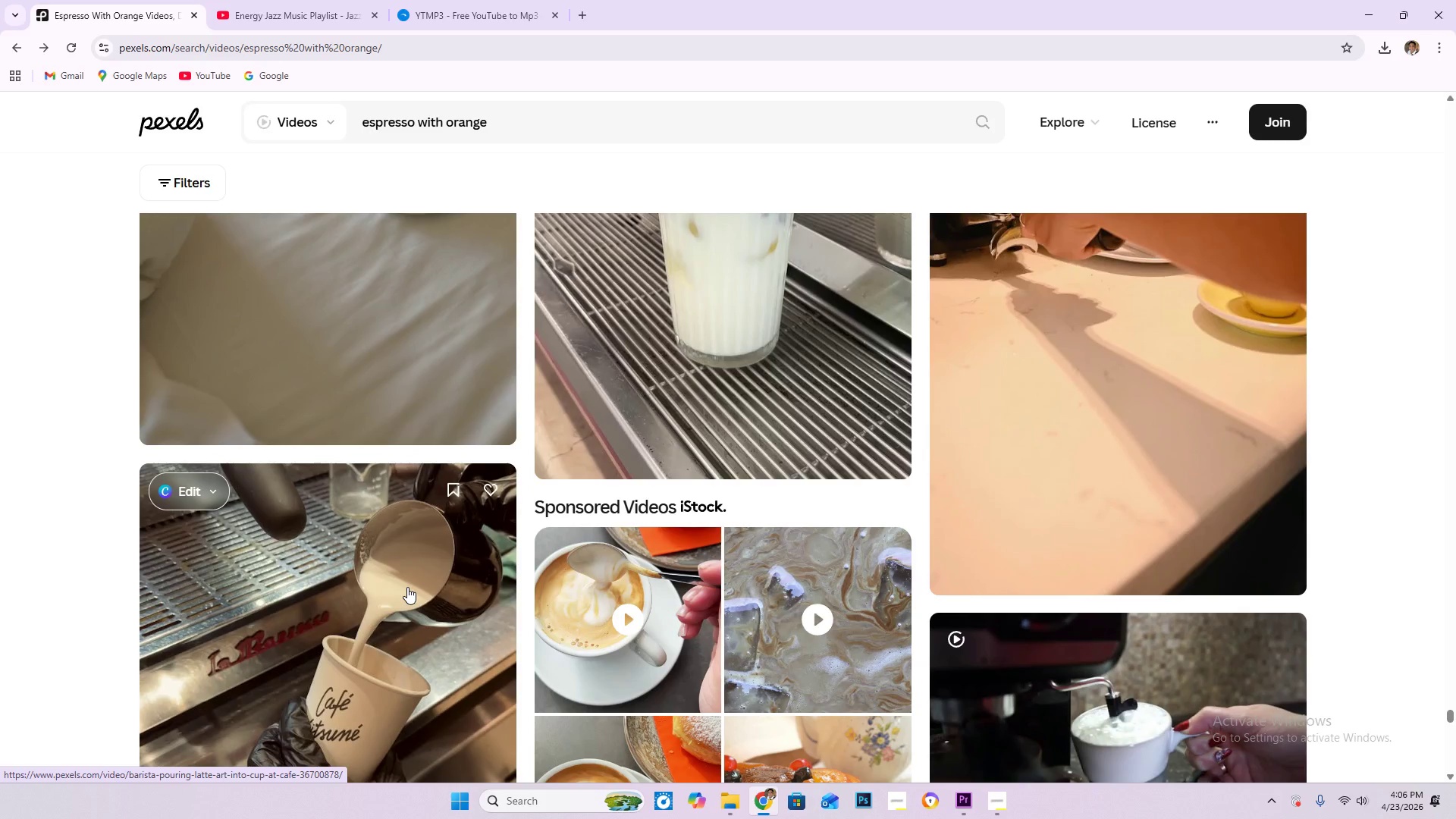 
scroll: coordinate [507, 522], scroll_direction: down, amount: 7.0
 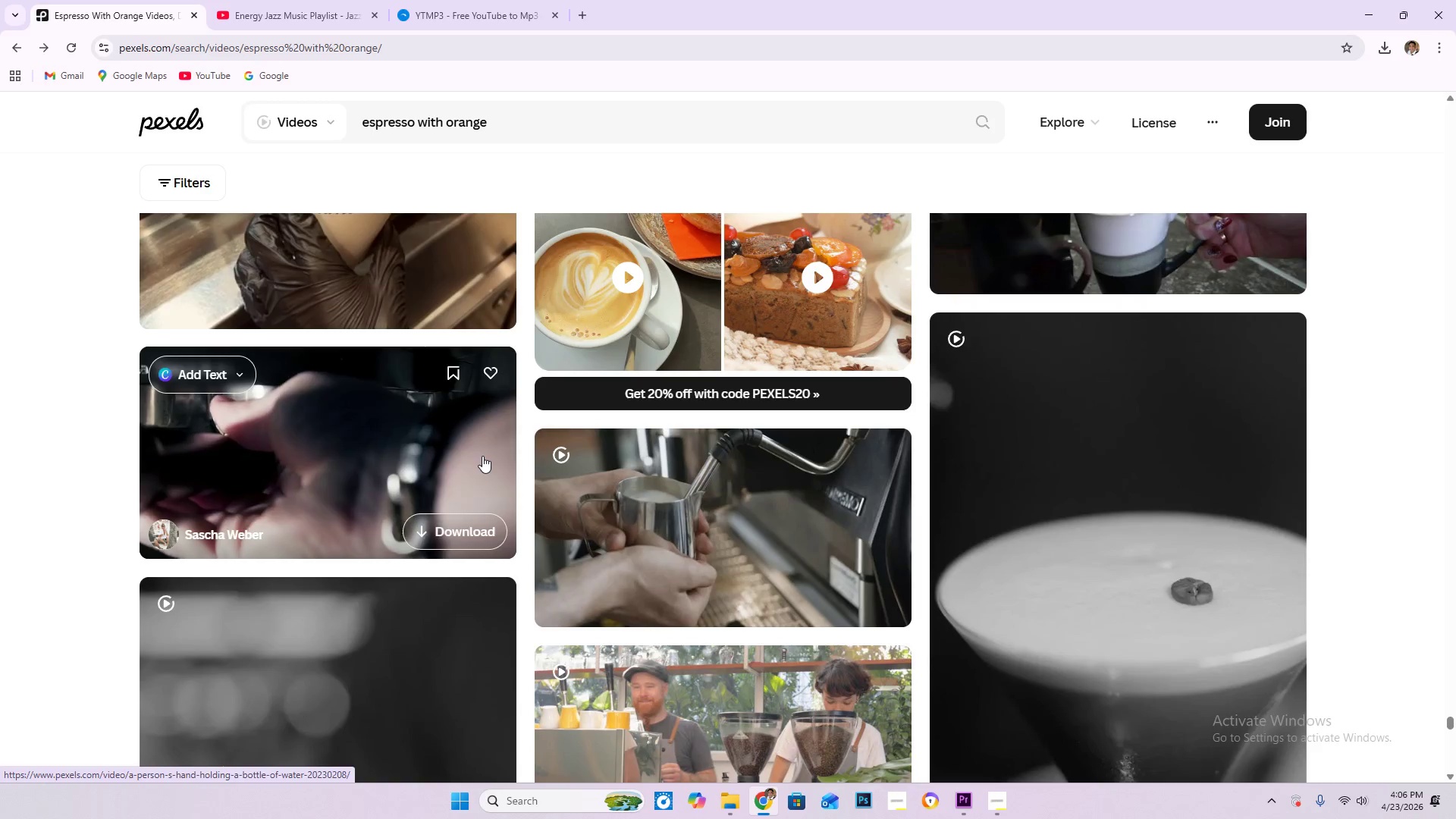 
wait(7.08)
 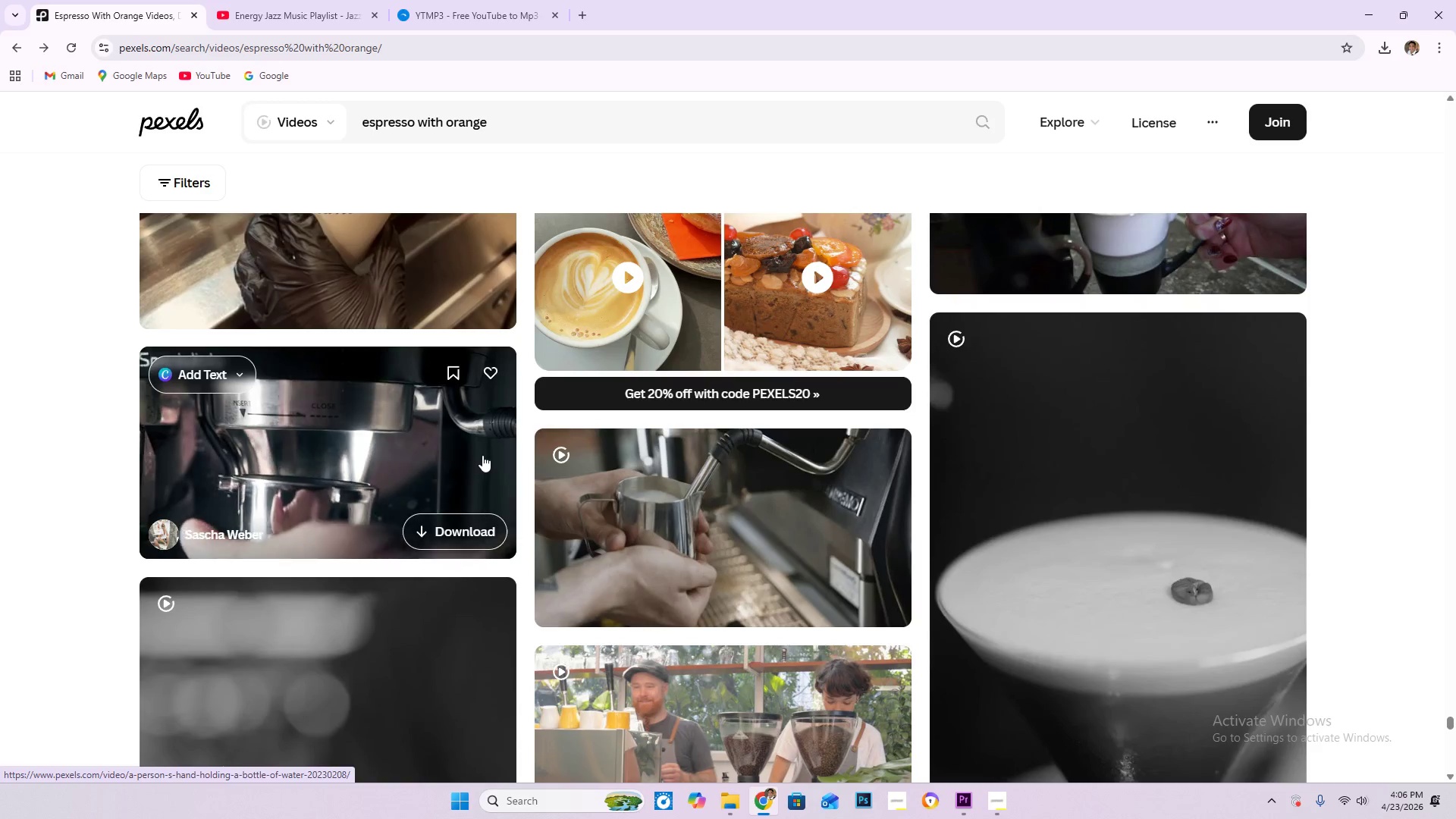 
scroll: coordinate [482, 456], scroll_direction: down, amount: 3.0
 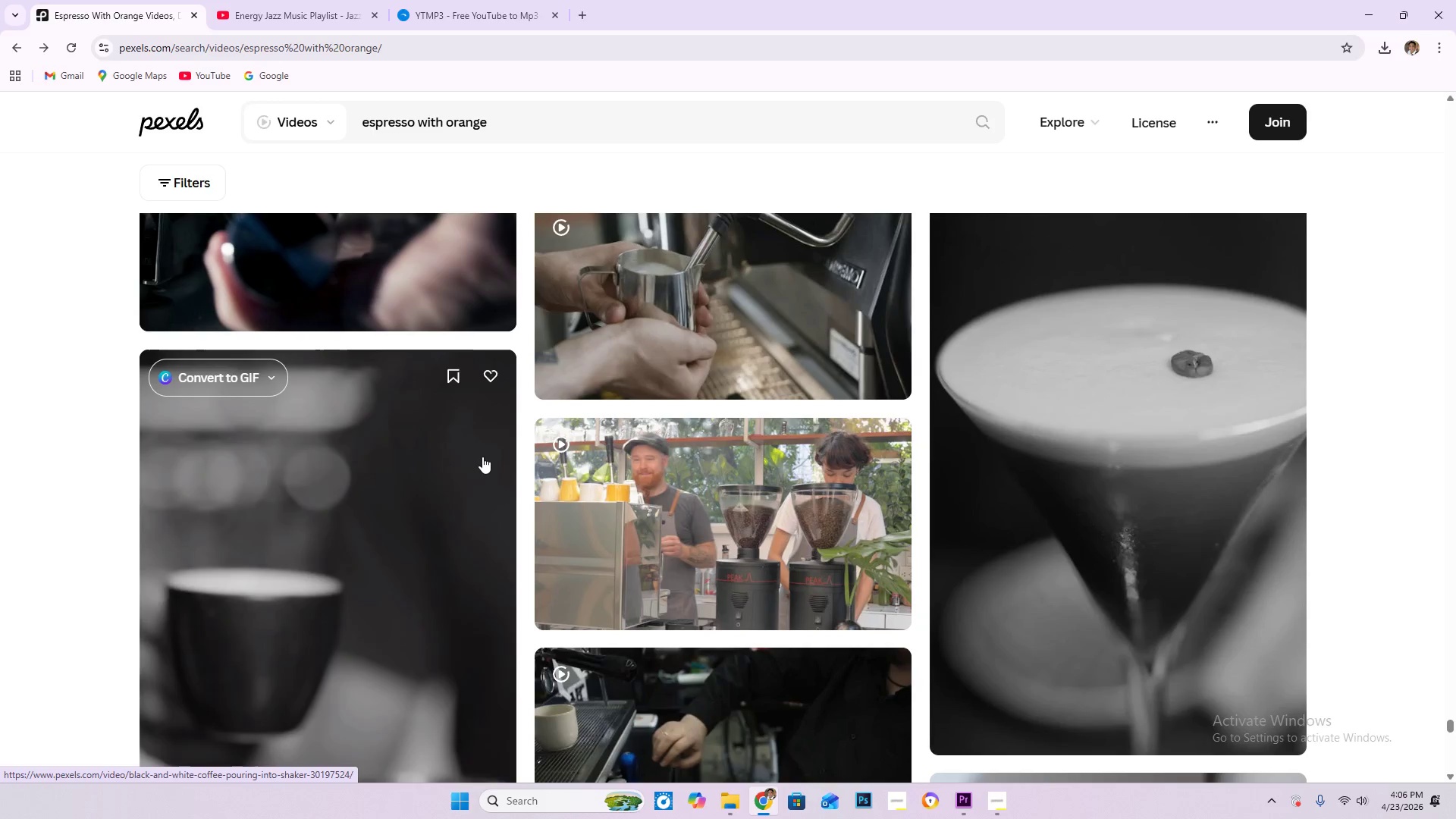 
wait(7.64)
 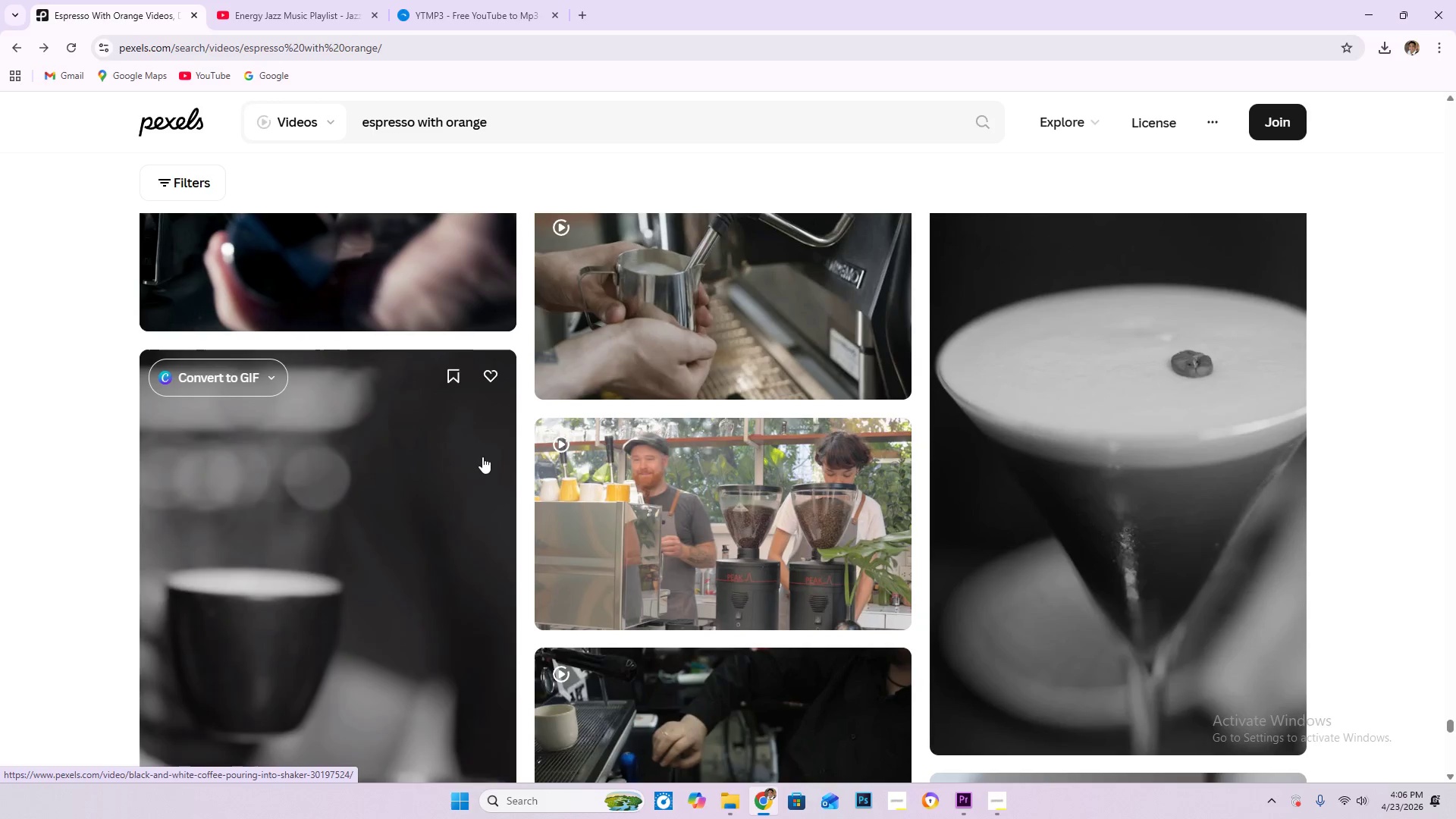 
scroll: coordinate [760, 472], scroll_direction: down, amount: 5.0
 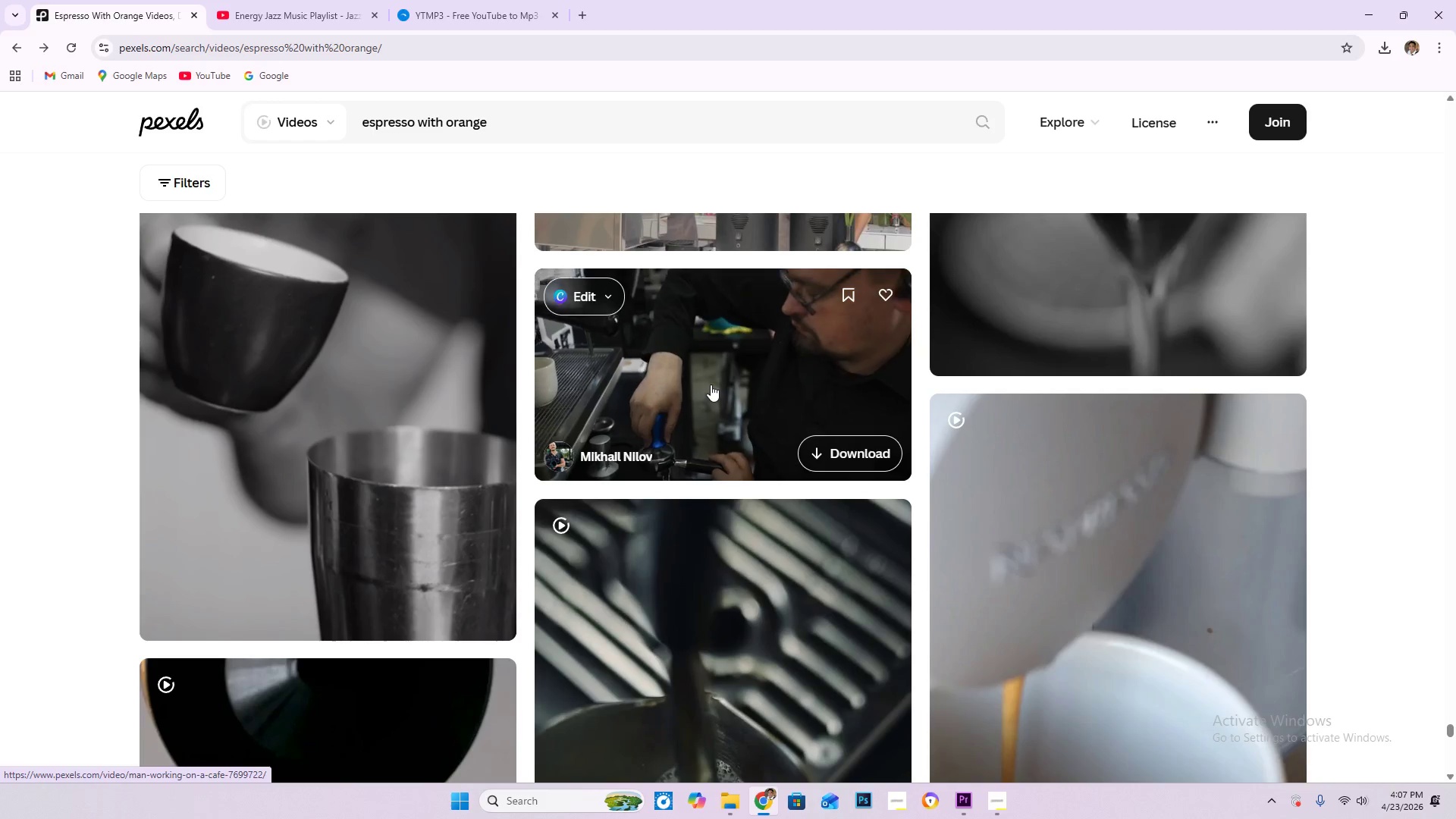 
wait(9.45)
 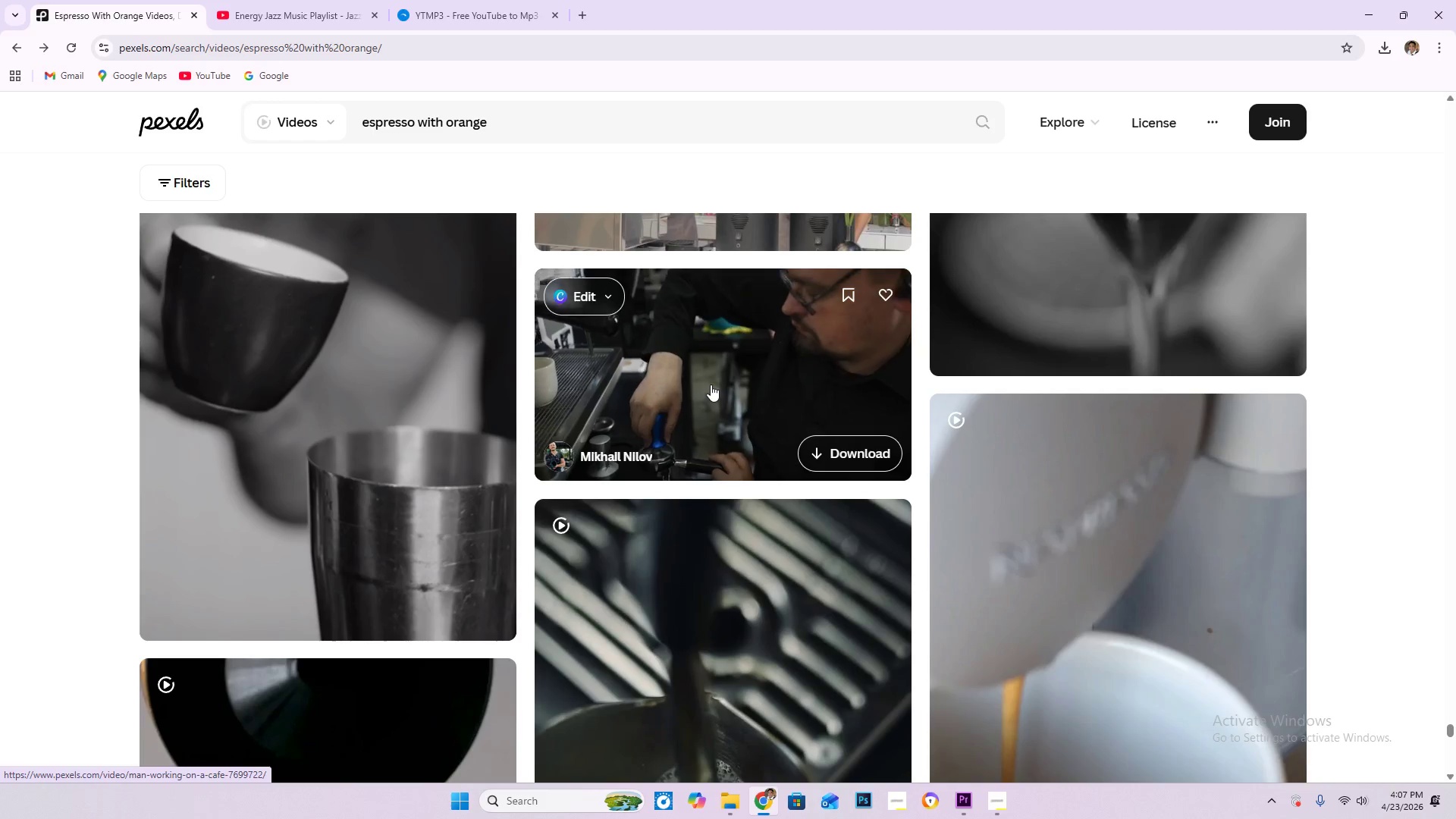 
scroll: coordinate [709, 384], scroll_direction: down, amount: 2.0
 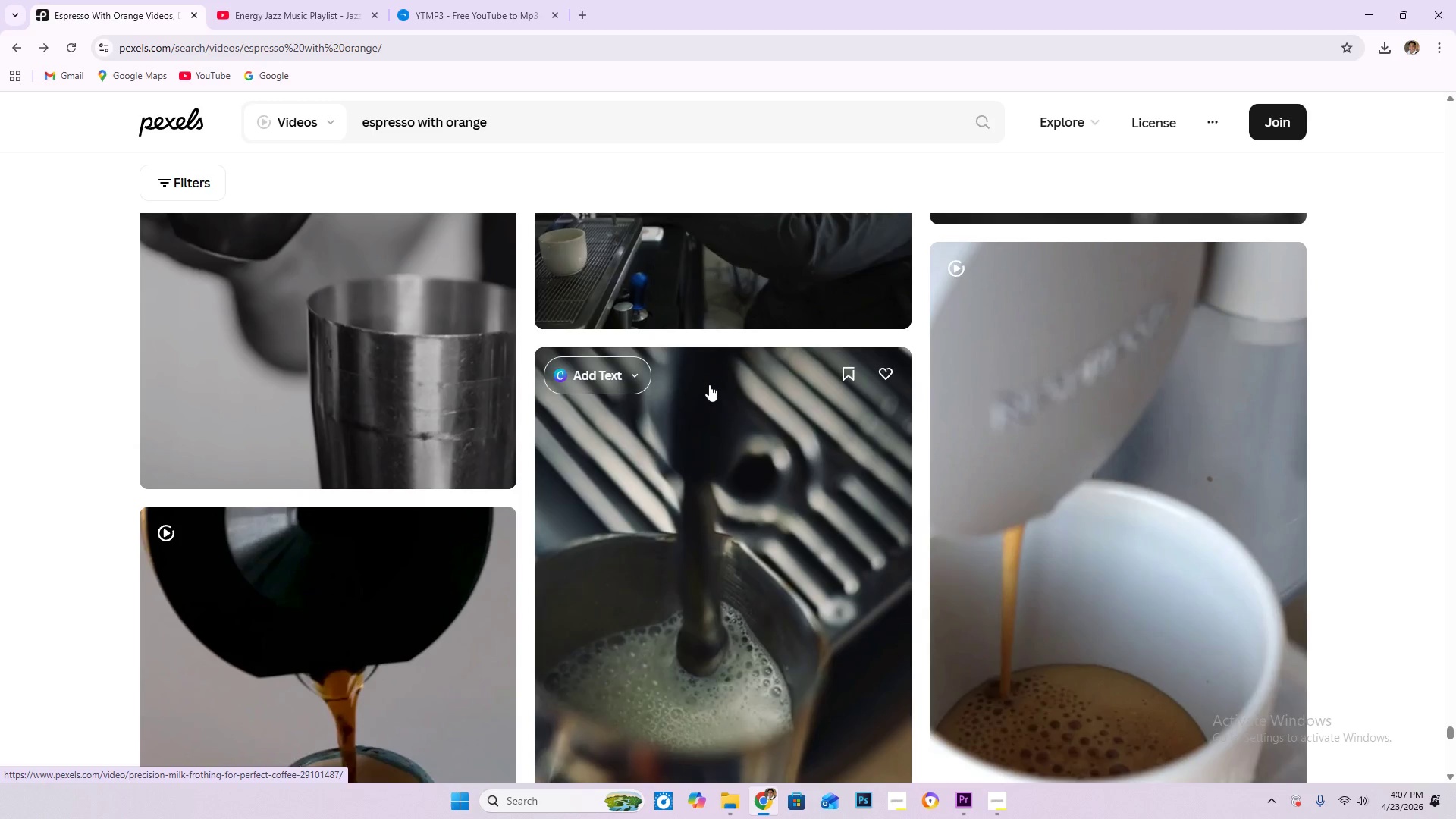 
wait(12.18)
 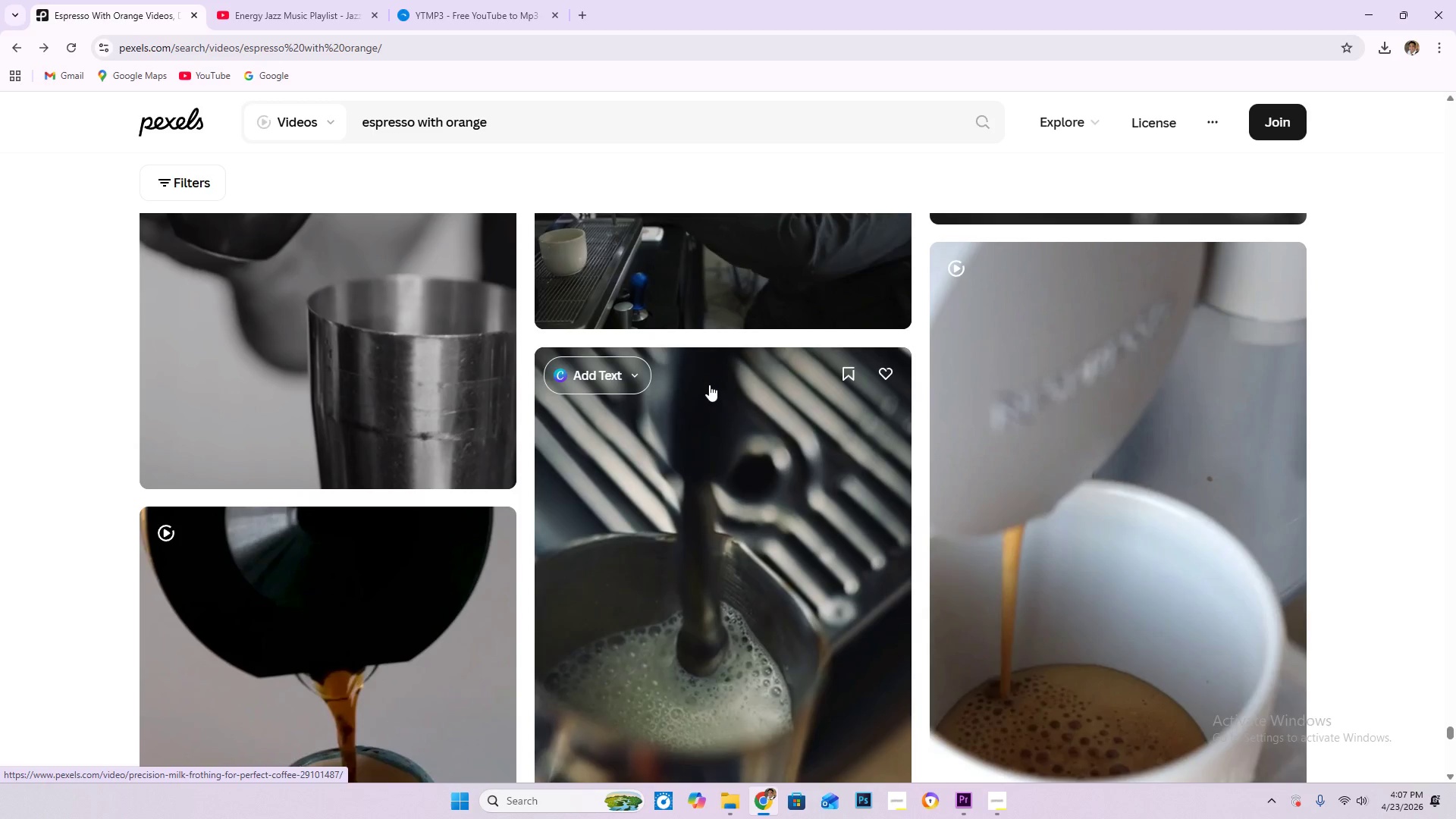 
scroll: coordinate [709, 384], scroll_direction: down, amount: 1.0
 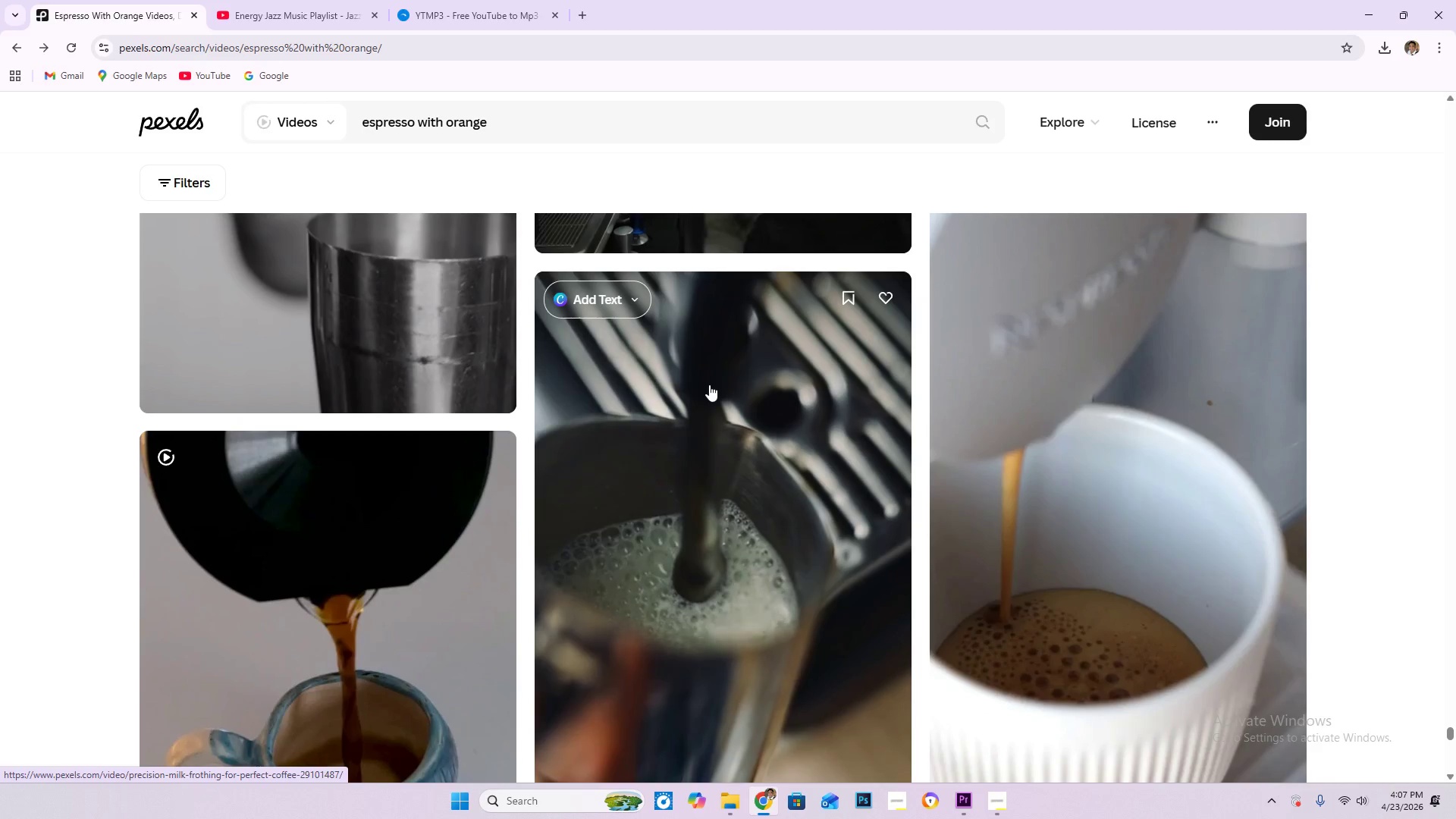 
wait(9.12)
 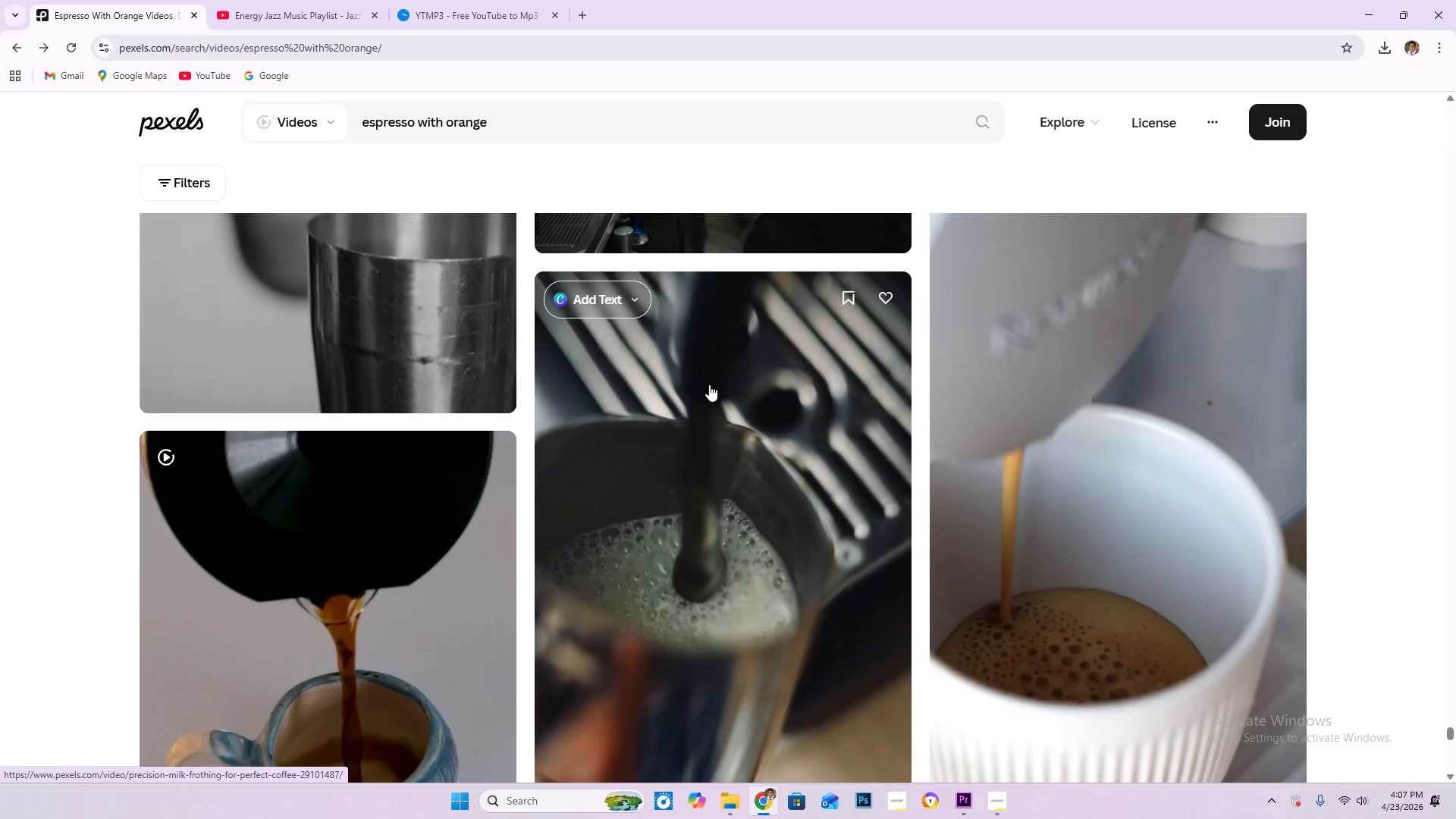 
scroll: coordinate [708, 384], scroll_direction: down, amount: 6.0
 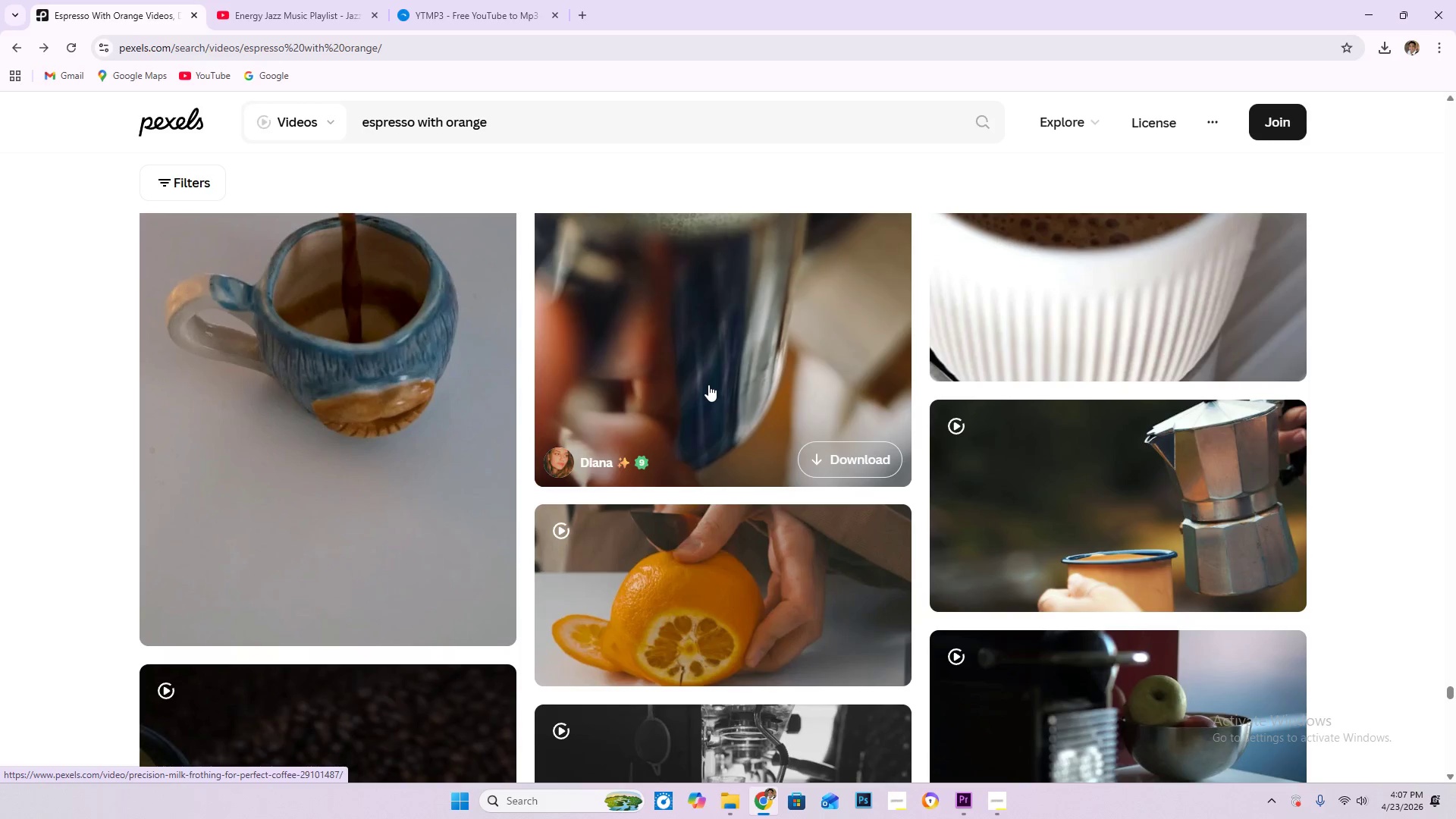 
scroll: coordinate [704, 387], scroll_direction: down, amount: 1.0
 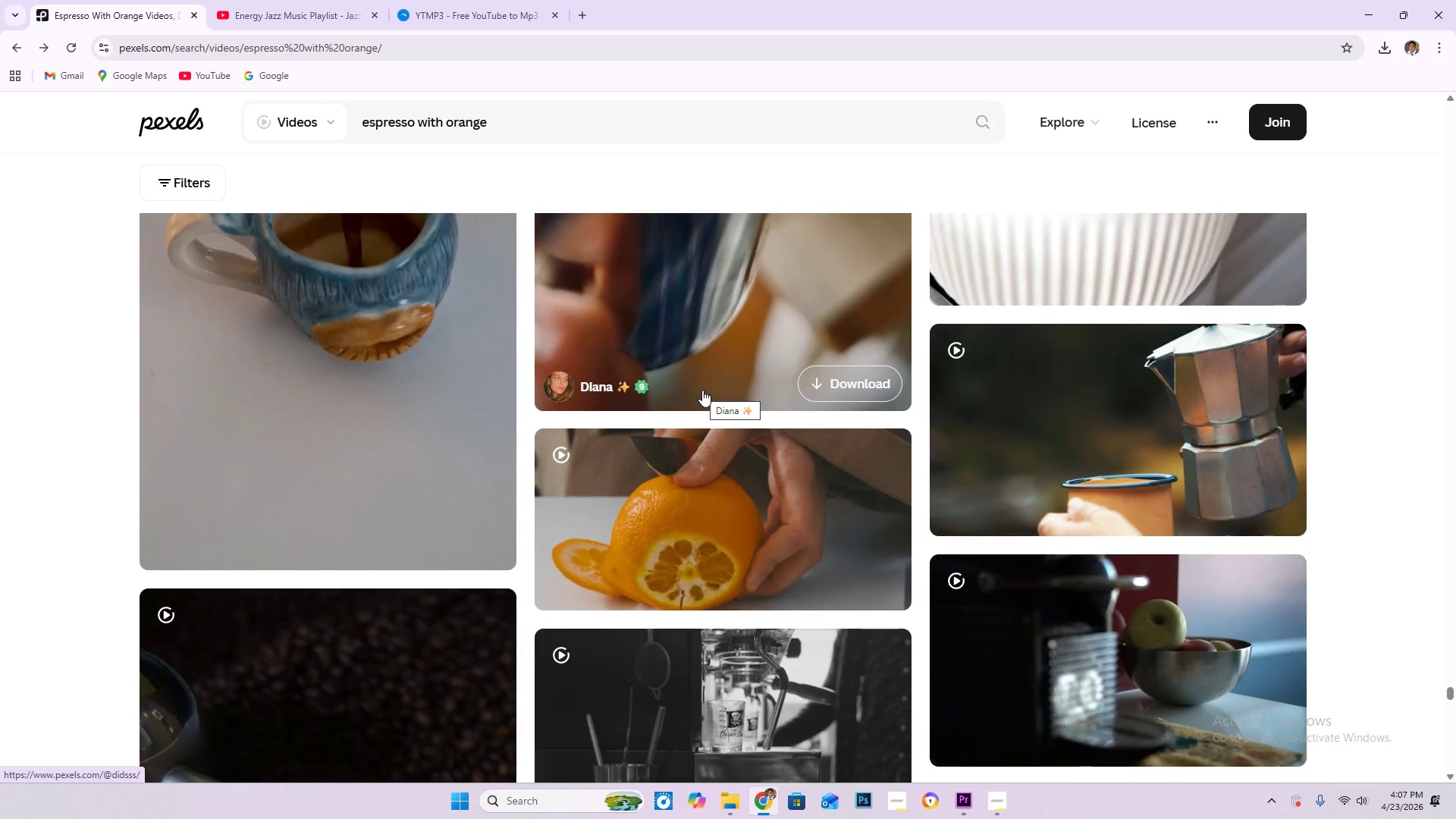 
wait(11.97)
 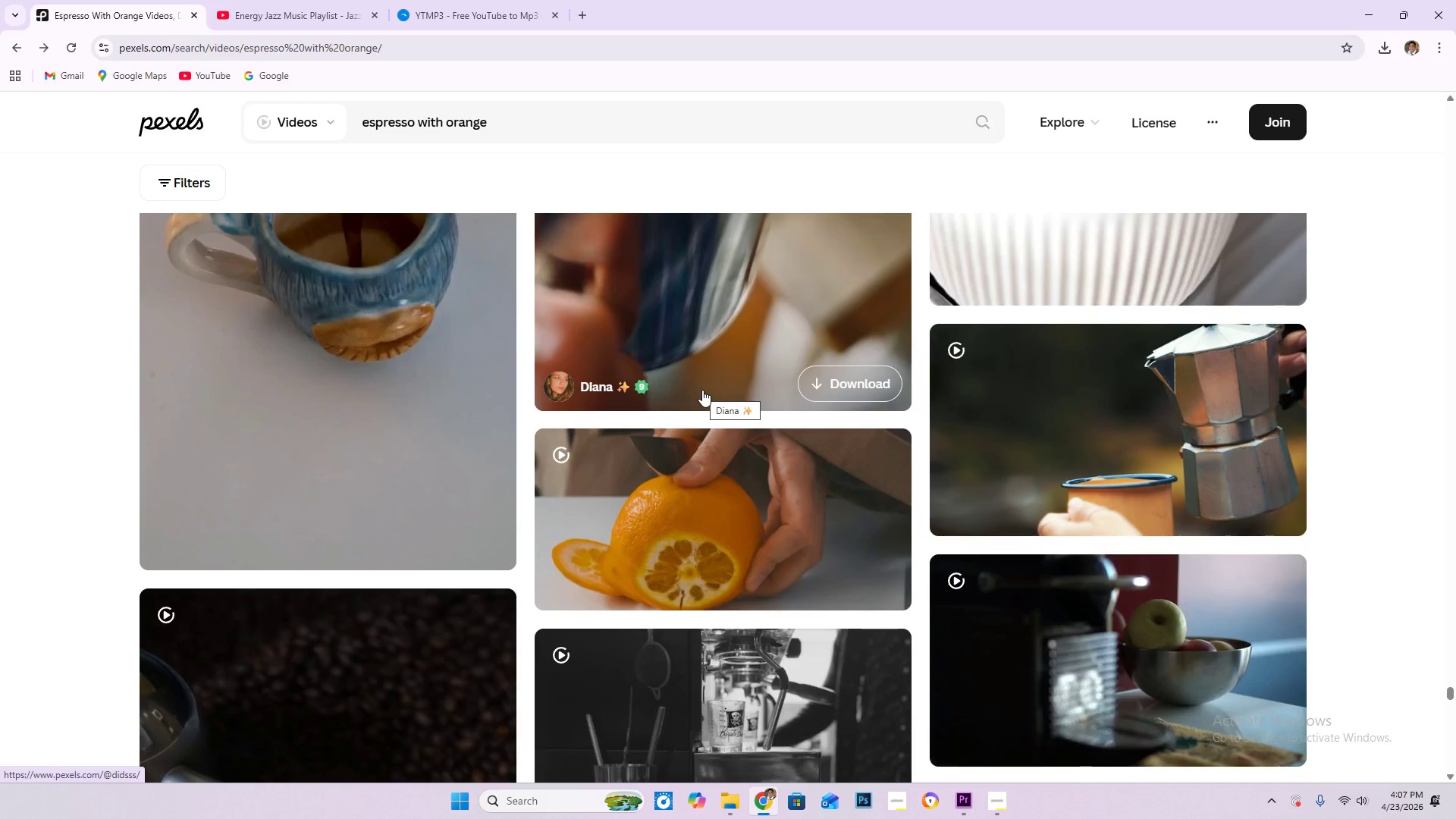 
scroll: coordinate [538, 312], scroll_direction: down, amount: 3.0
 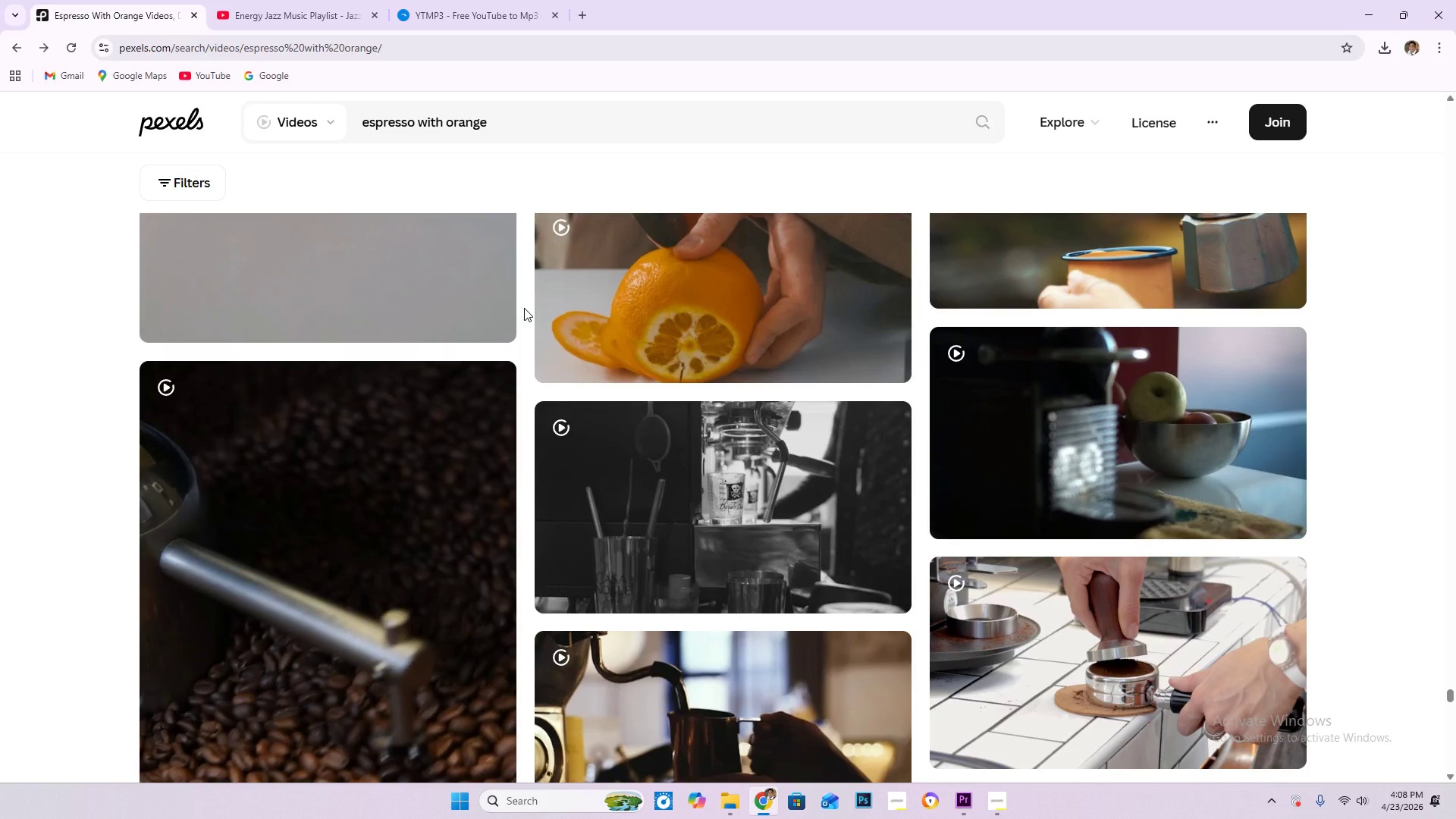 
mouse_move([505, 303])
 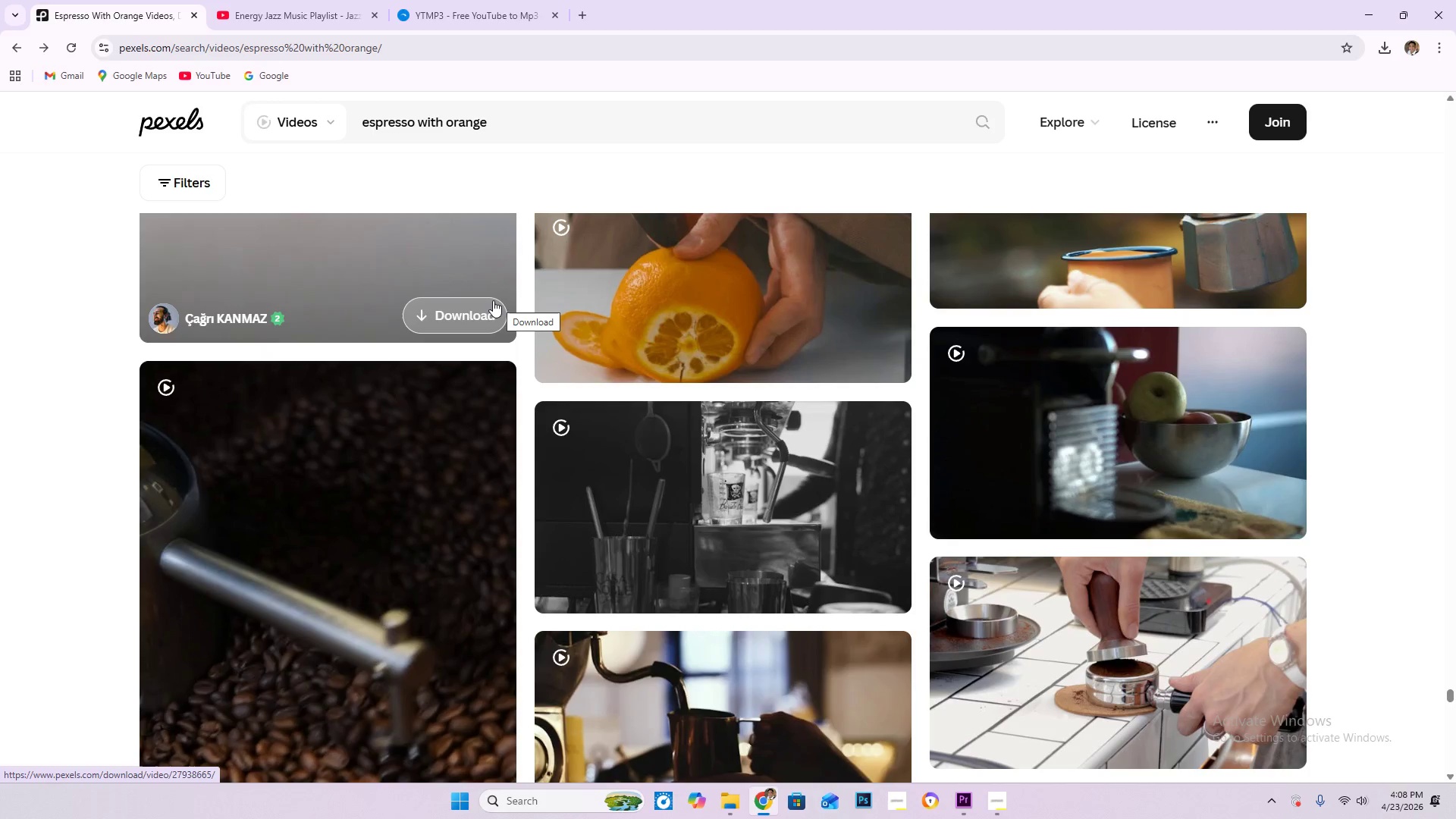 
scroll: coordinate [486, 301], scroll_direction: down, amount: 2.0
 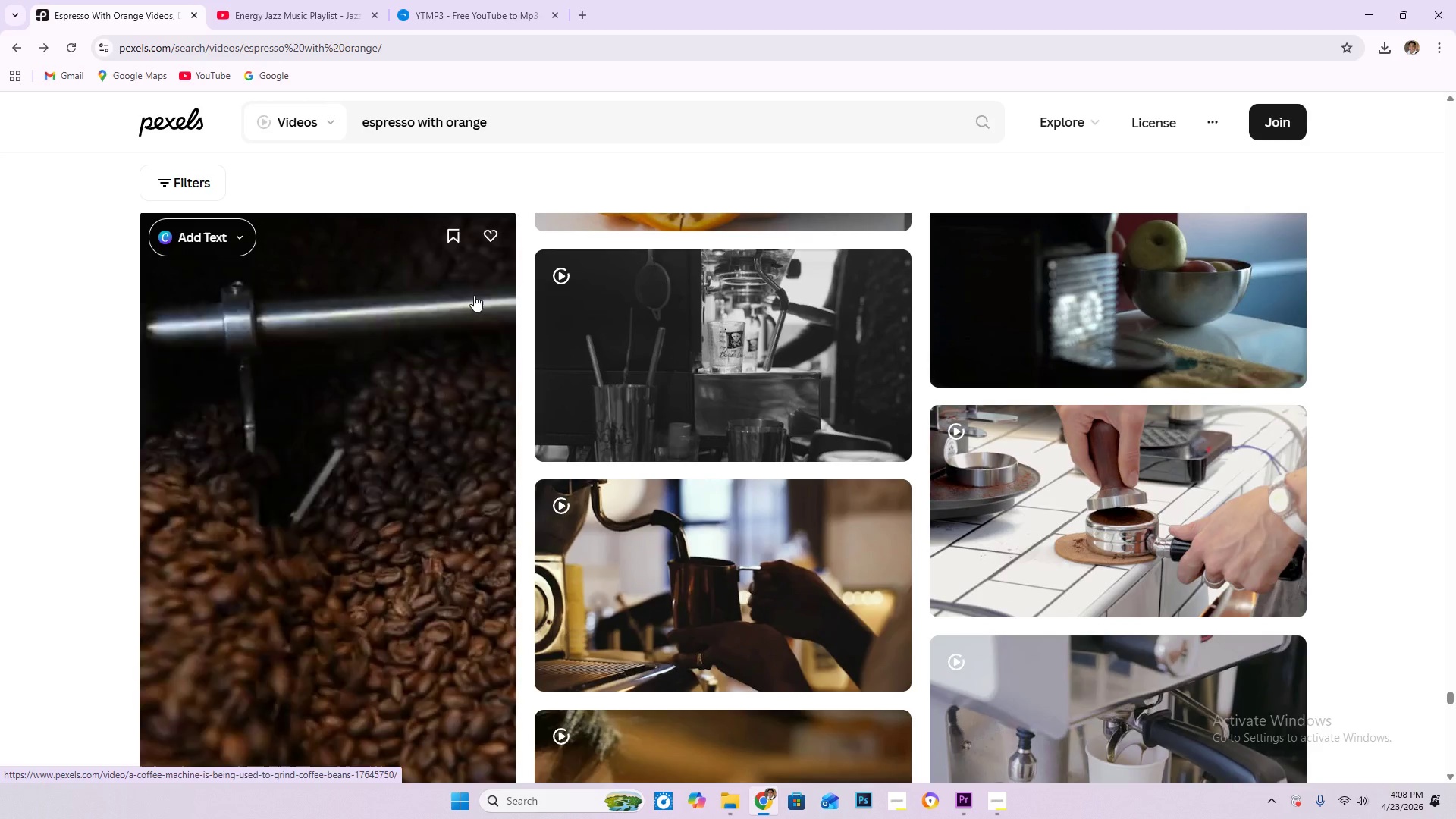 
wait(7.04)
 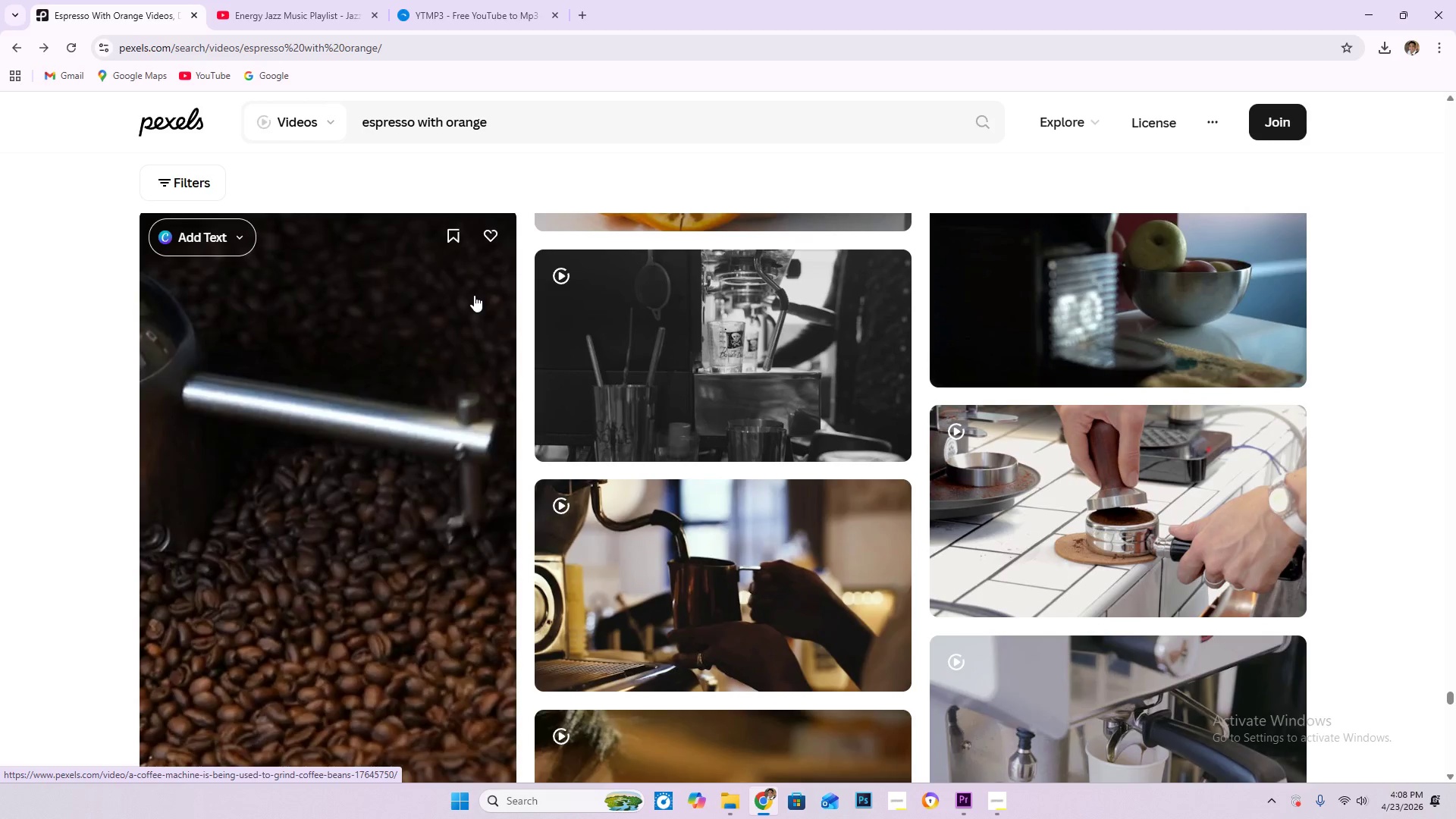 
scroll: coordinate [465, 300], scroll_direction: down, amount: 4.0
 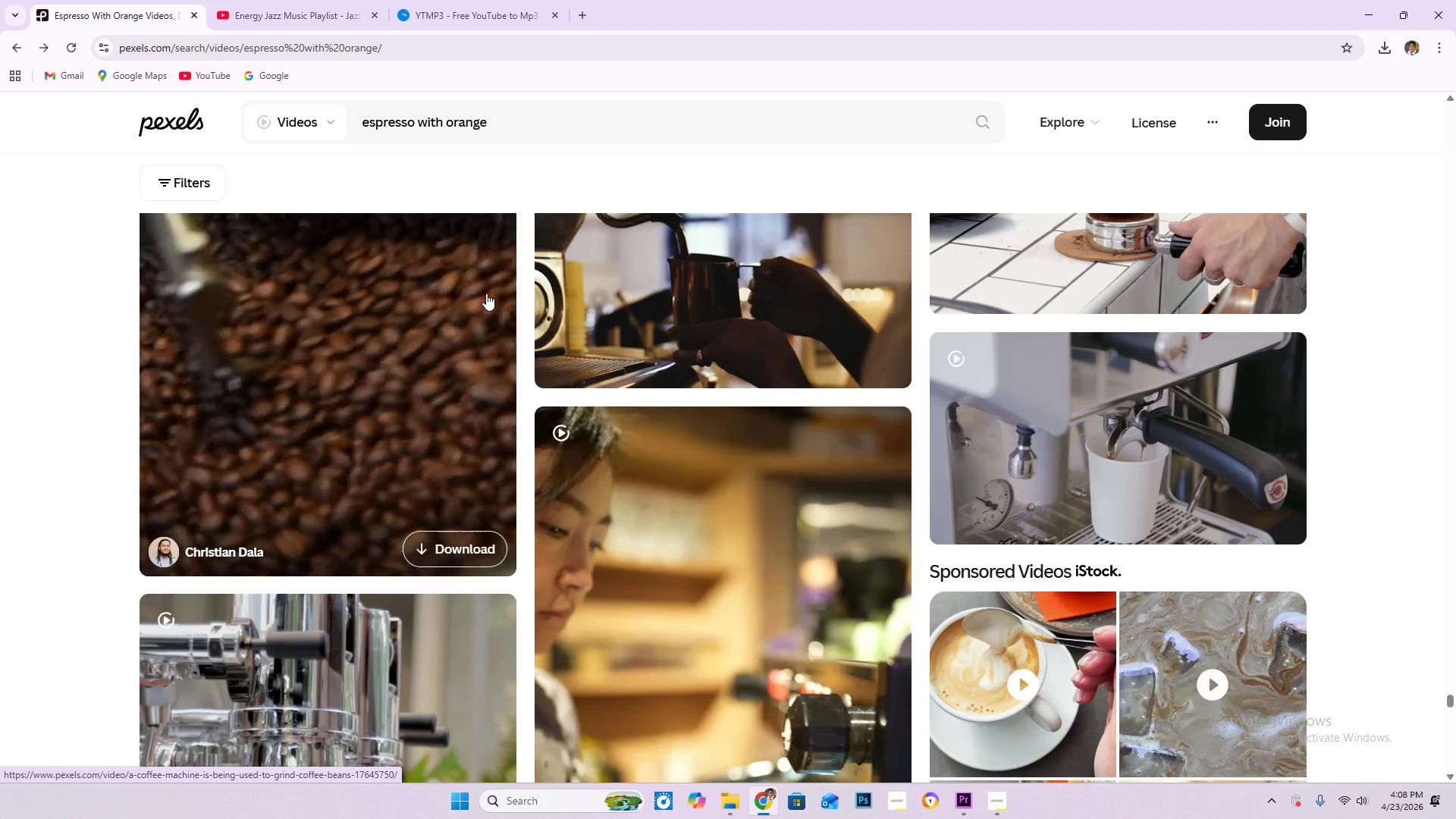 
scroll: coordinate [345, 442], scroll_direction: up, amount: 3.0
 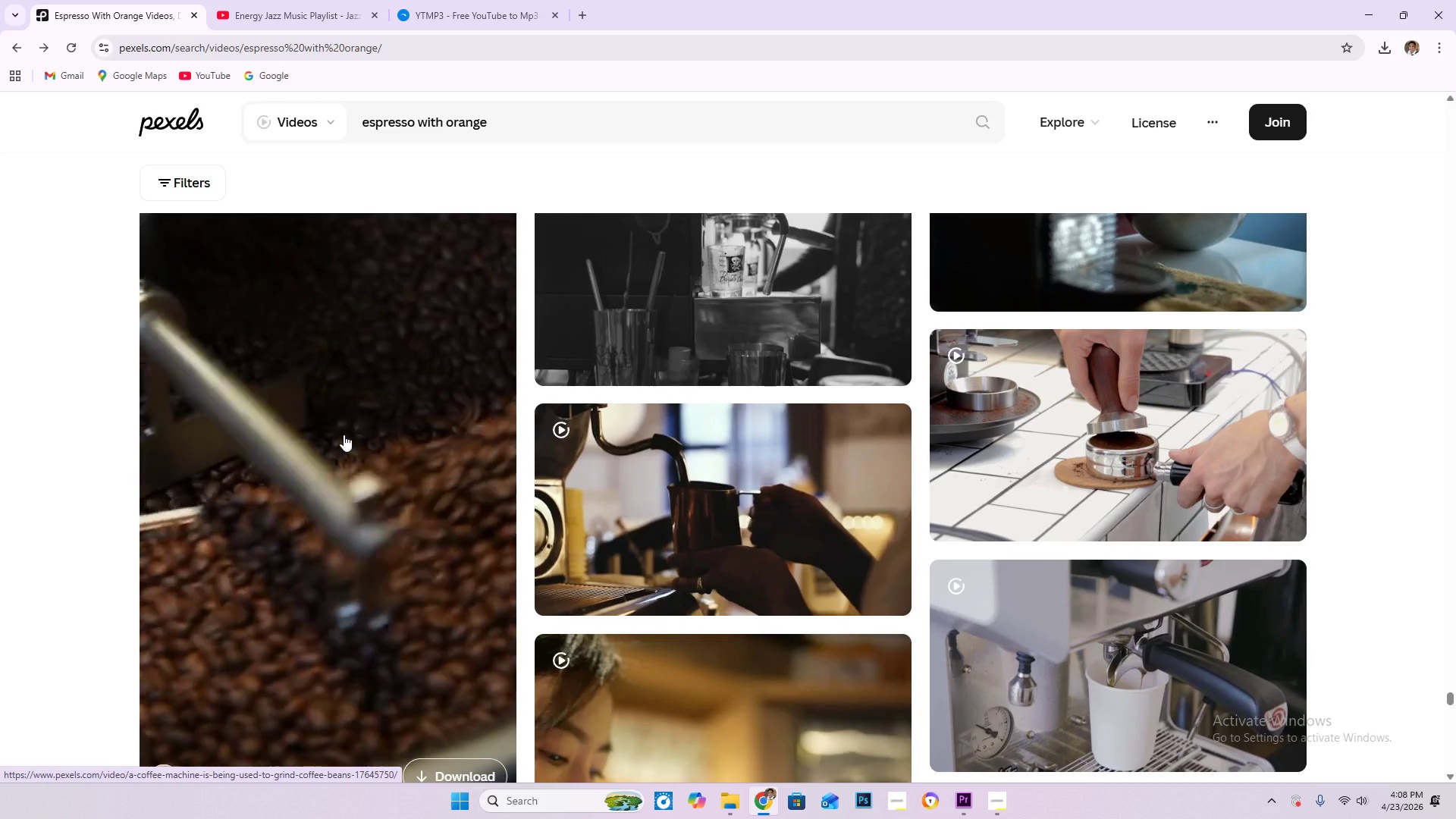 
wait(15.24)
 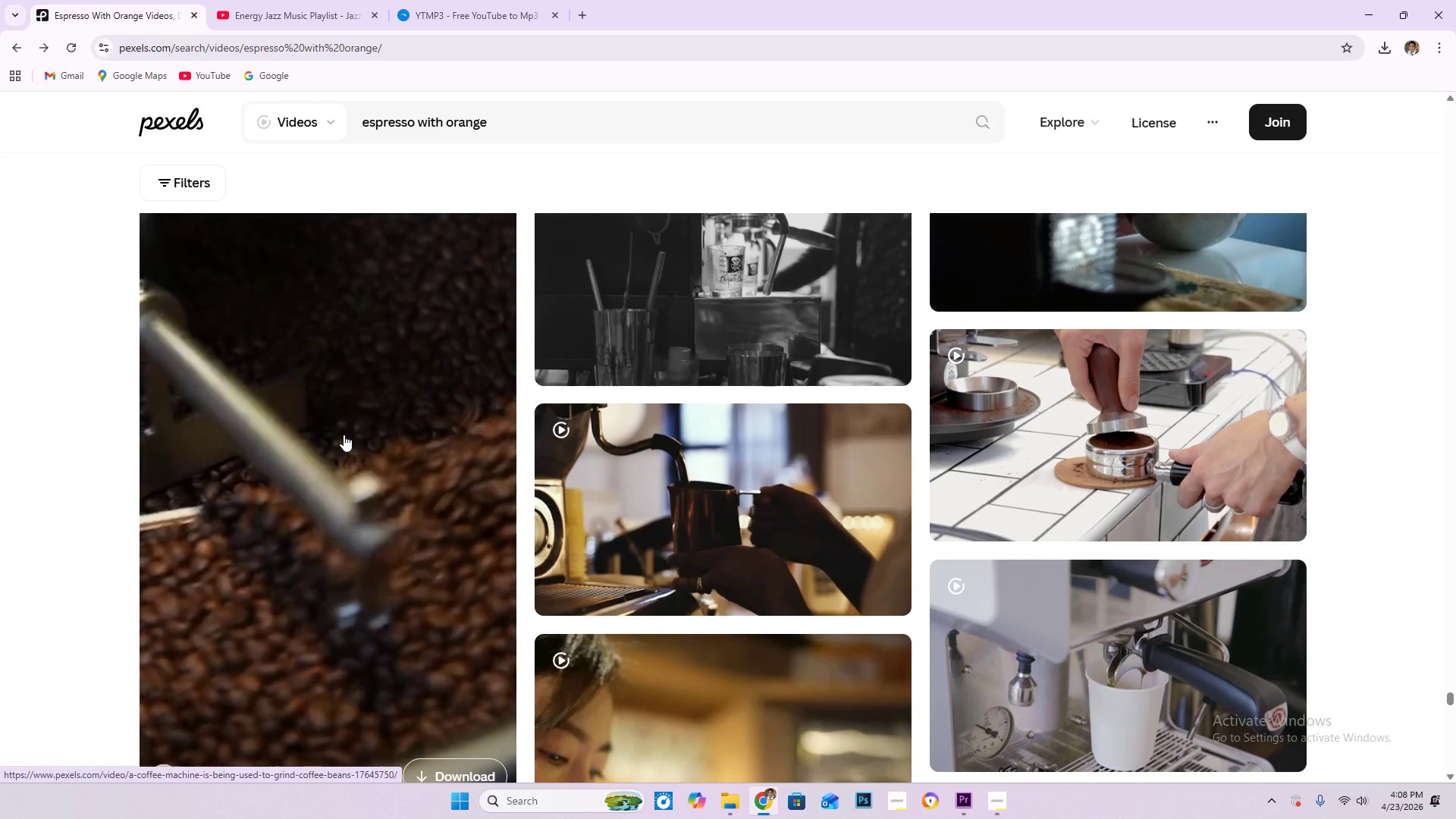 
scroll: coordinate [343, 434], scroll_direction: down, amount: 6.0
 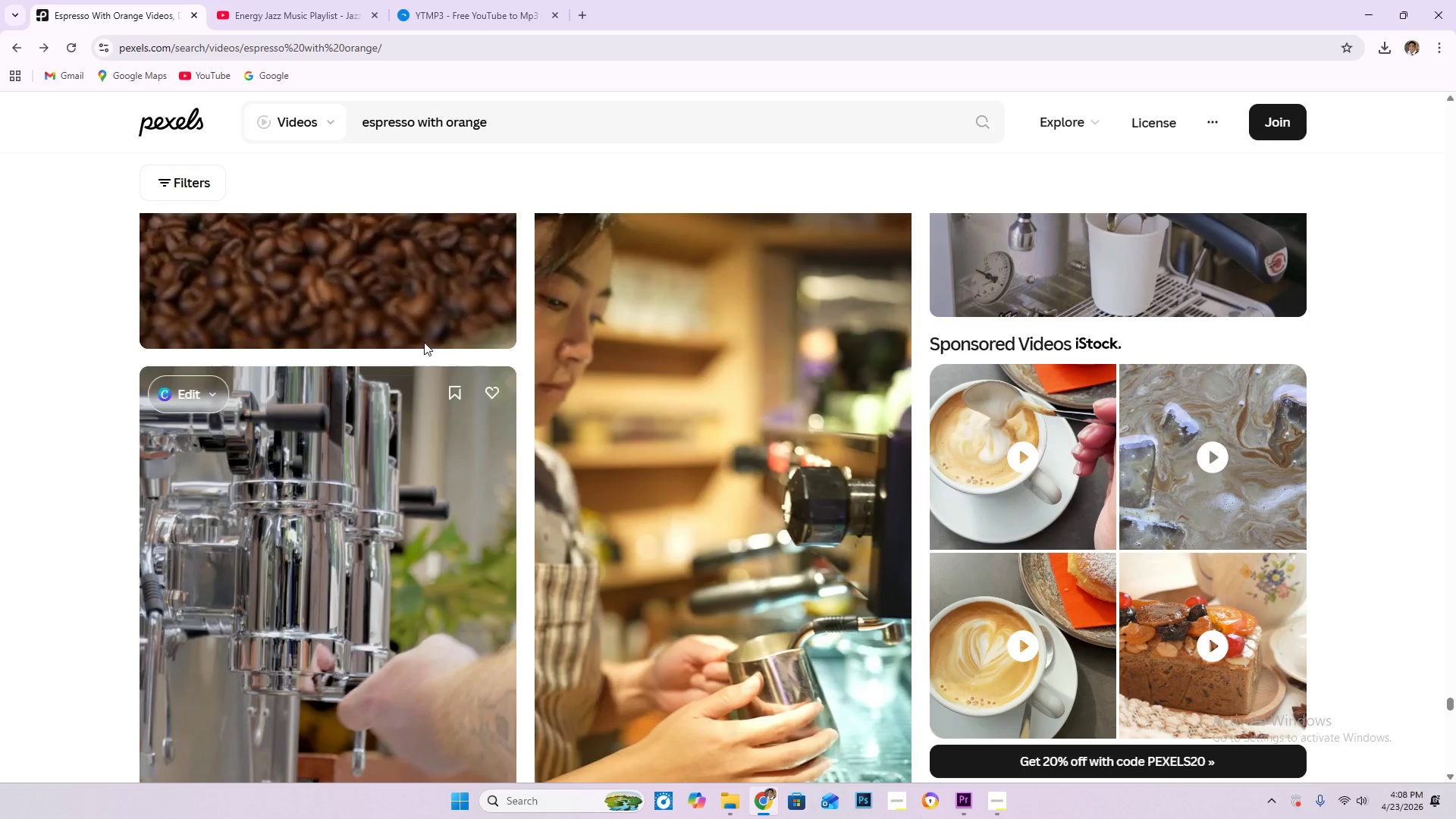 
scroll: coordinate [422, 376], scroll_direction: down, amount: 6.0
 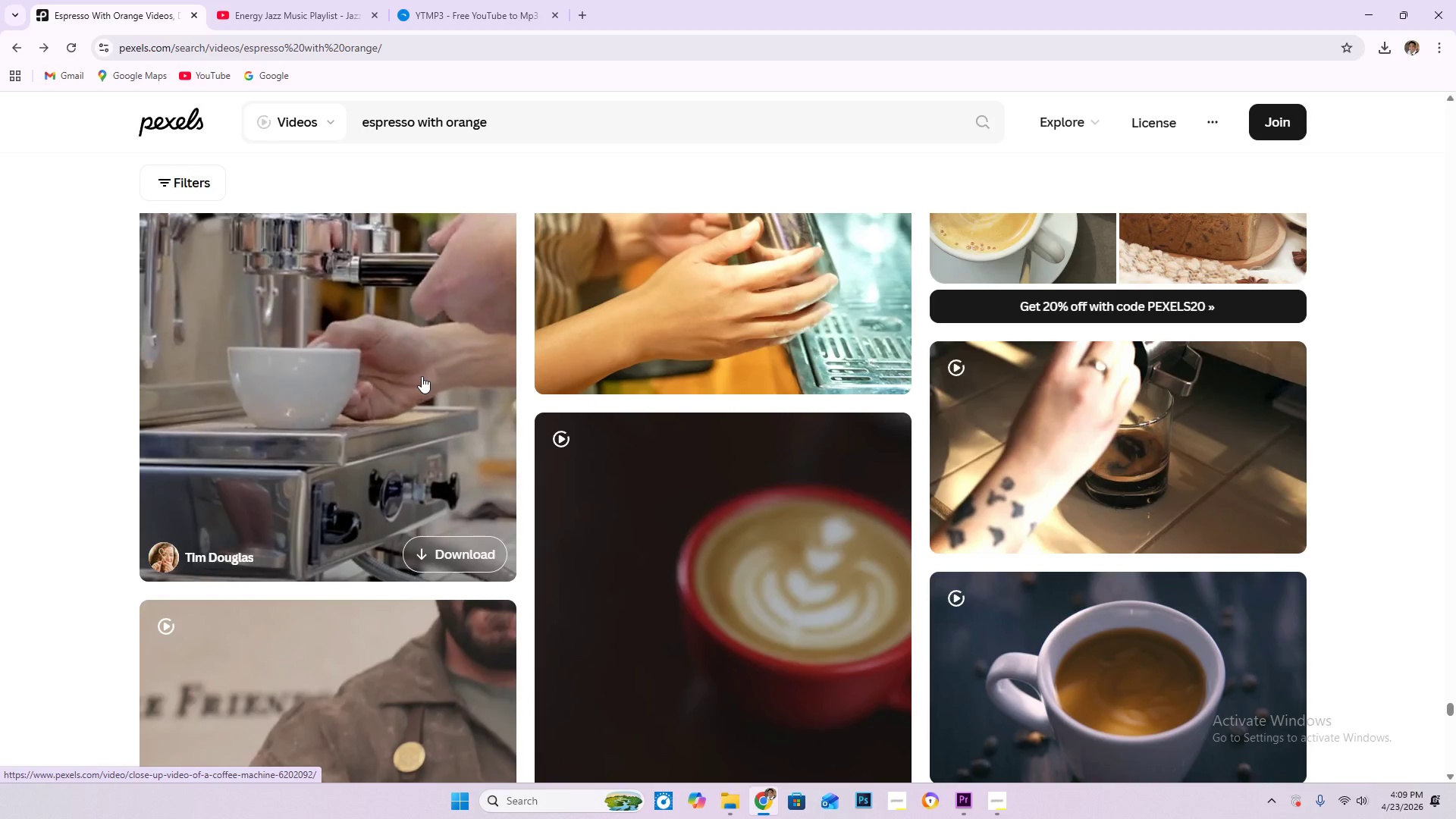 
scroll: coordinate [422, 376], scroll_direction: down, amount: 1.0
 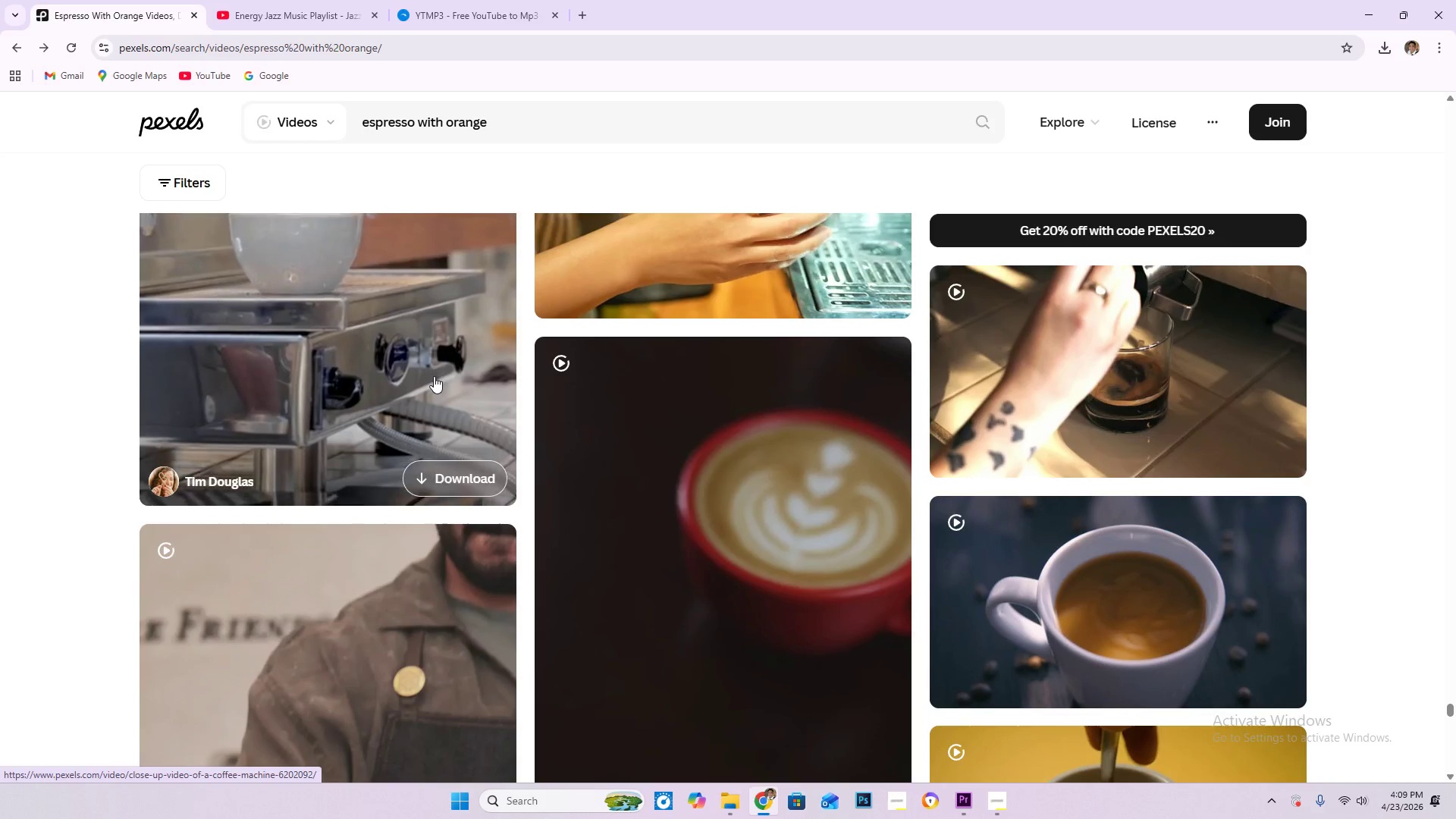 
wait(7.37)
 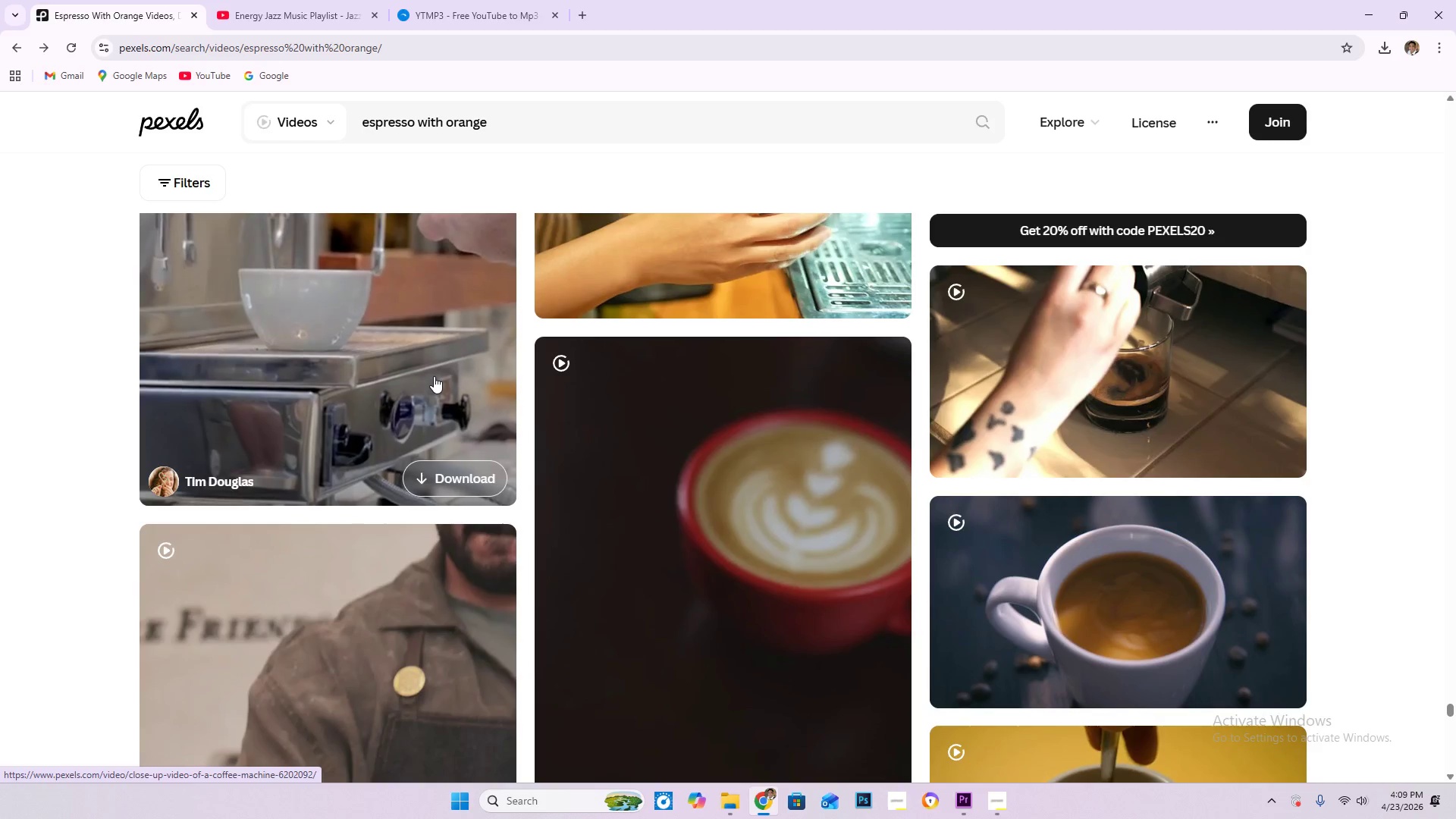 
scroll: coordinate [432, 373], scroll_direction: down, amount: 2.0
 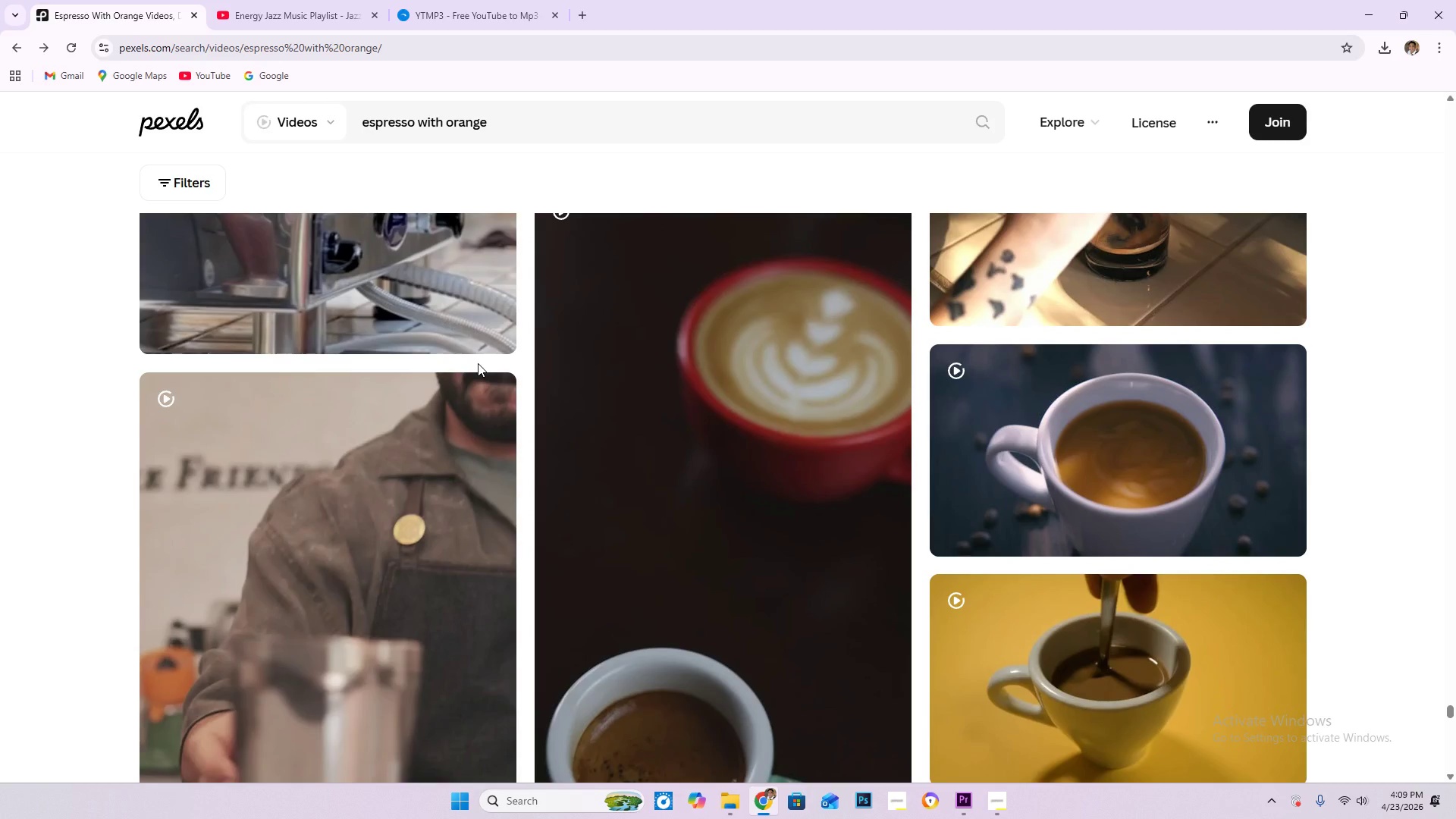 
wait(7.89)
 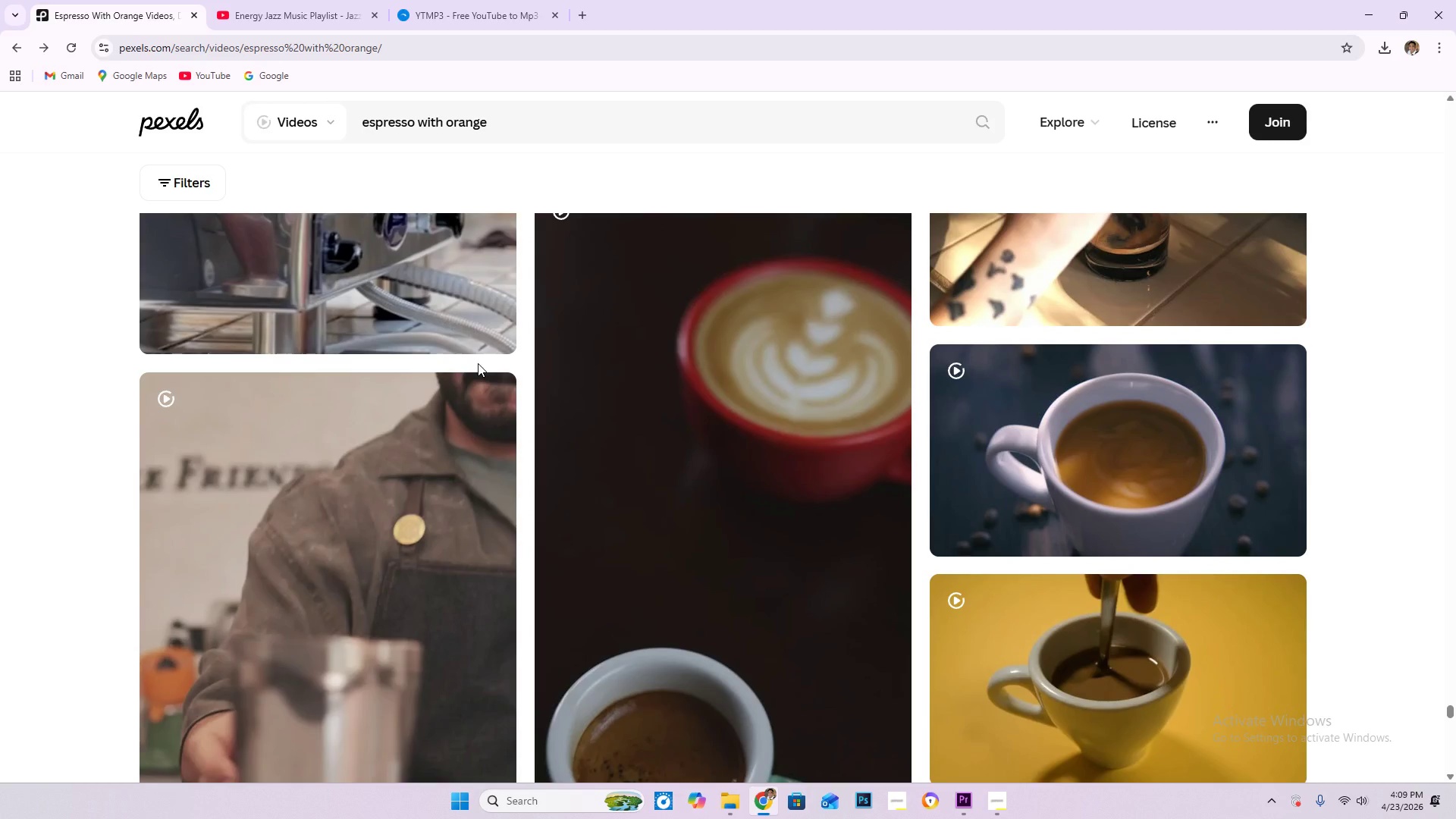 
scroll: coordinate [469, 362], scroll_direction: down, amount: 1.0
 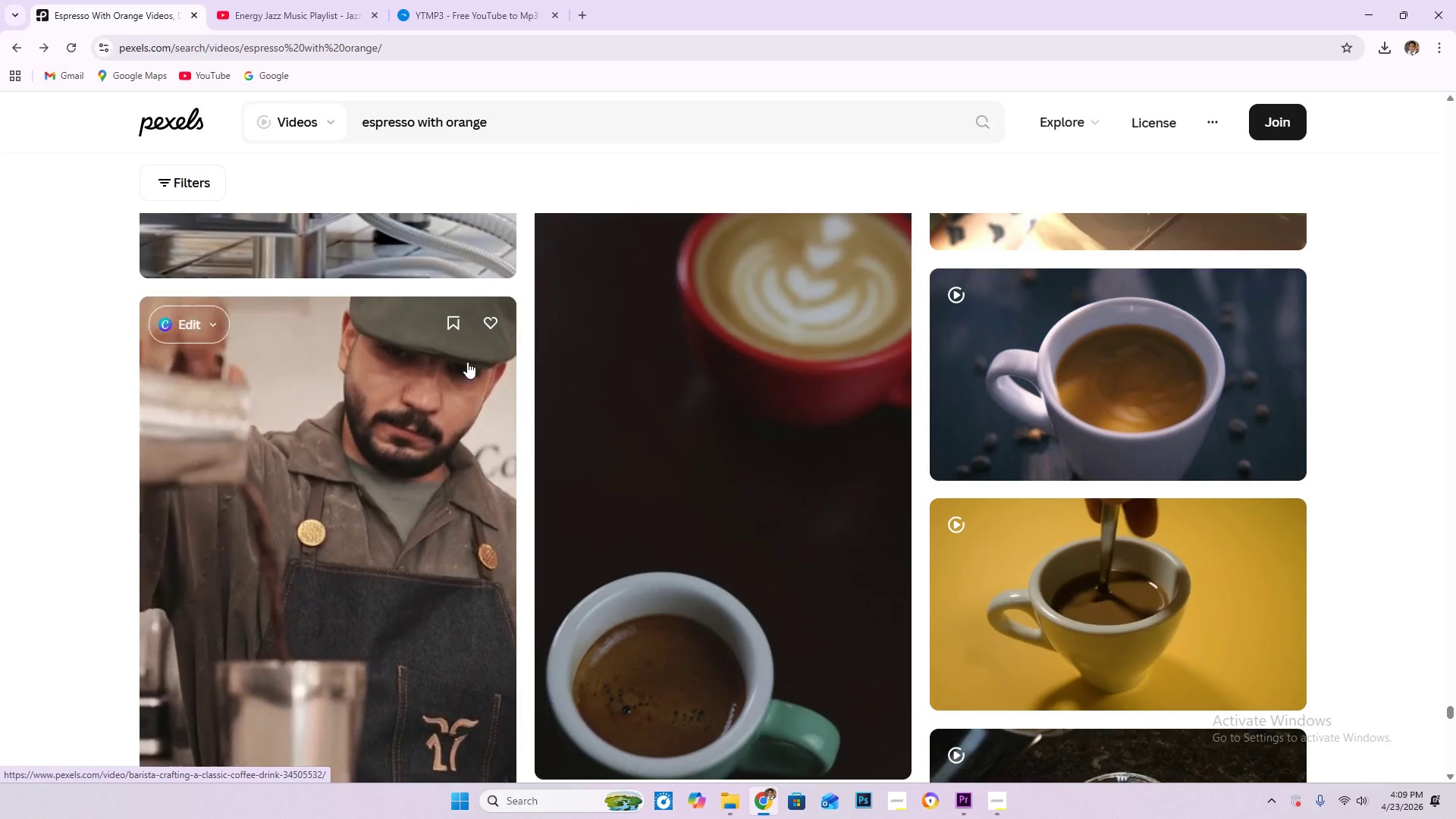 
wait(6.03)
 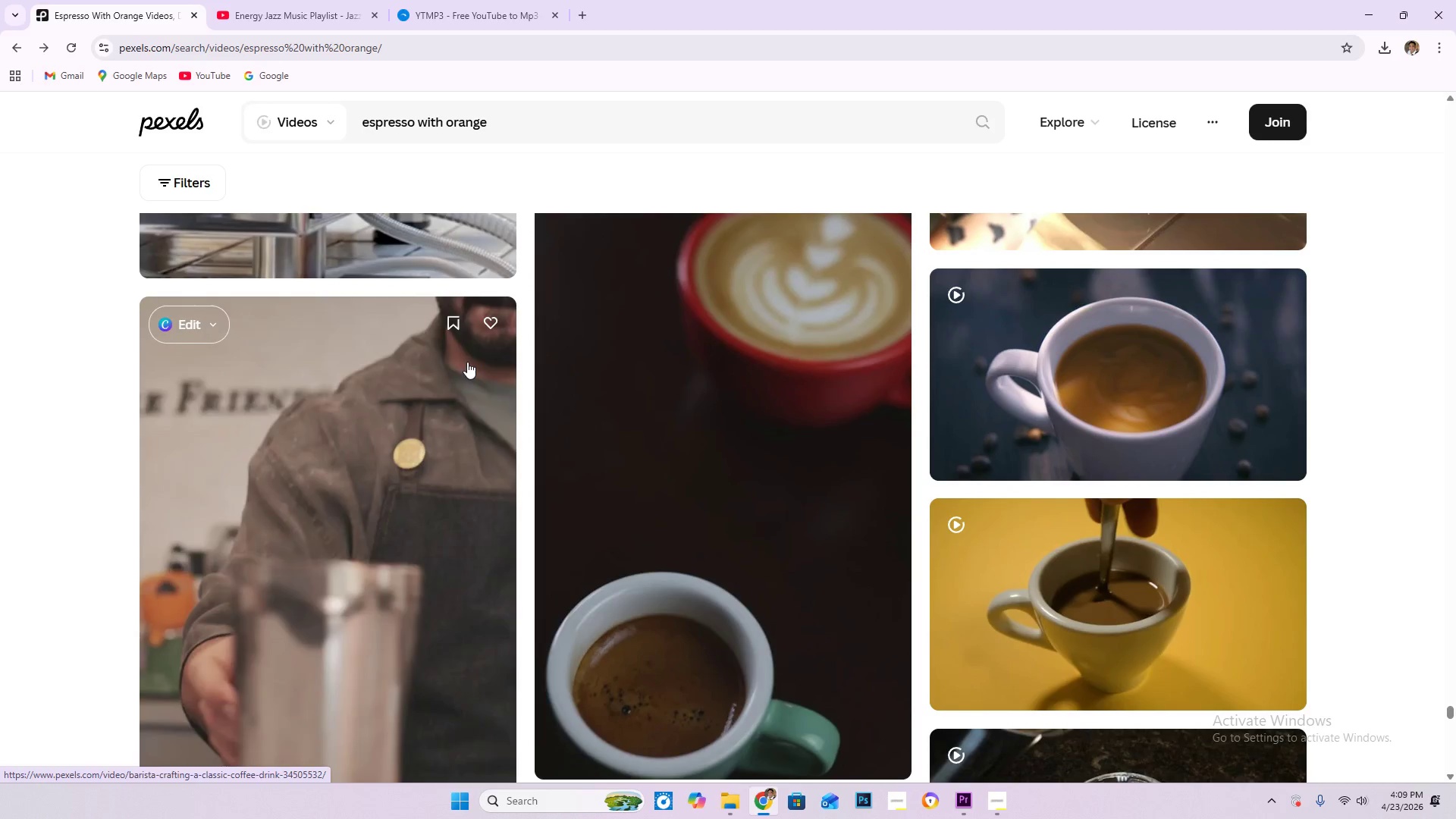 
scroll: coordinate [461, 365], scroll_direction: down, amount: 7.0
 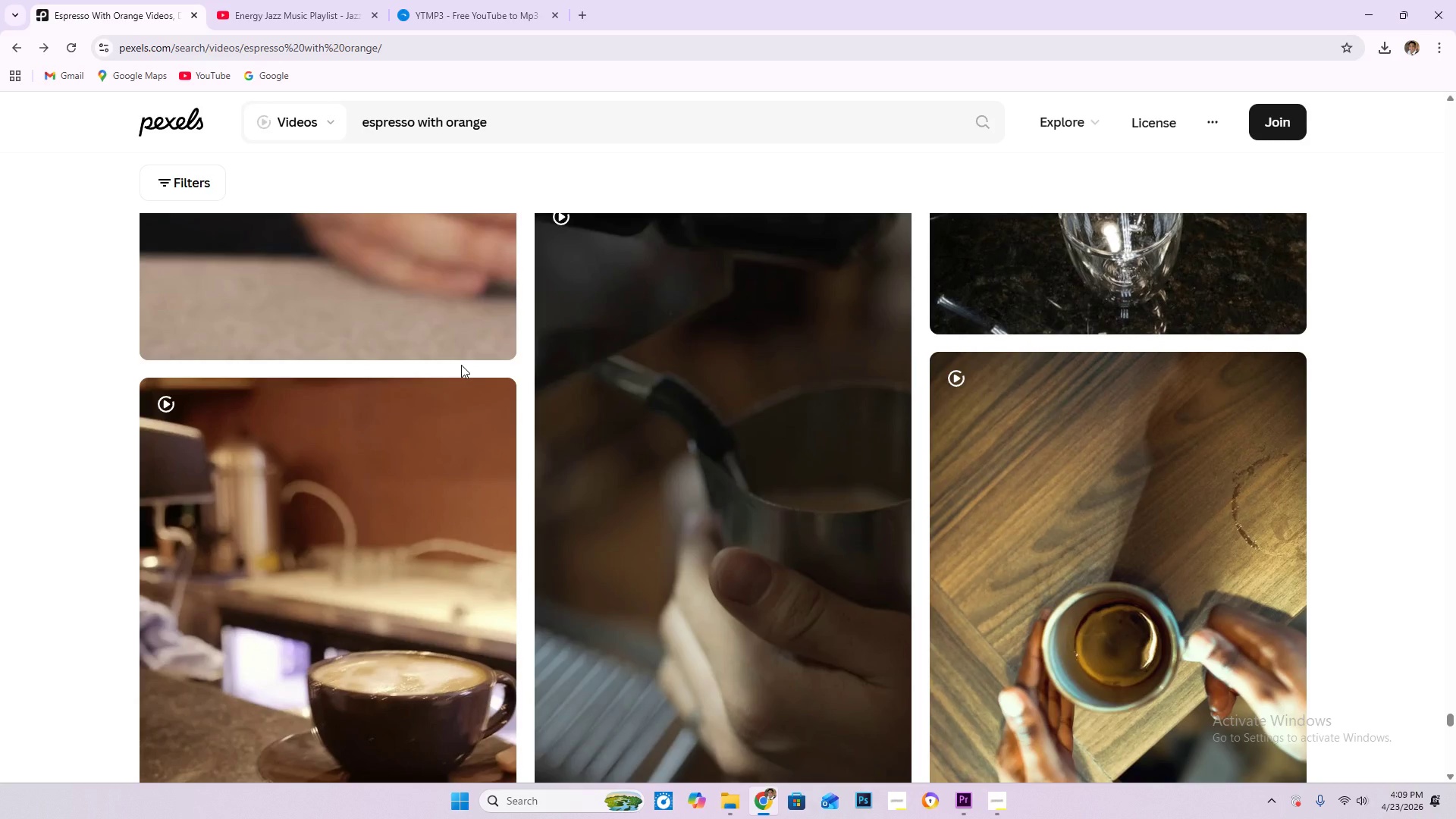 
scroll: coordinate [544, 408], scroll_direction: down, amount: 11.0
 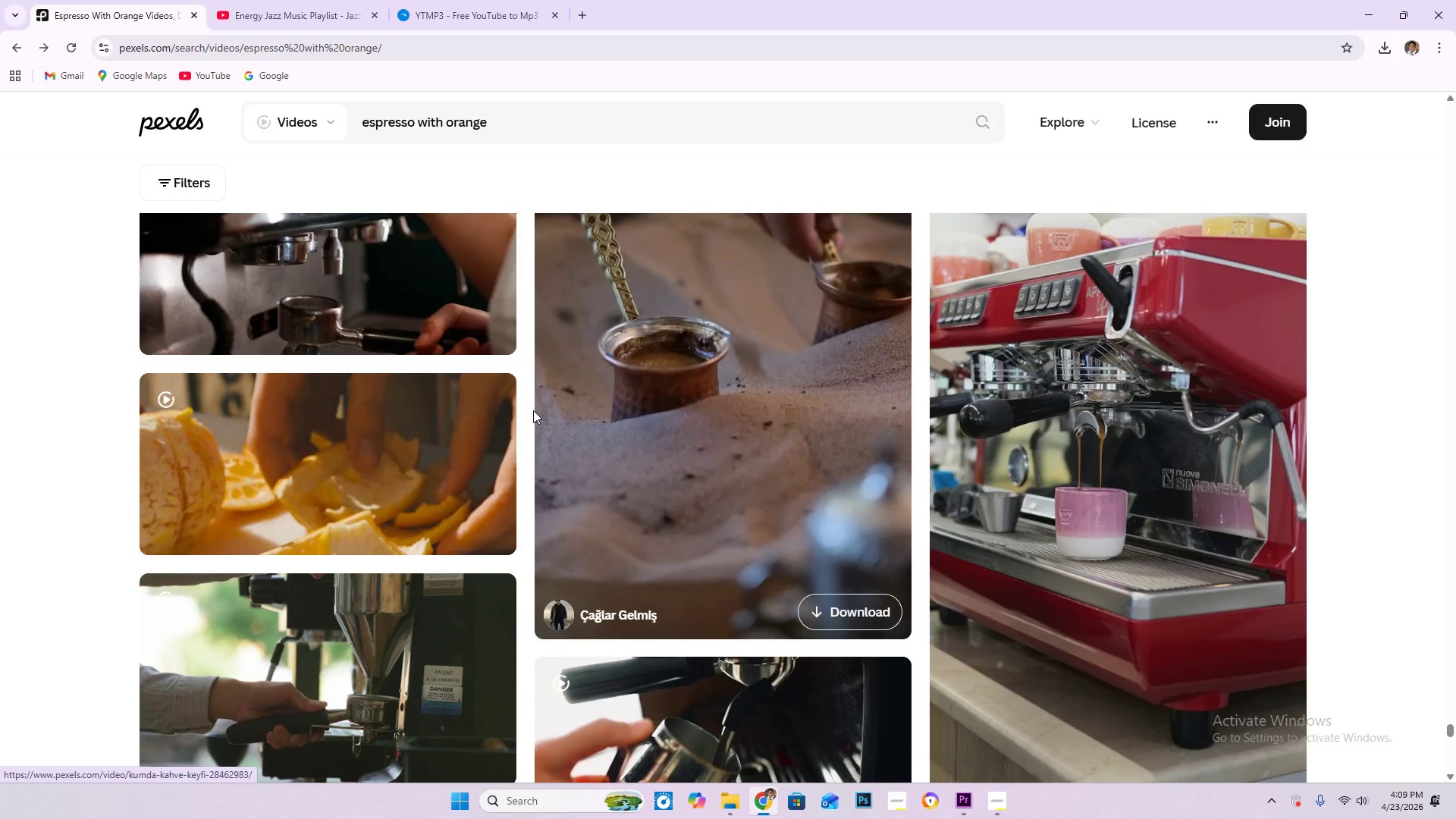 
scroll: coordinate [523, 415], scroll_direction: down, amount: 1.0
 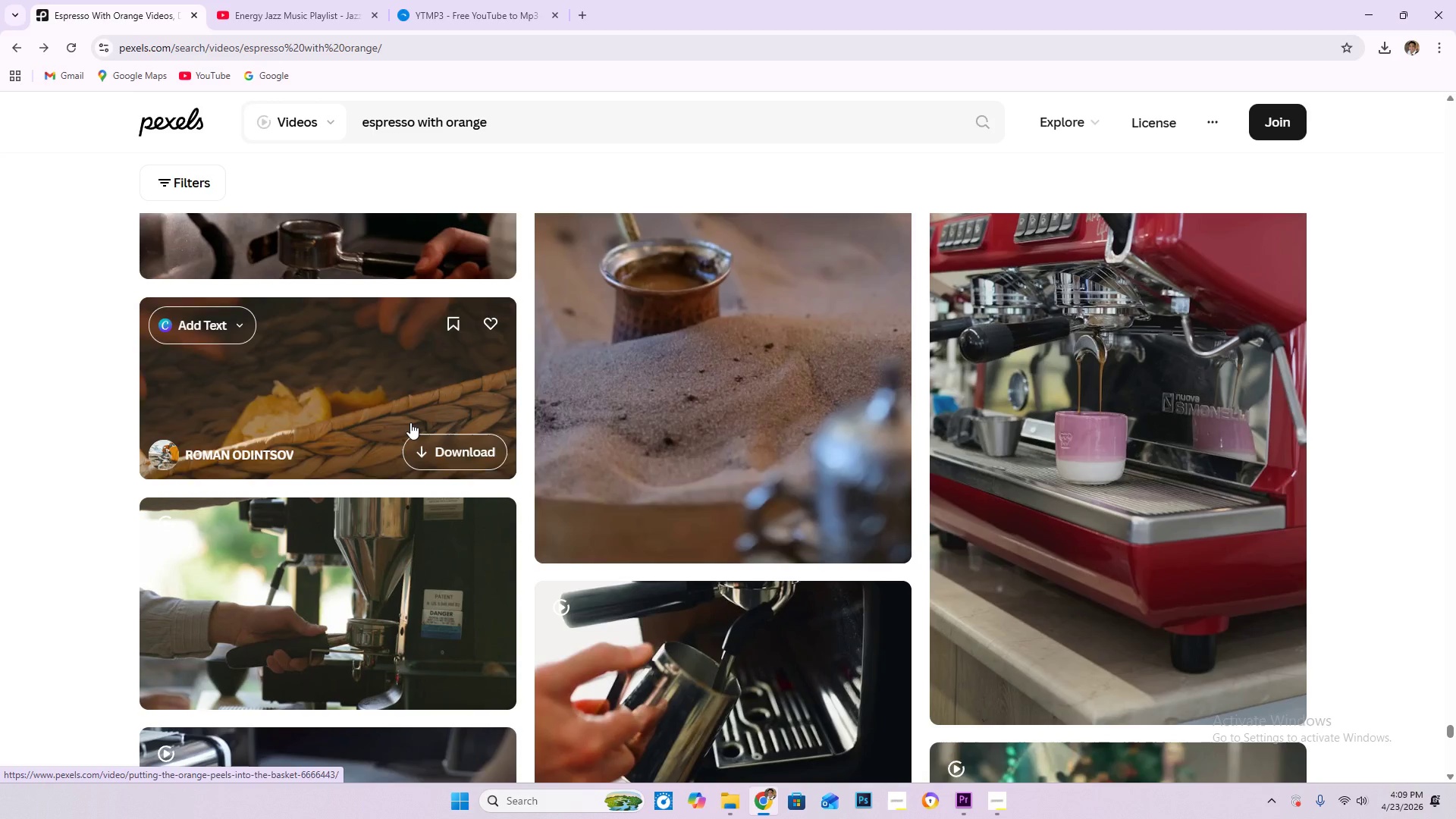 
wait(16.8)
 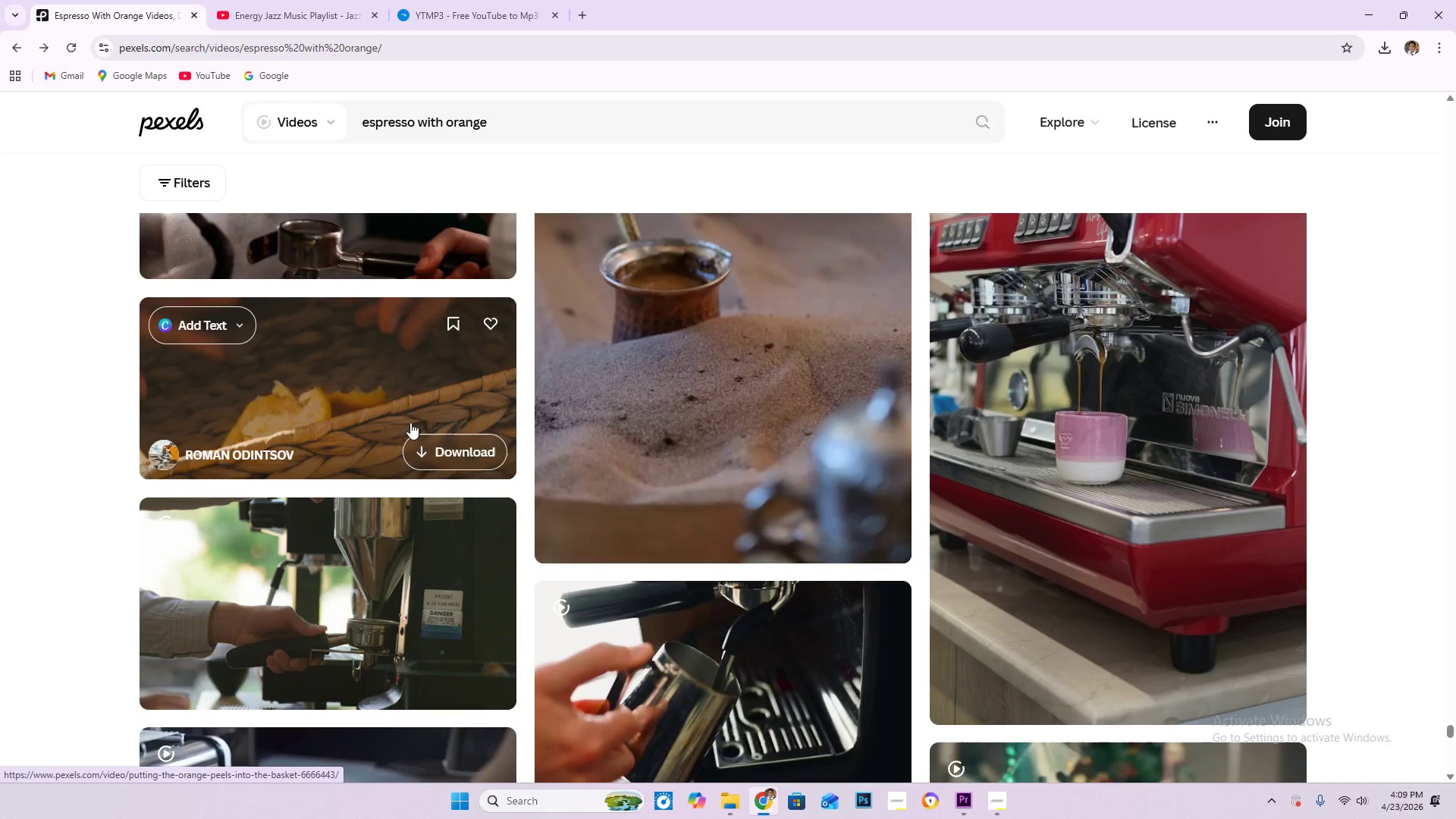 
scroll: coordinate [401, 426], scroll_direction: down, amount: 6.0
 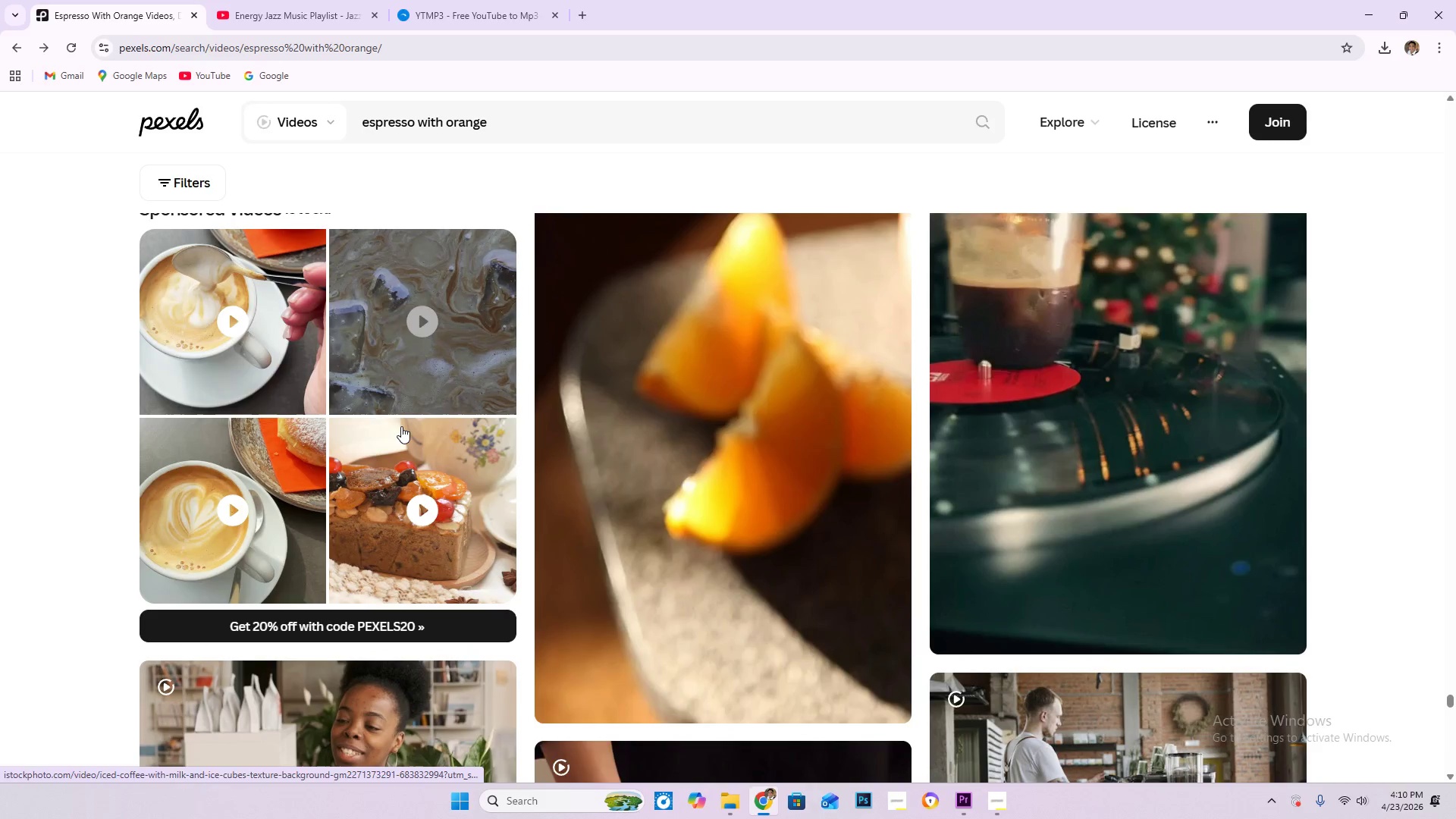 
scroll: coordinate [401, 426], scroll_direction: down, amount: 1.0
 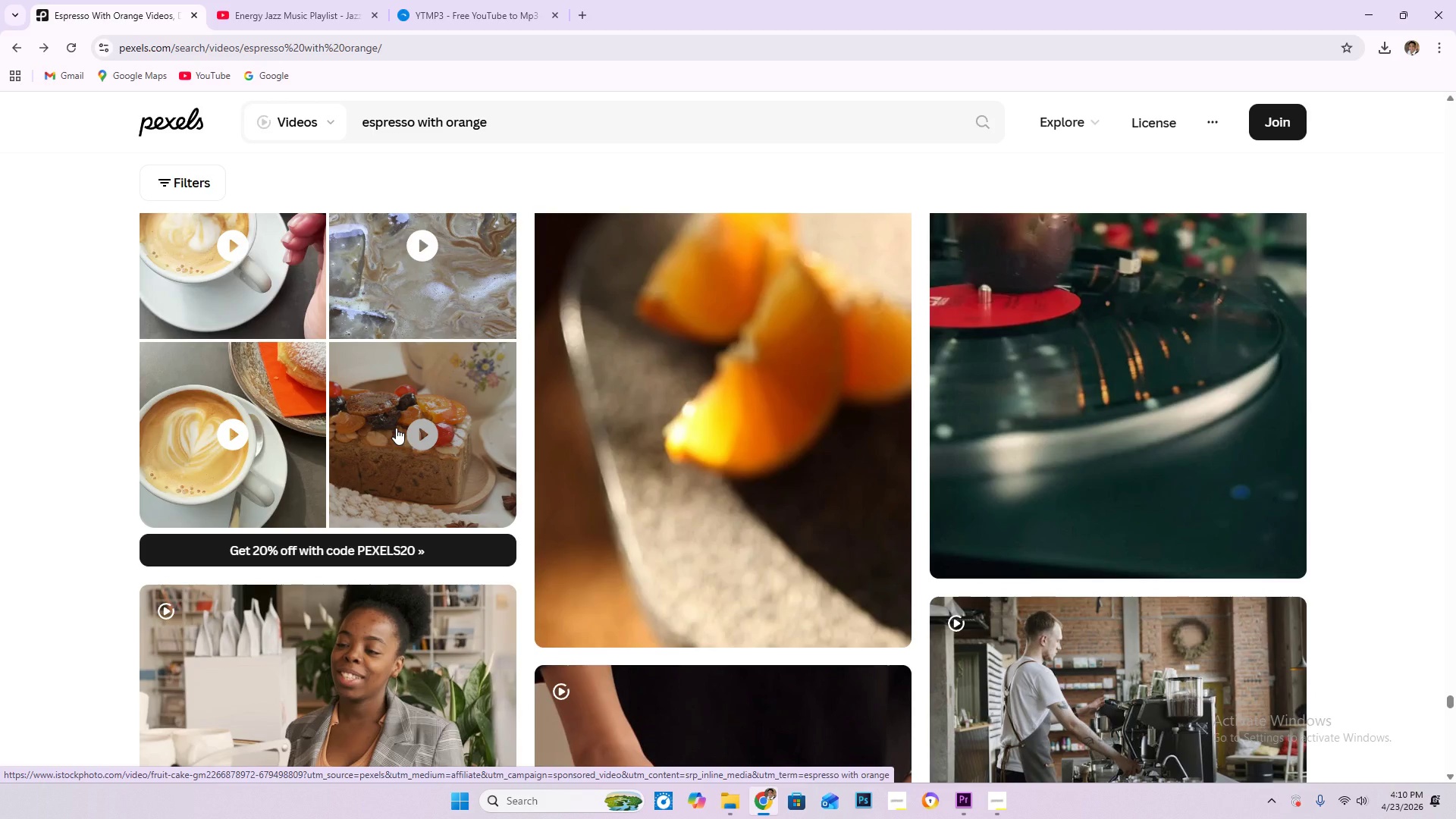 
wait(8.11)
 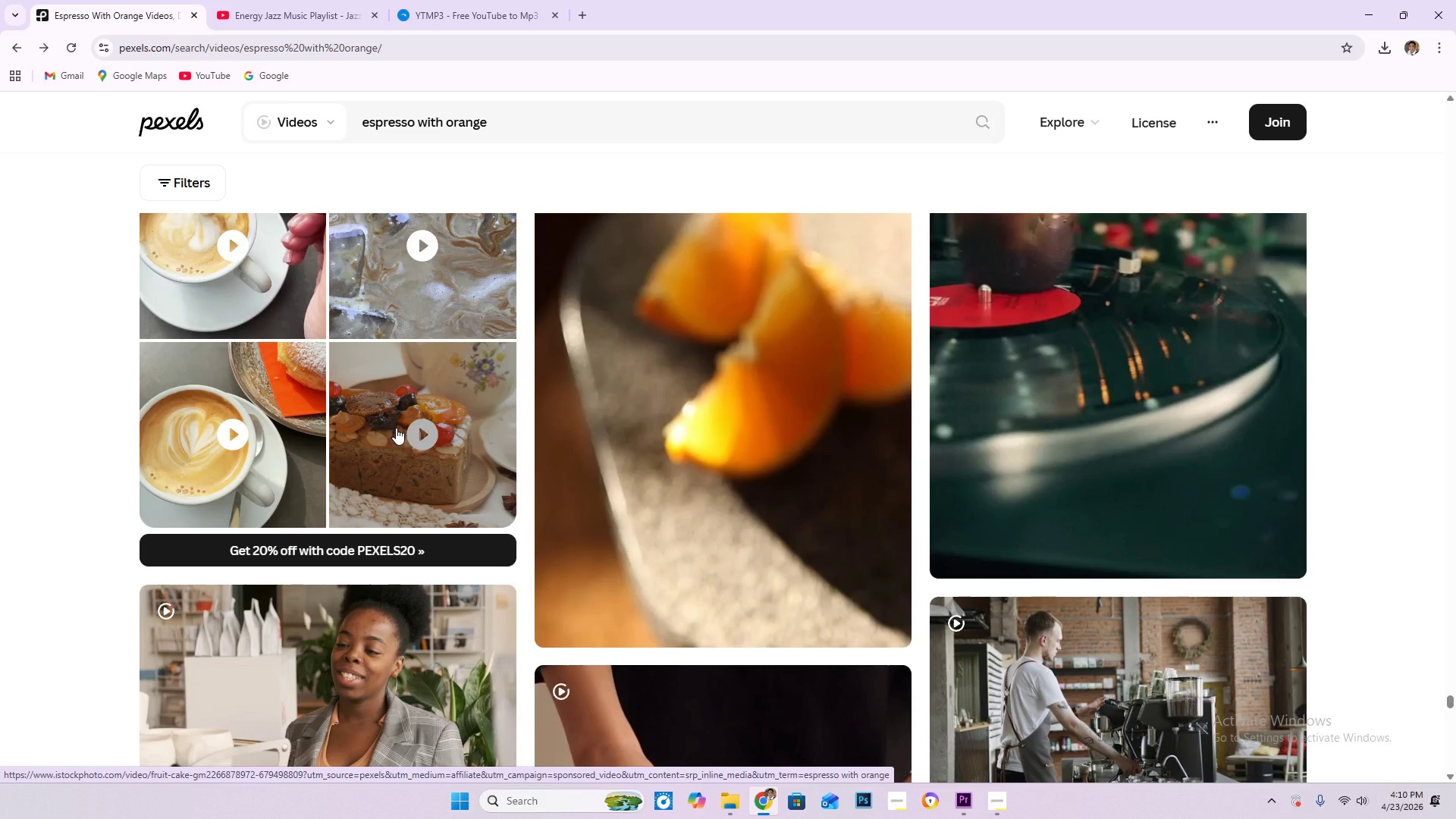 
scroll: coordinate [431, 434], scroll_direction: down, amount: 2.0
 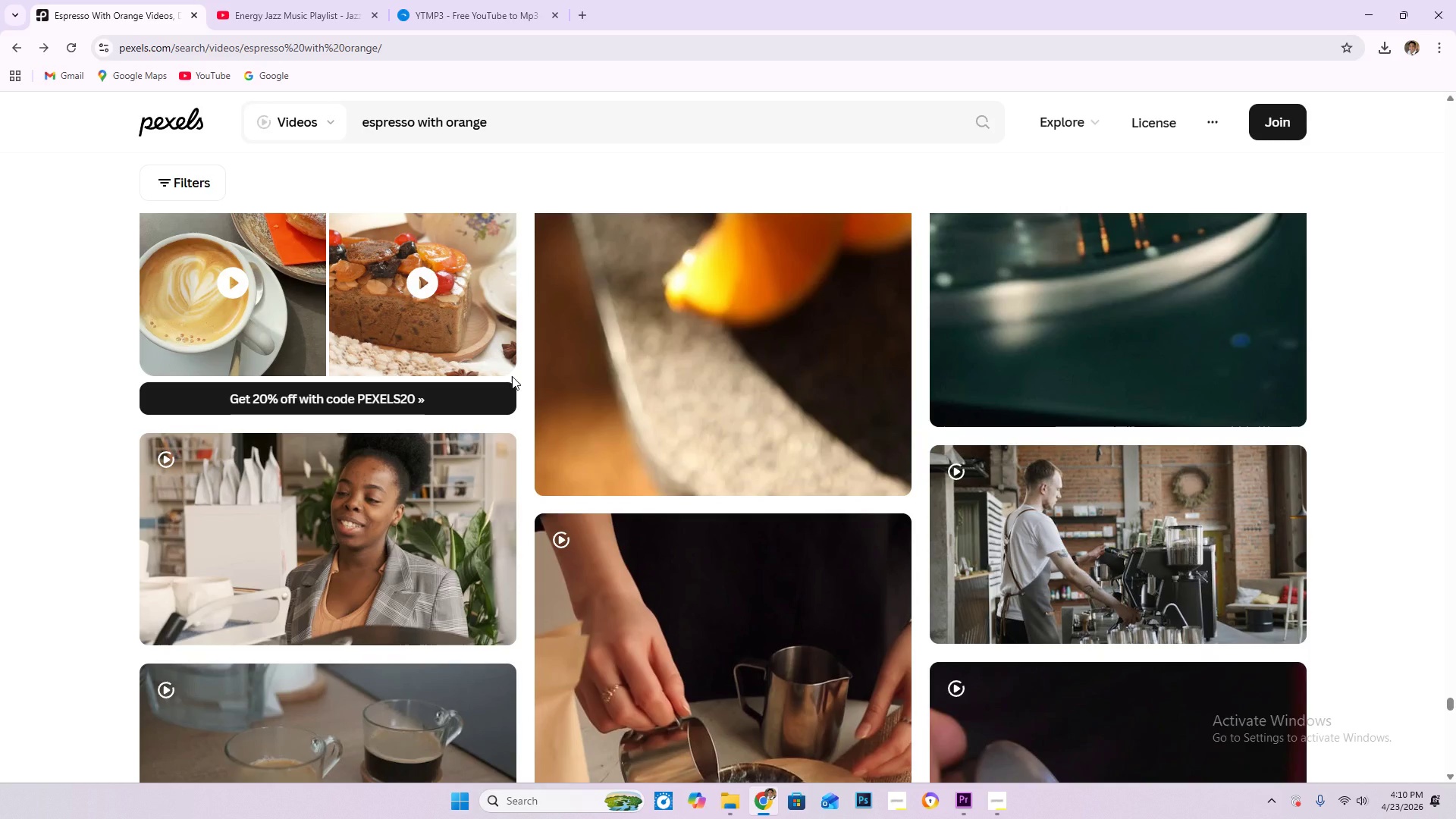 
wait(20.51)
 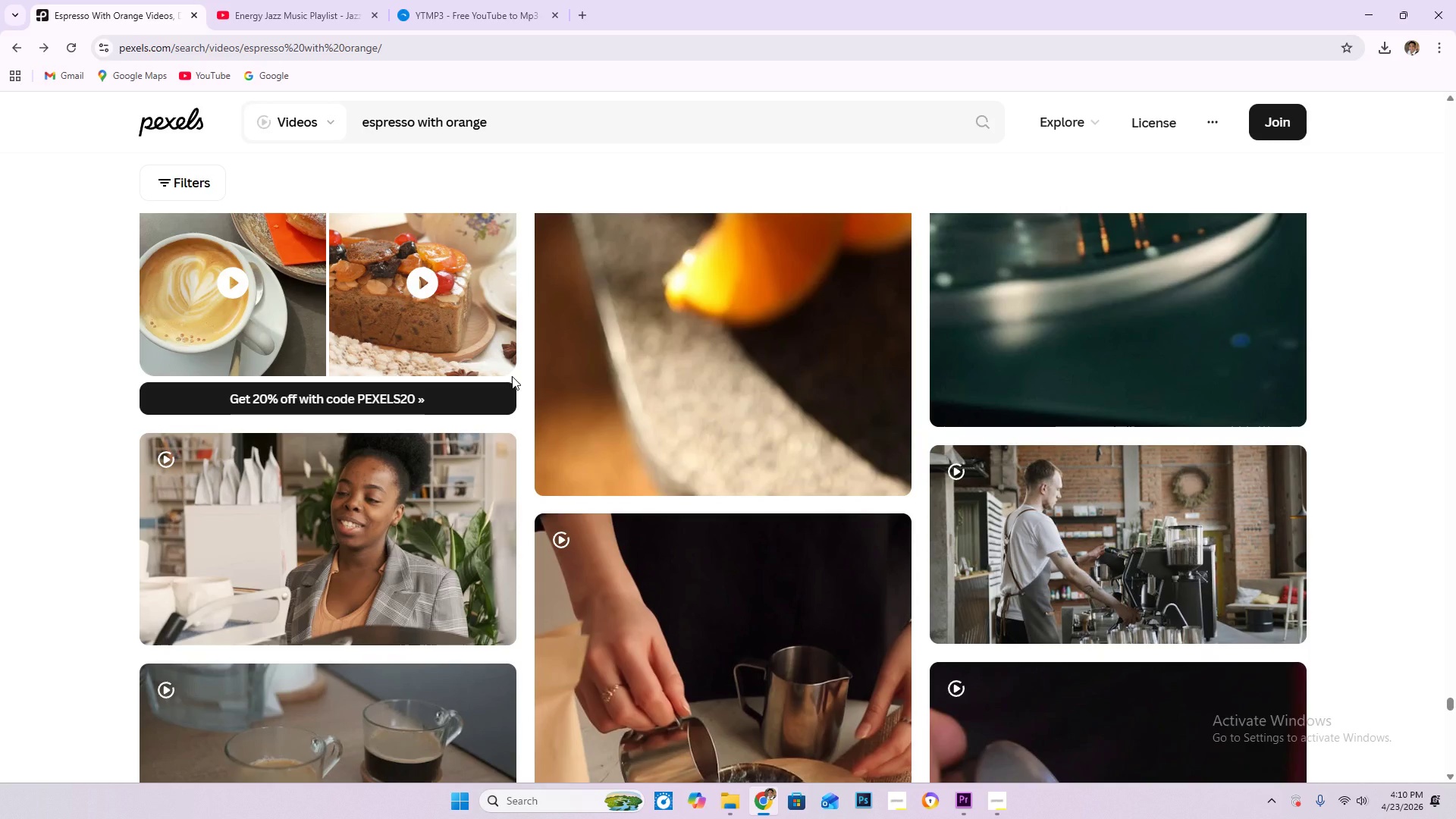 
scroll: coordinate [620, 498], scroll_direction: down, amount: 10.0
 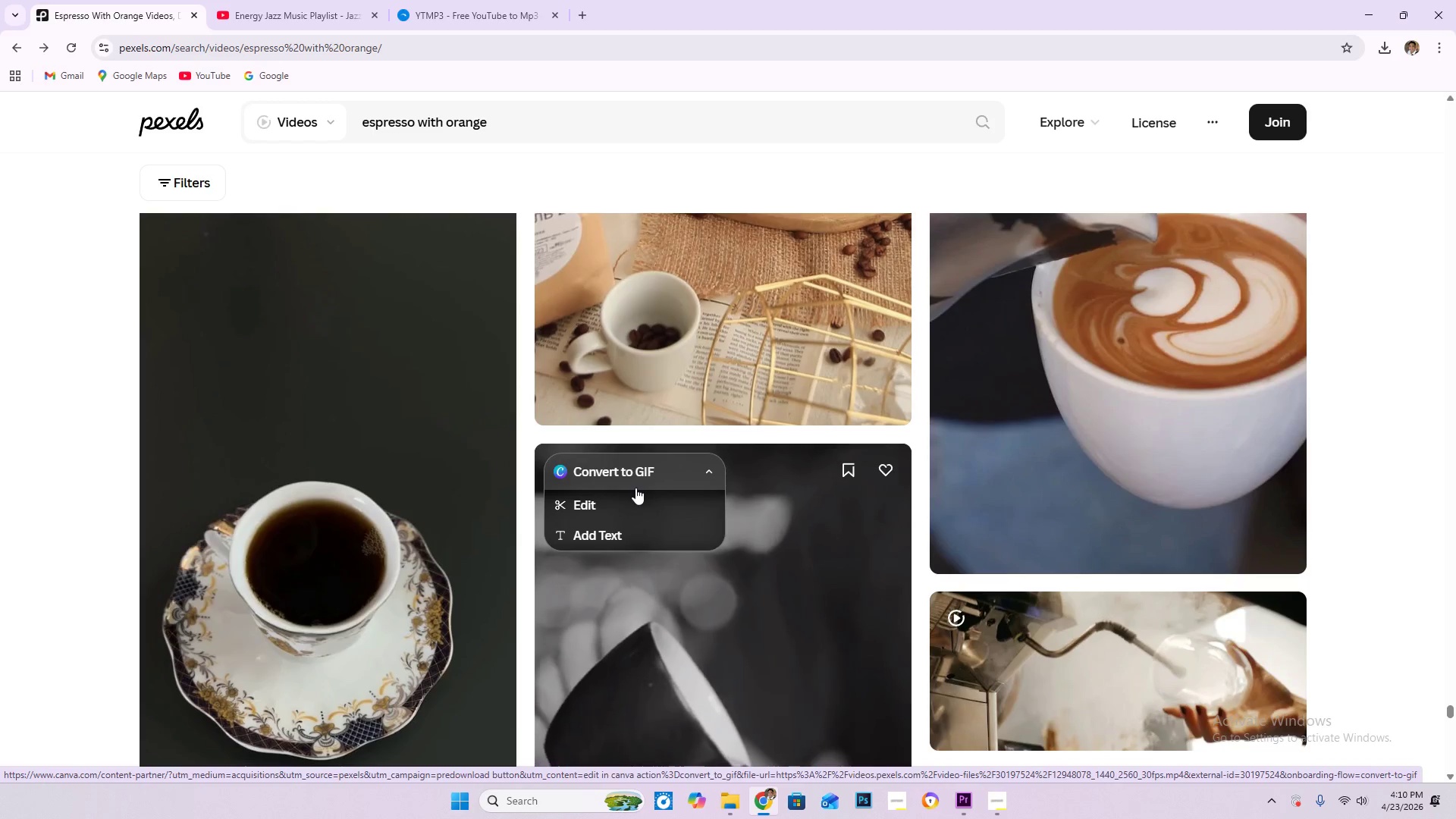 
wait(14.07)
 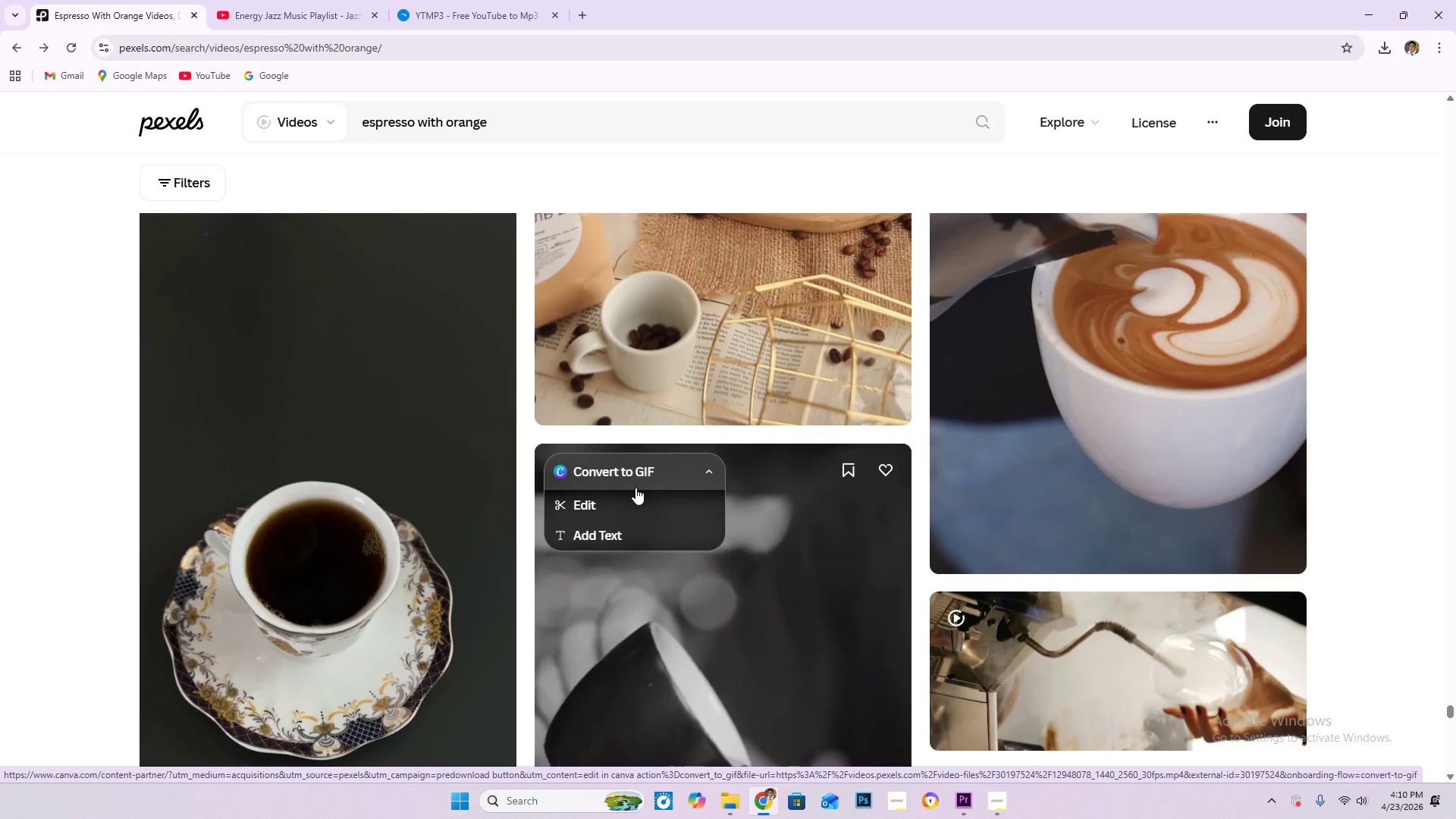 
scroll: coordinate [701, 305], scroll_direction: down, amount: 5.0
 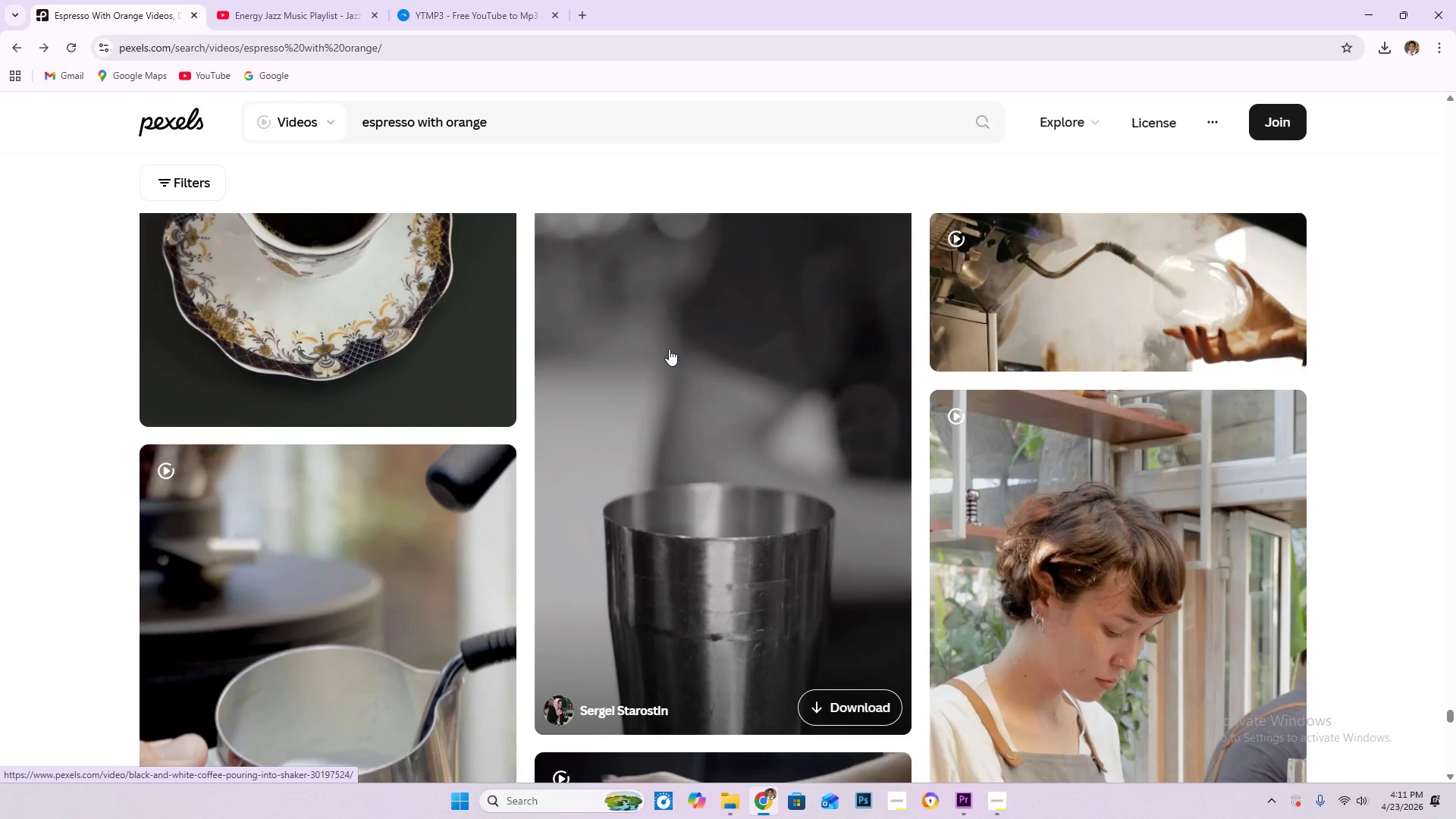 
wait(7.05)
 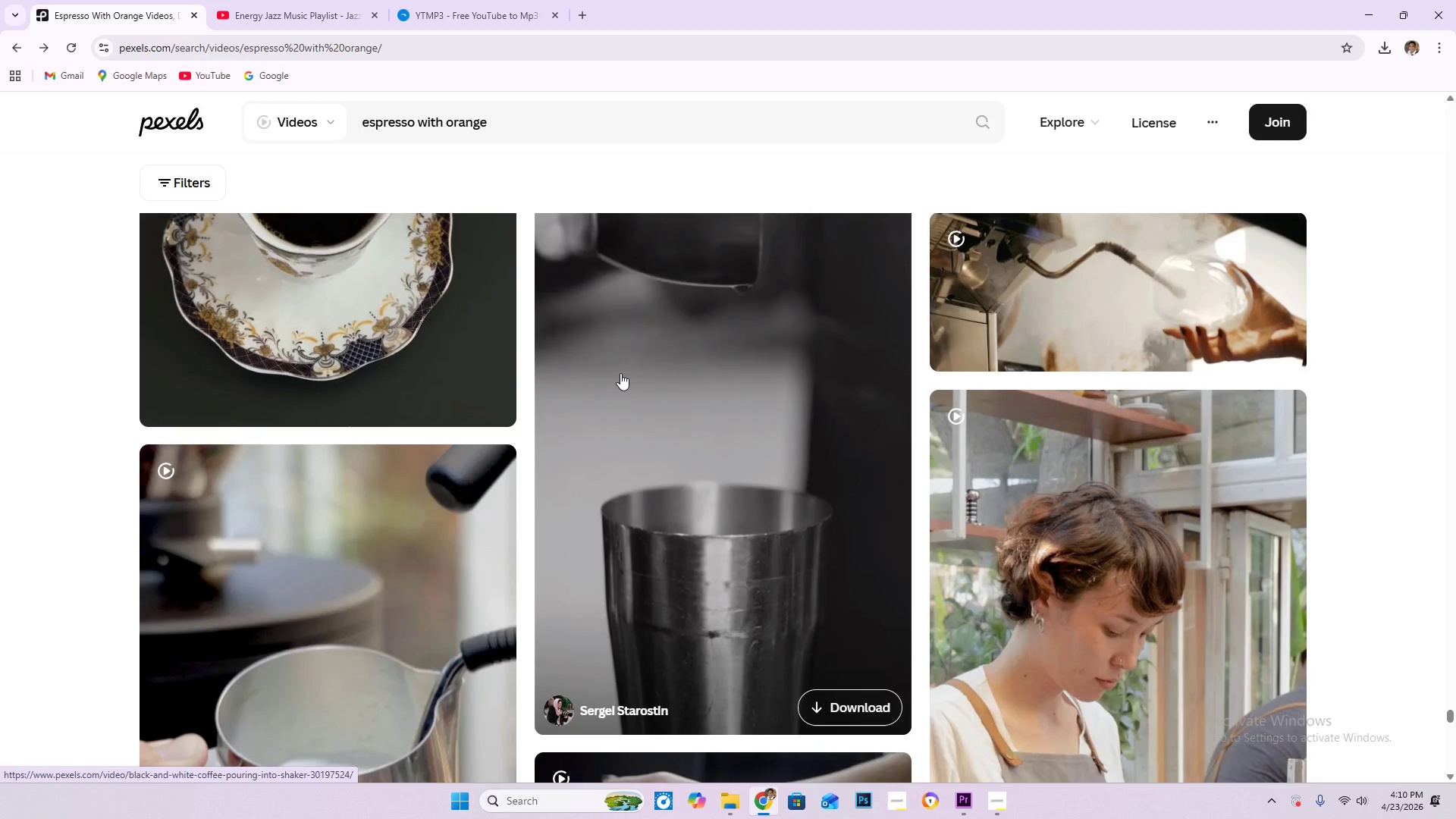 
scroll: coordinate [624, 340], scroll_direction: down, amount: 4.0
 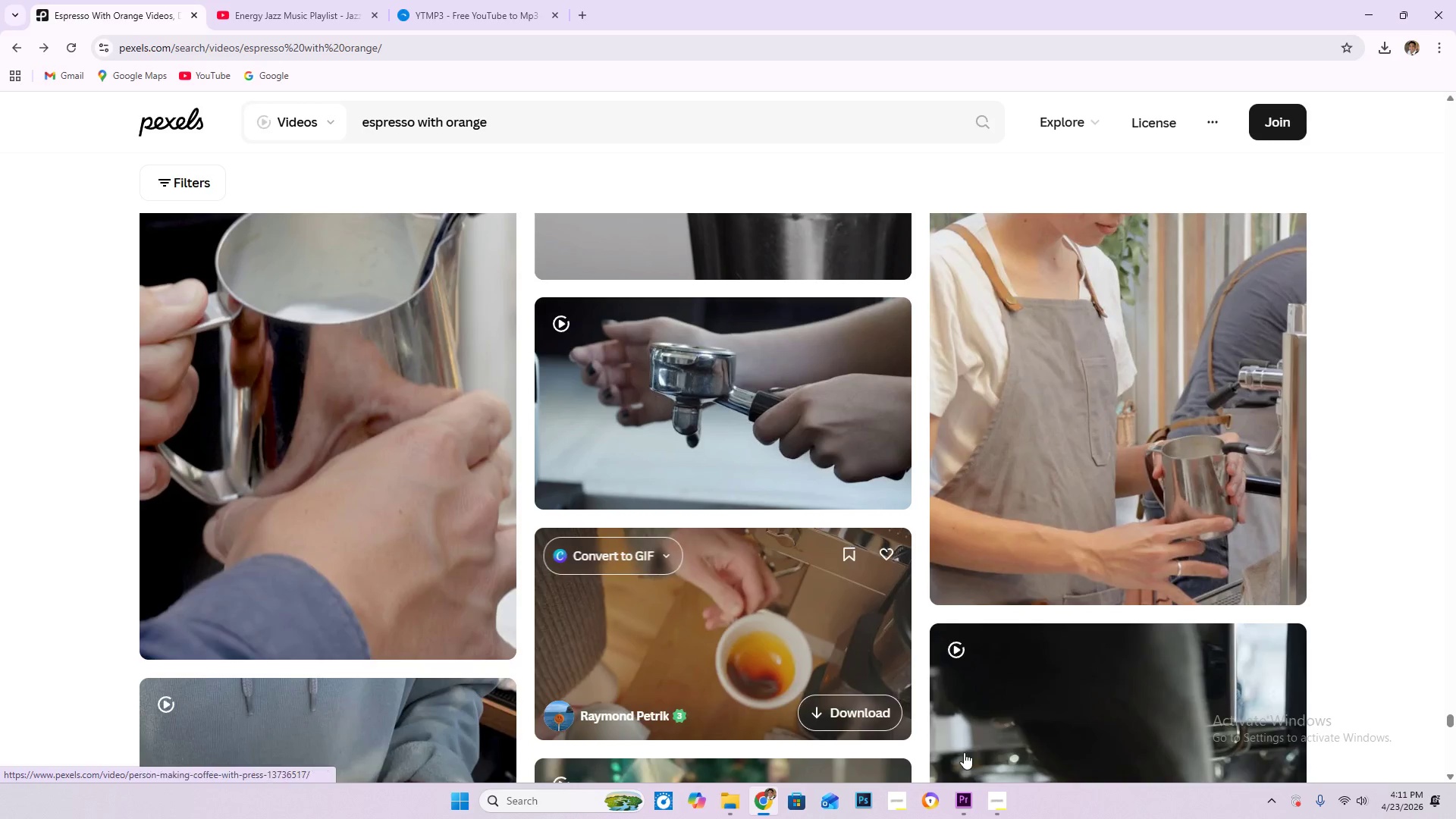 
left_click_drag(start_coordinate=[967, 806], to_coordinate=[964, 802])
 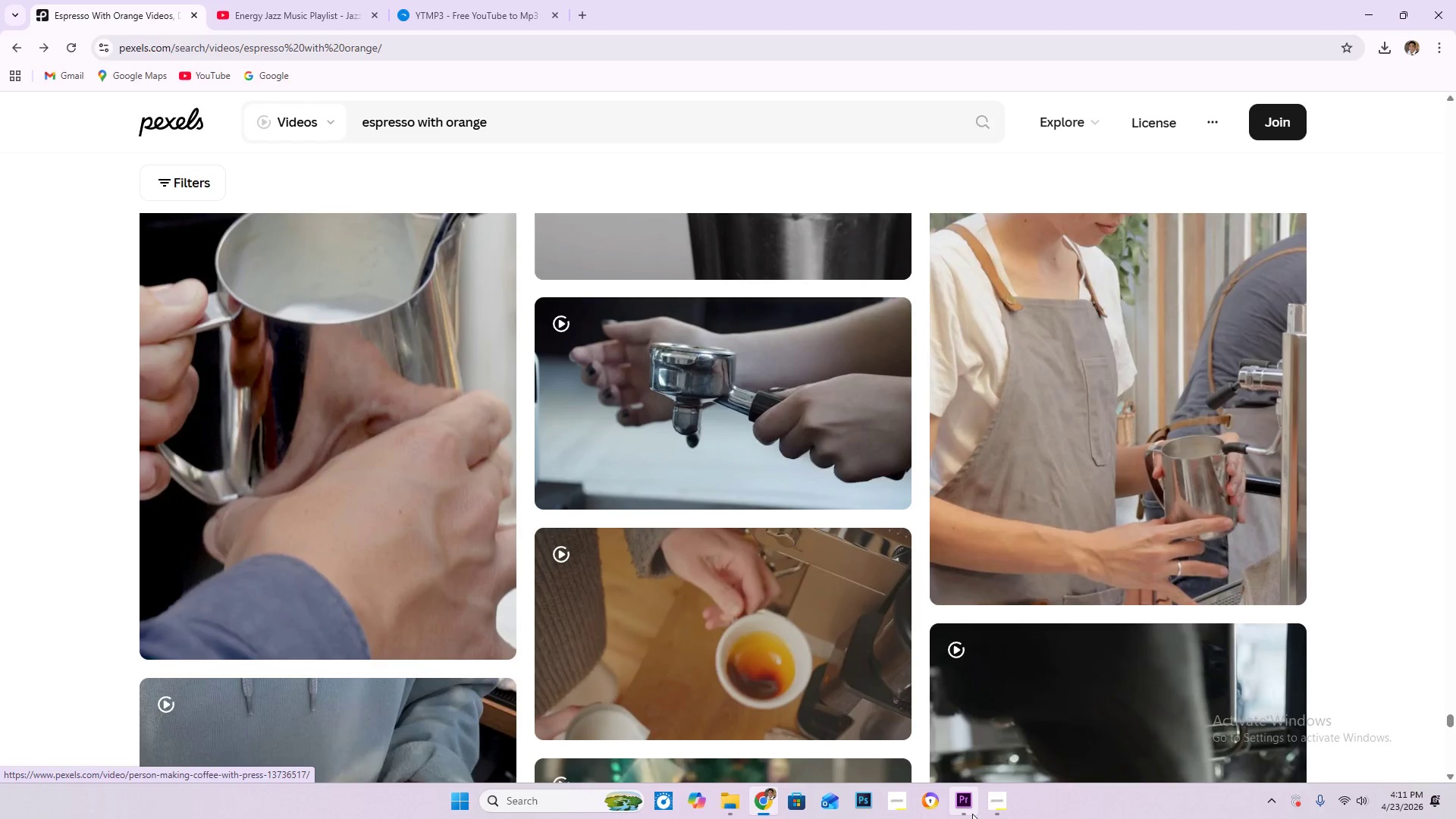 
left_click([968, 814])
 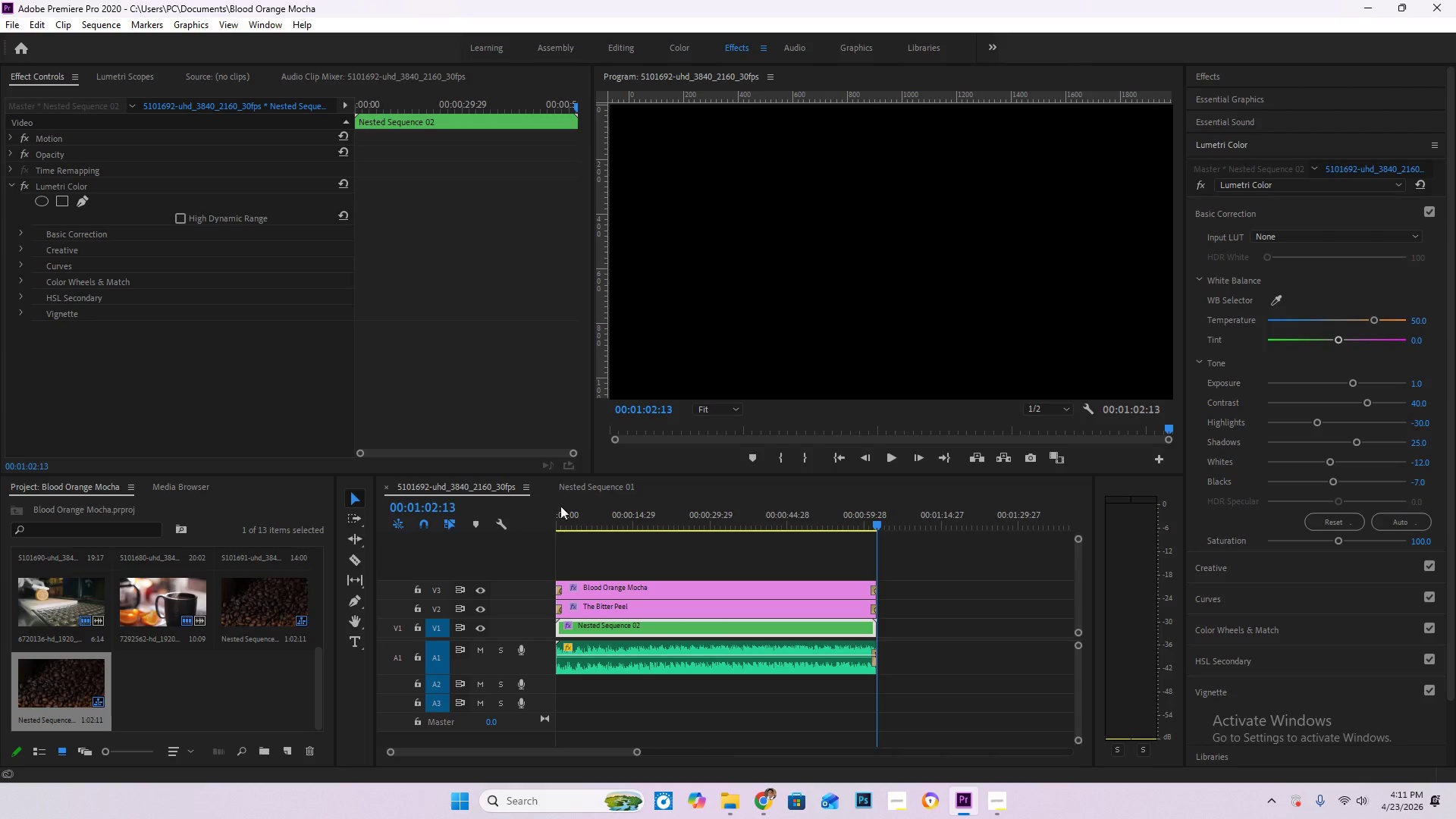 
left_click_drag(start_coordinate=[572, 521], to_coordinate=[435, 510])
 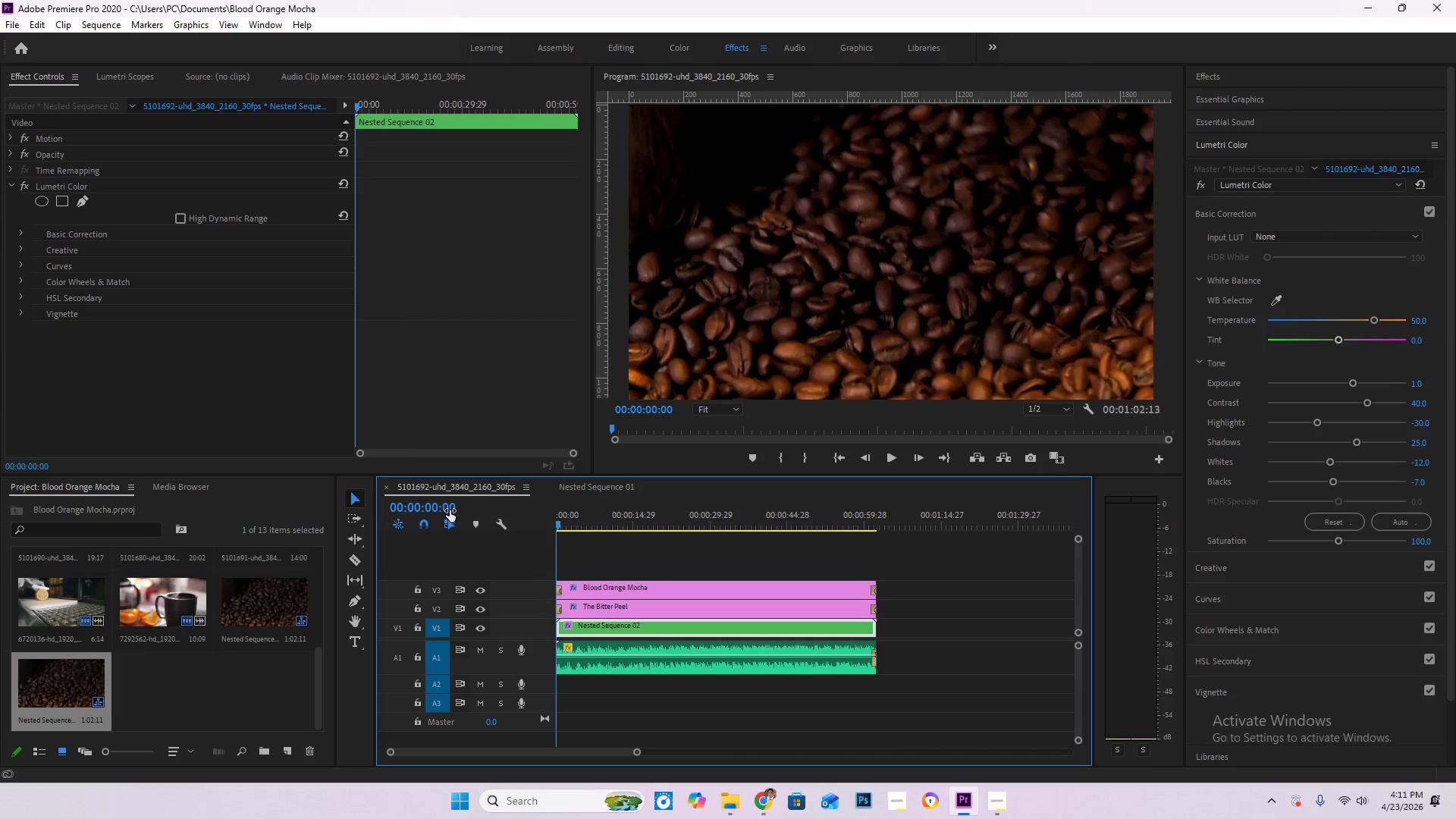 
key(Space)
 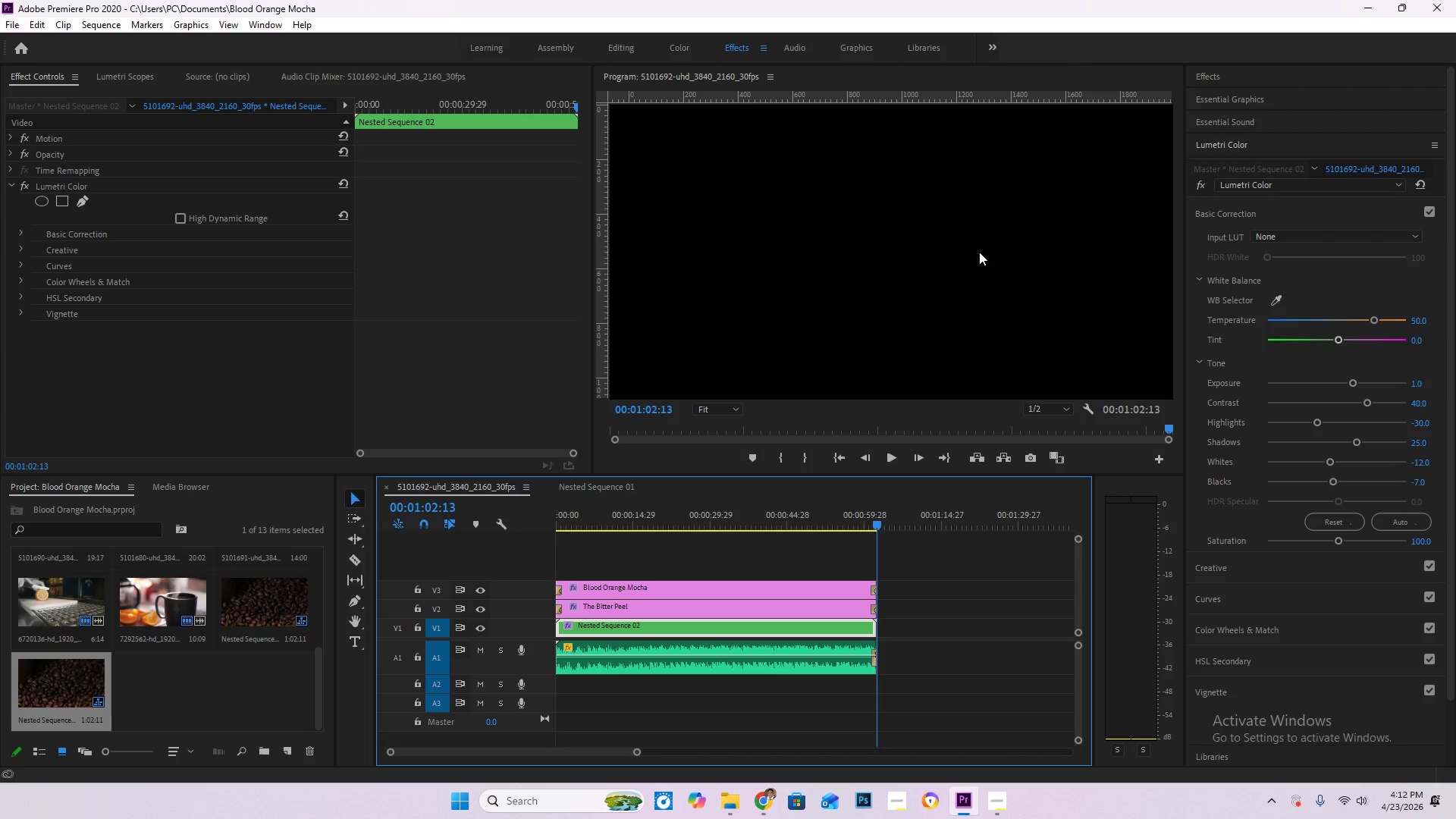 
wait(84.53)
 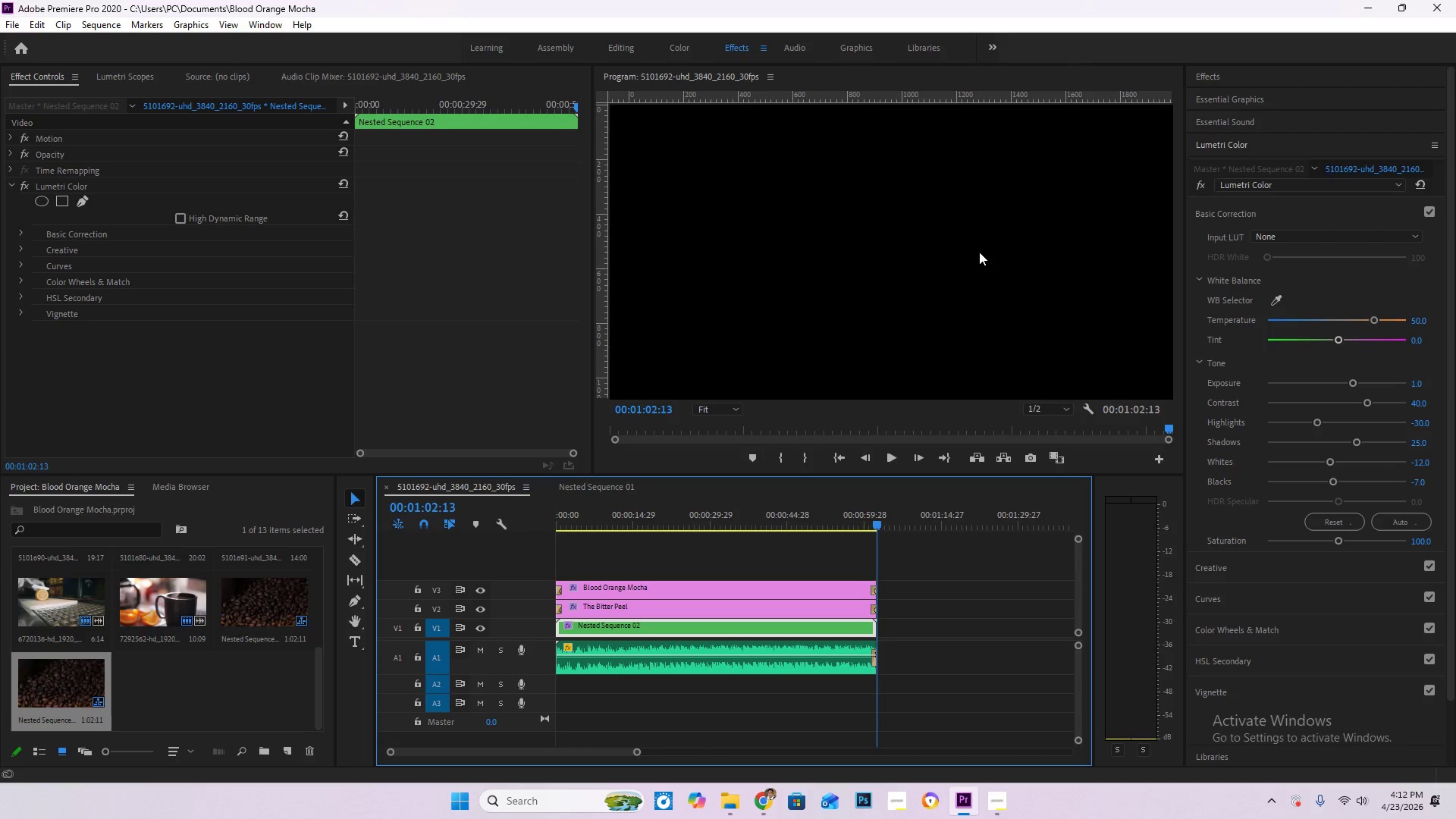 
scroll: coordinate [892, 378], scroll_direction: down, amount: 6.0
 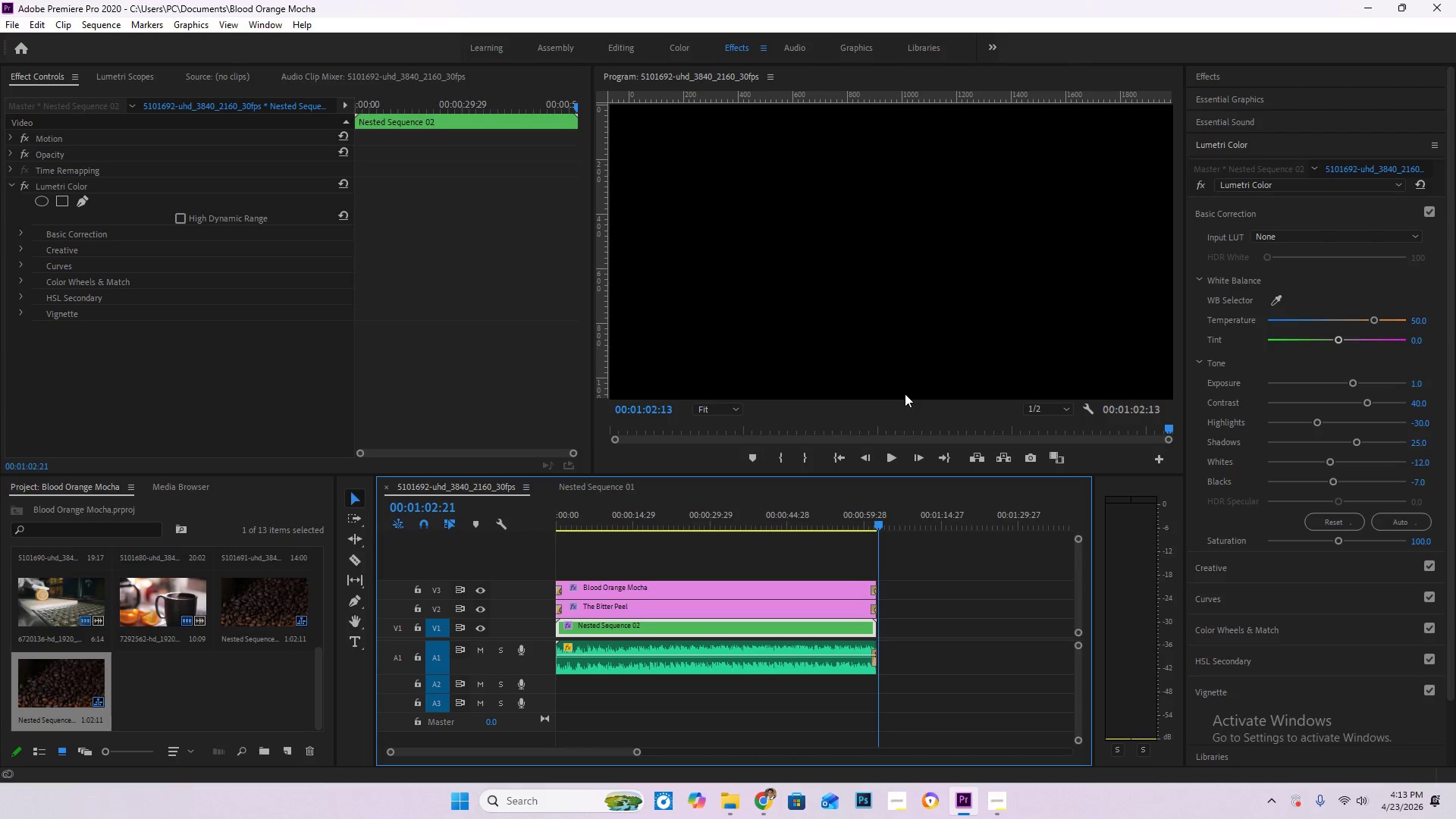 
wait(46.96)
 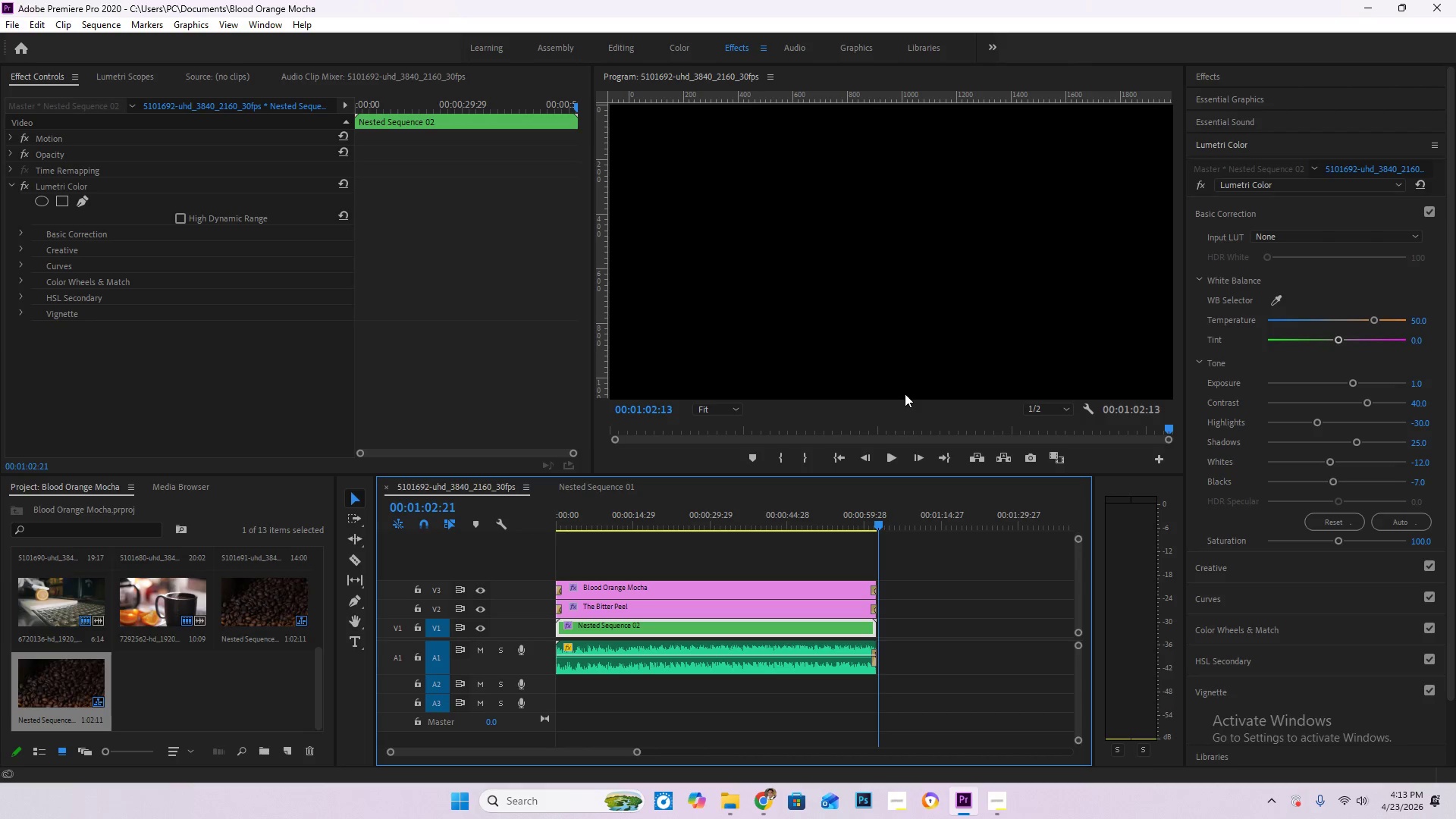 
scroll: coordinate [838, 410], scroll_direction: down, amount: 2.0
 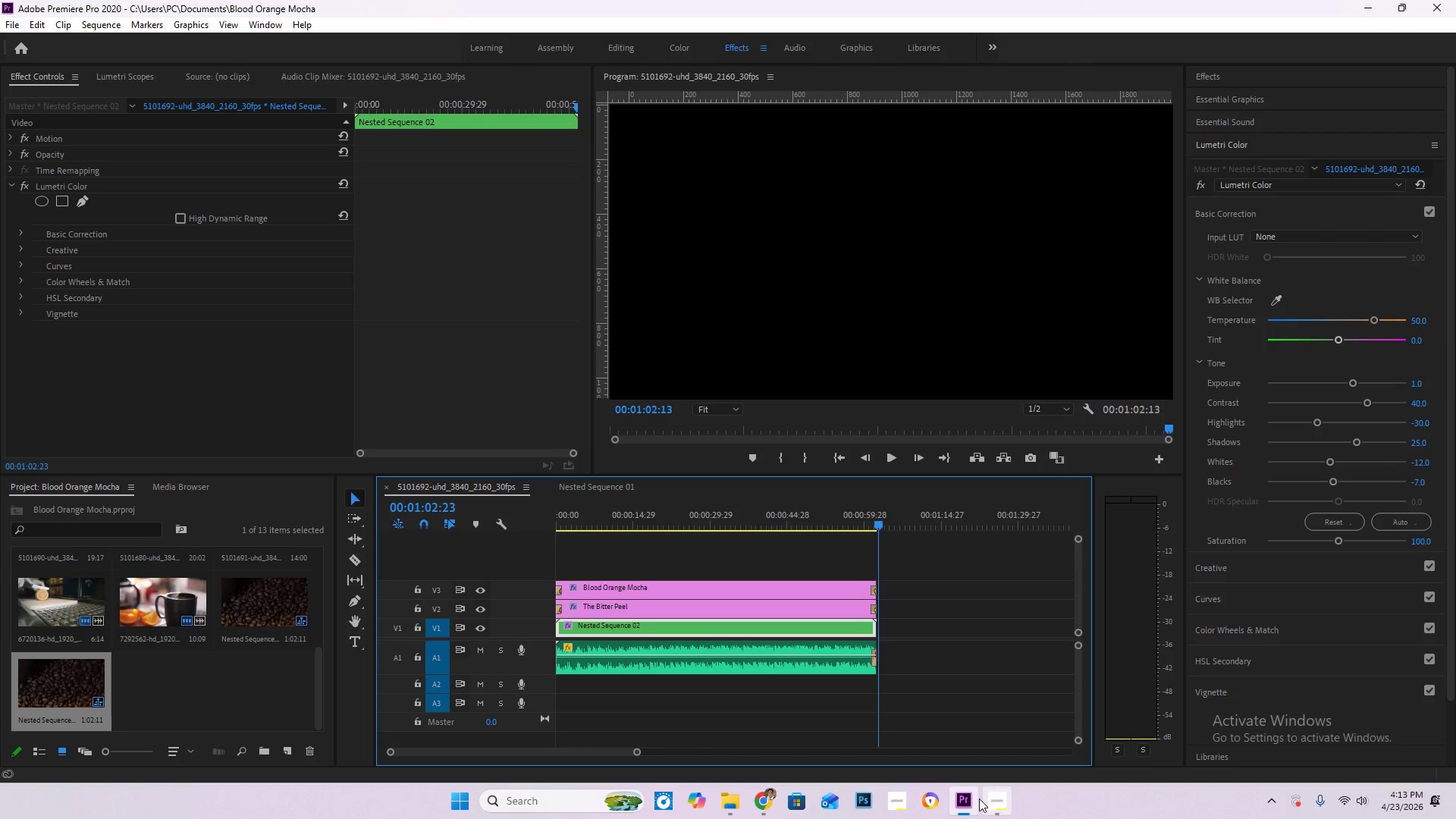 
wait(6.13)
 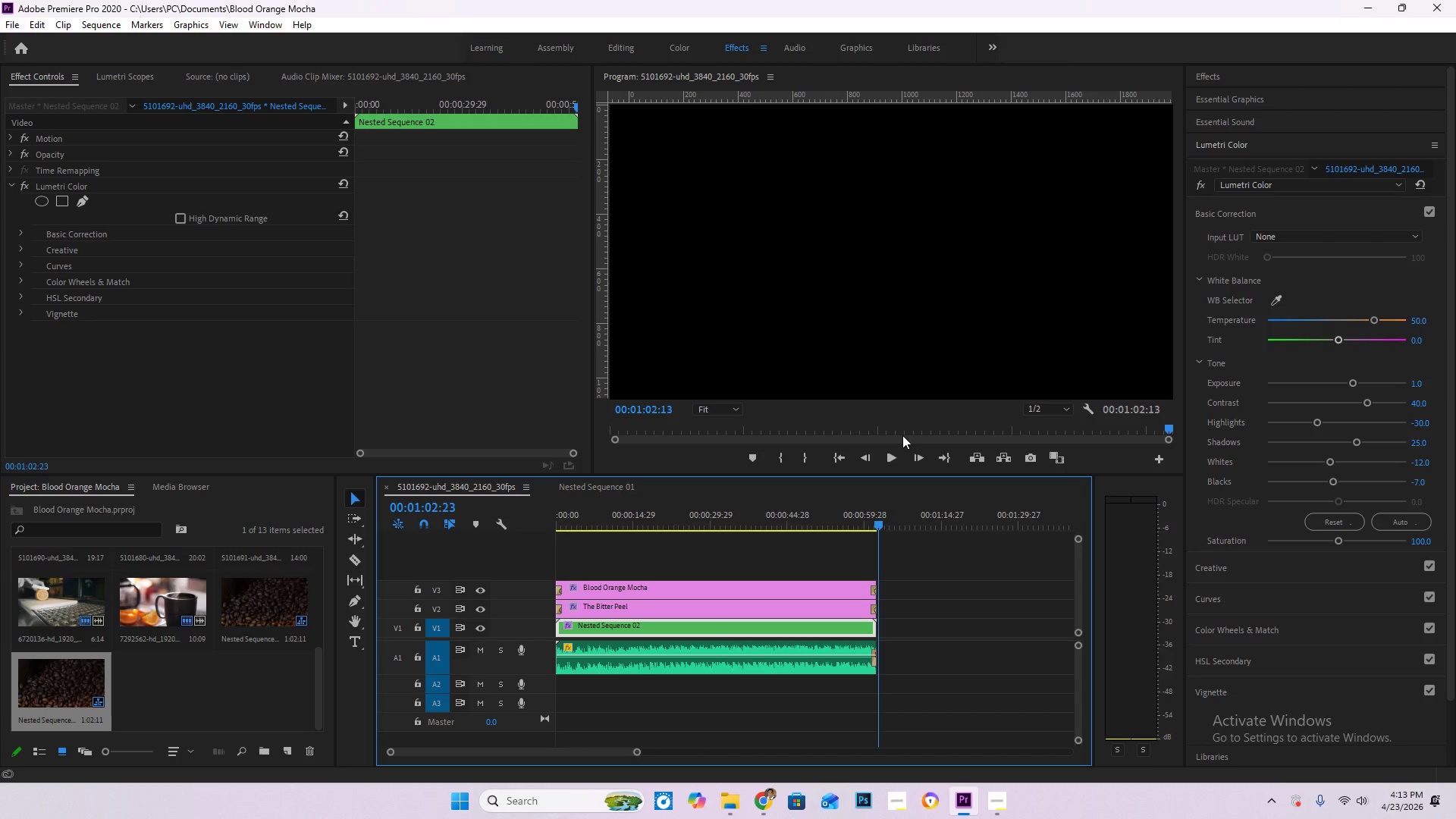 
left_click([762, 803])
 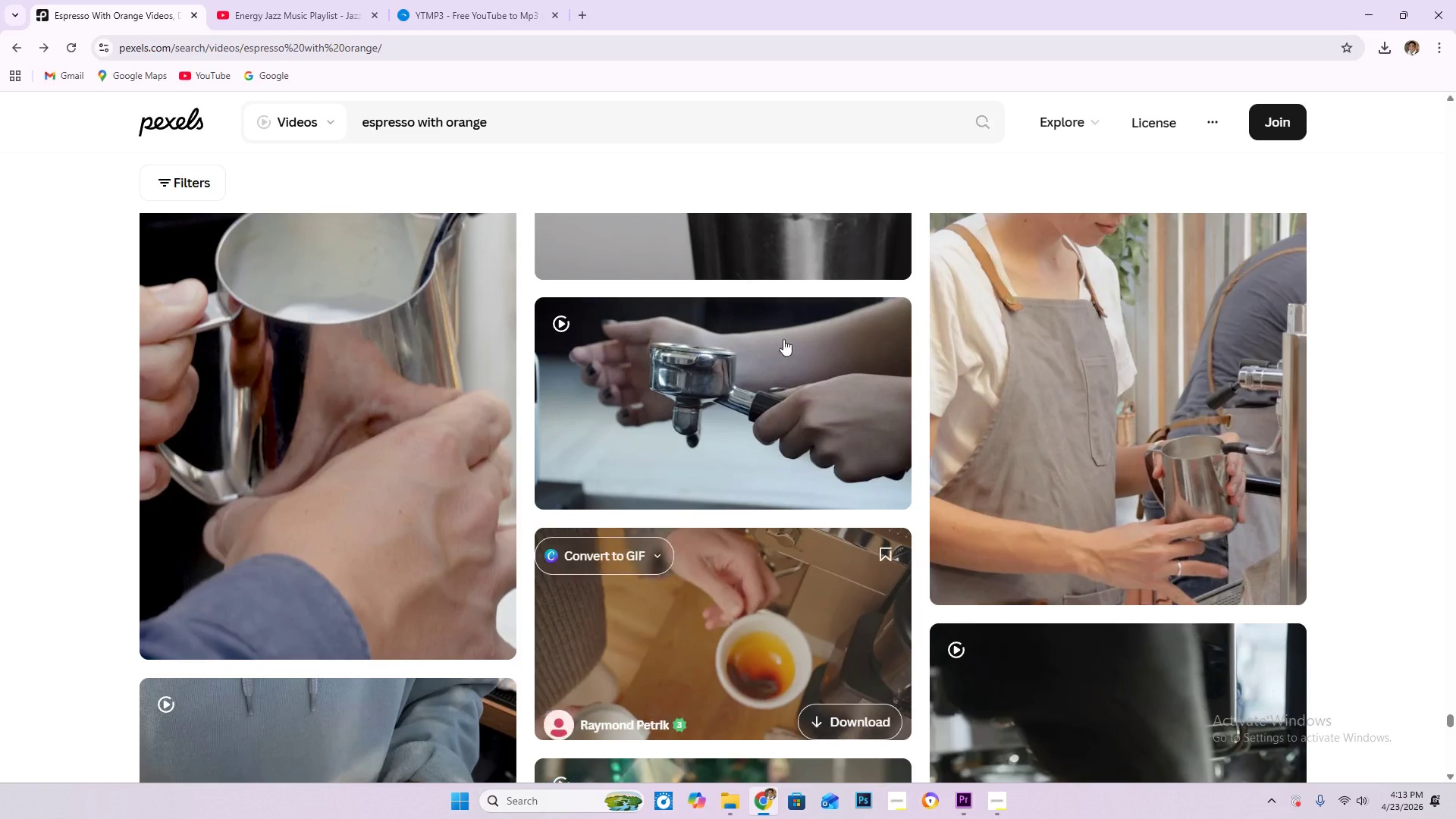 
scroll: coordinate [795, 336], scroll_direction: down, amount: 6.0
 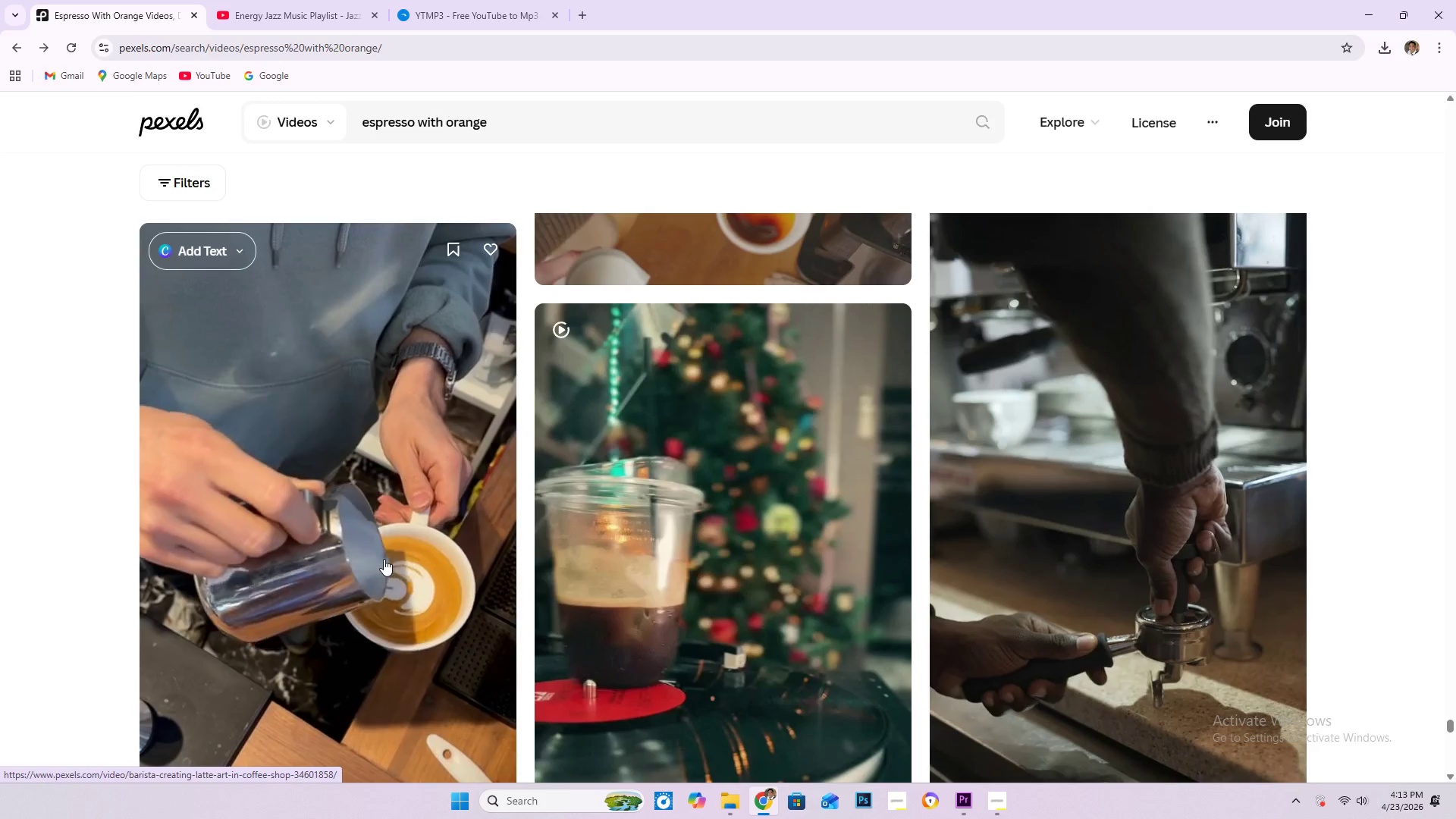 
wait(14.68)
 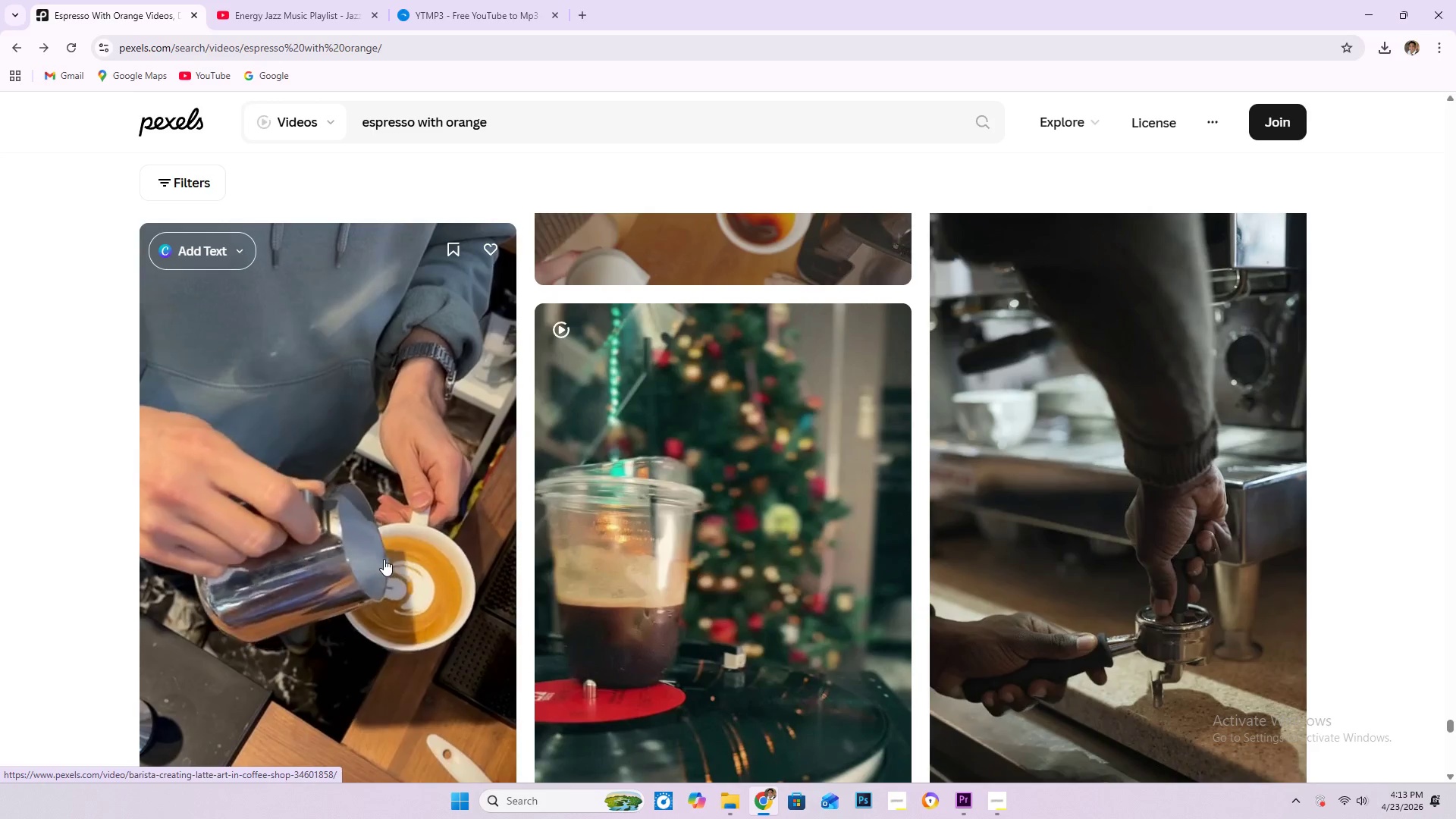 
scroll: coordinate [510, 427], scroll_direction: down, amount: 31.0
 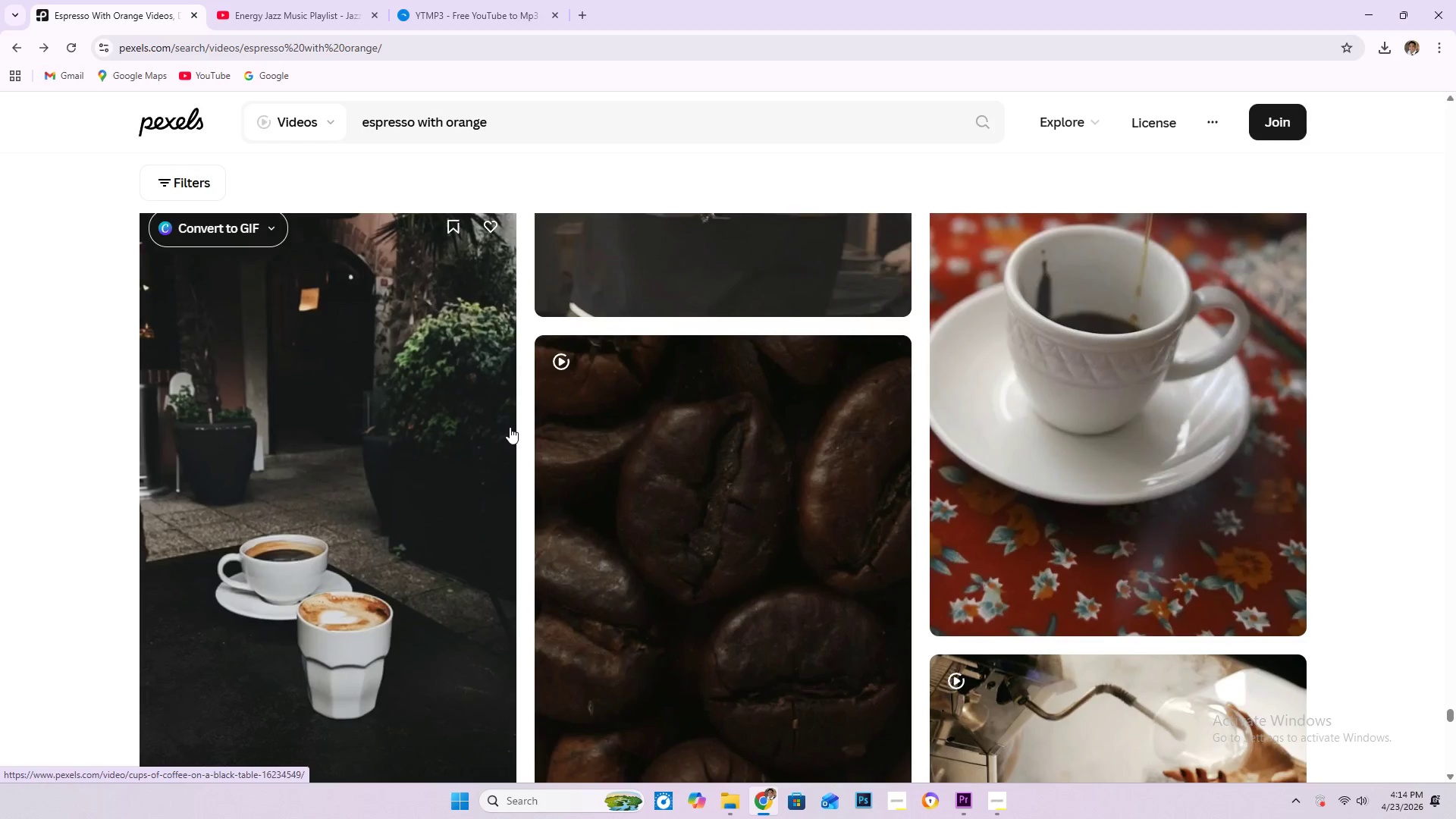 
scroll: coordinate [510, 419], scroll_direction: down, amount: 16.0
 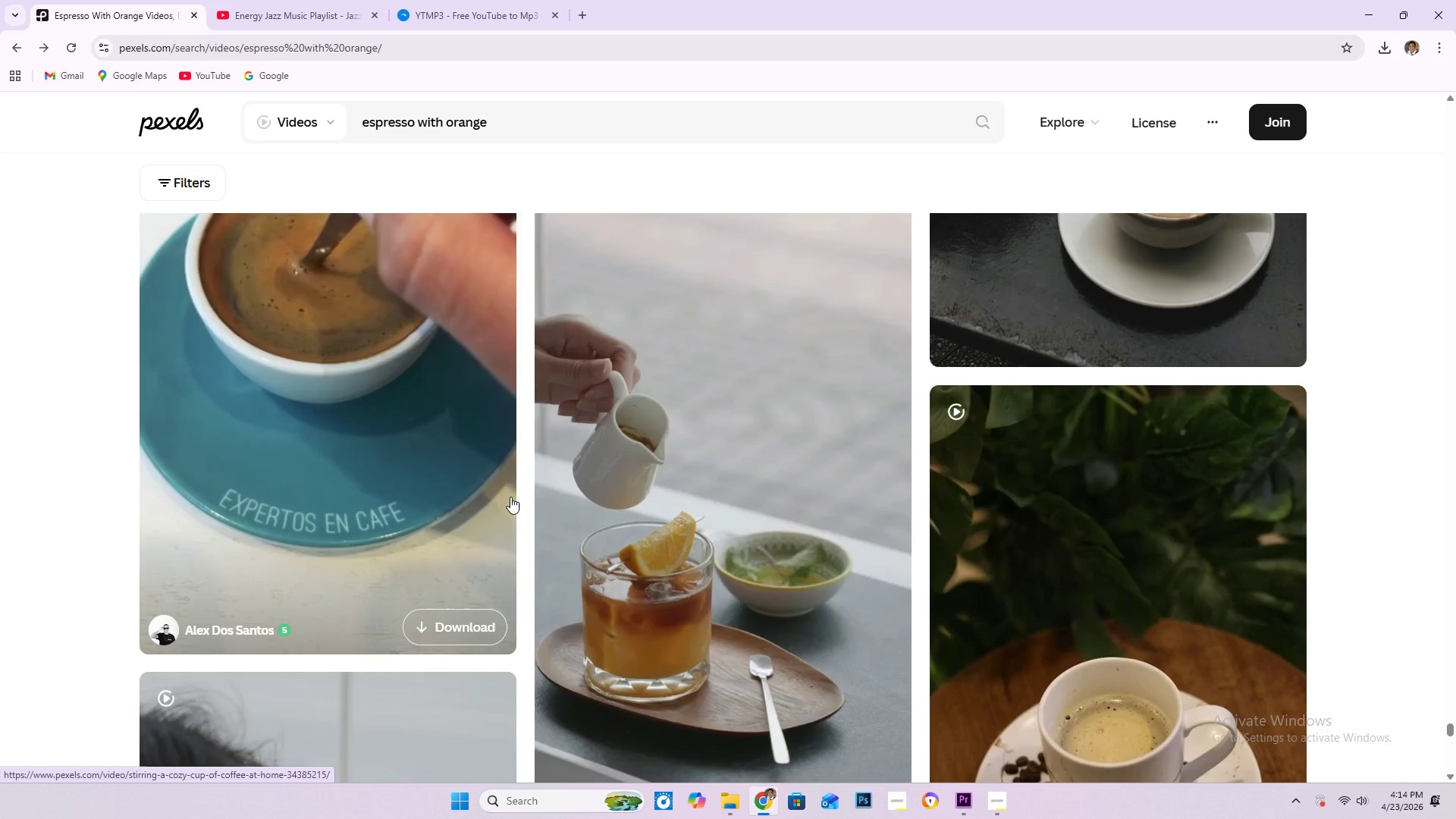 
wait(43.02)
 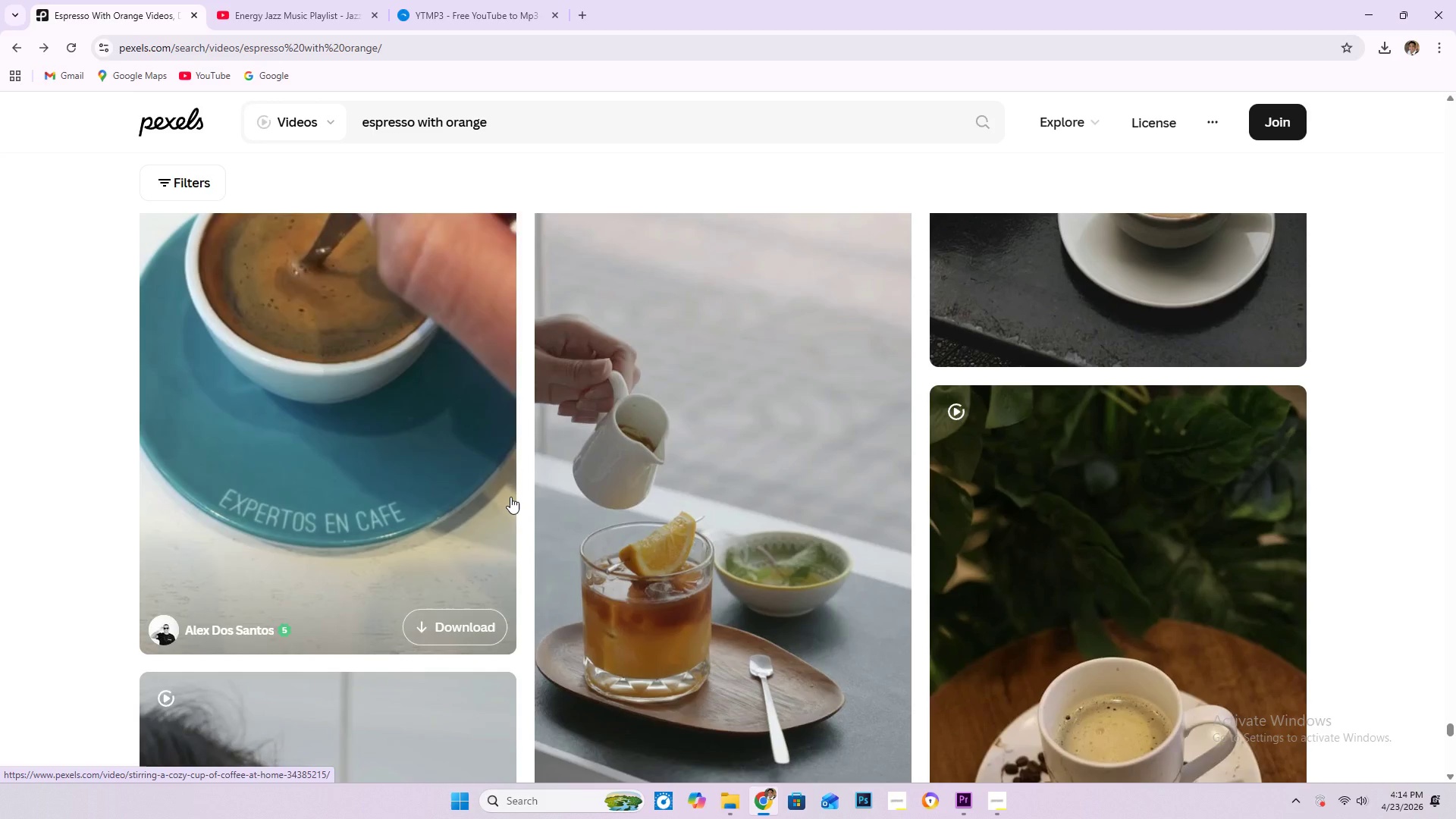 
scroll: coordinate [705, 497], scroll_direction: down, amount: 16.0
 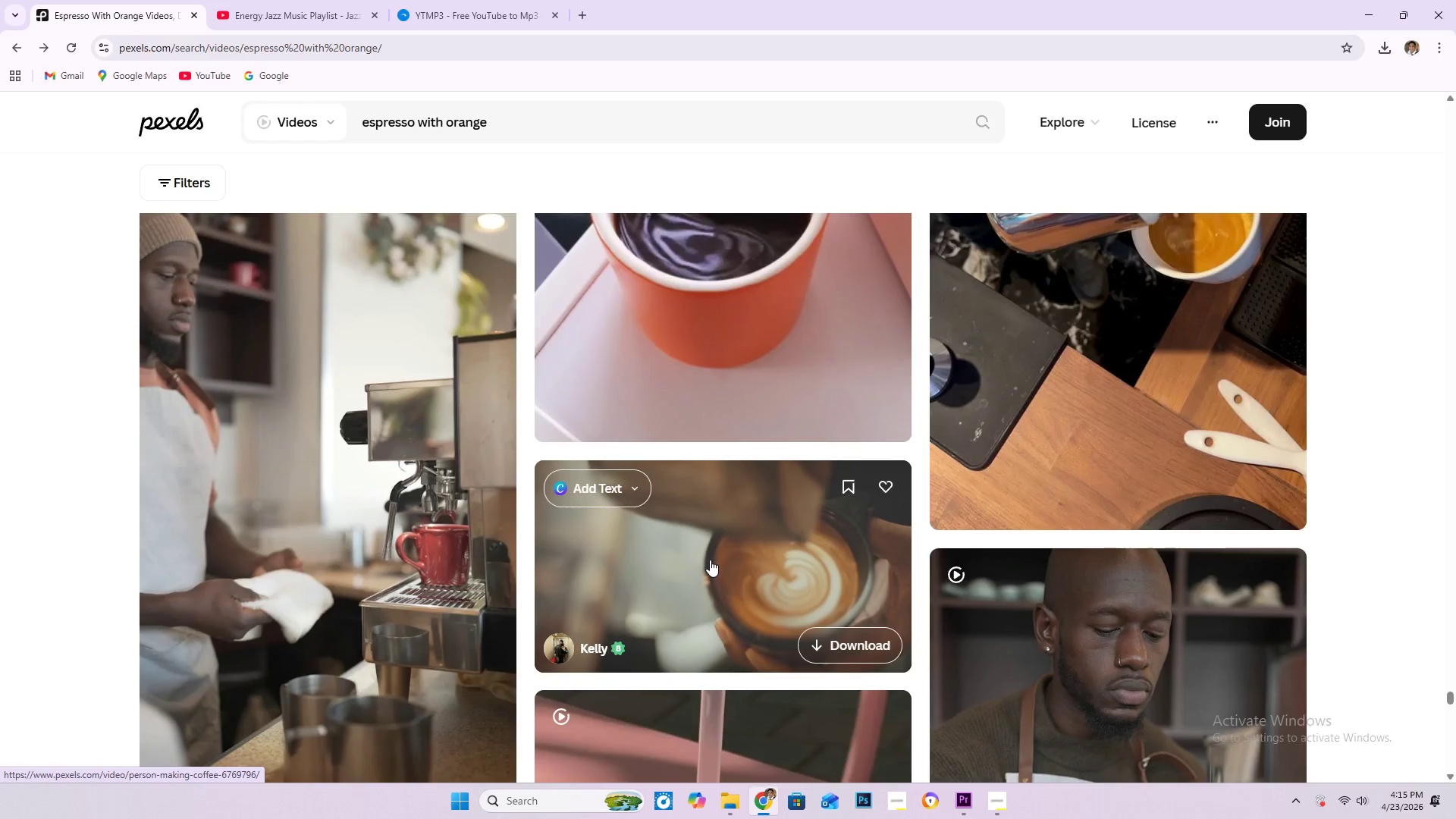 
wait(15.65)
 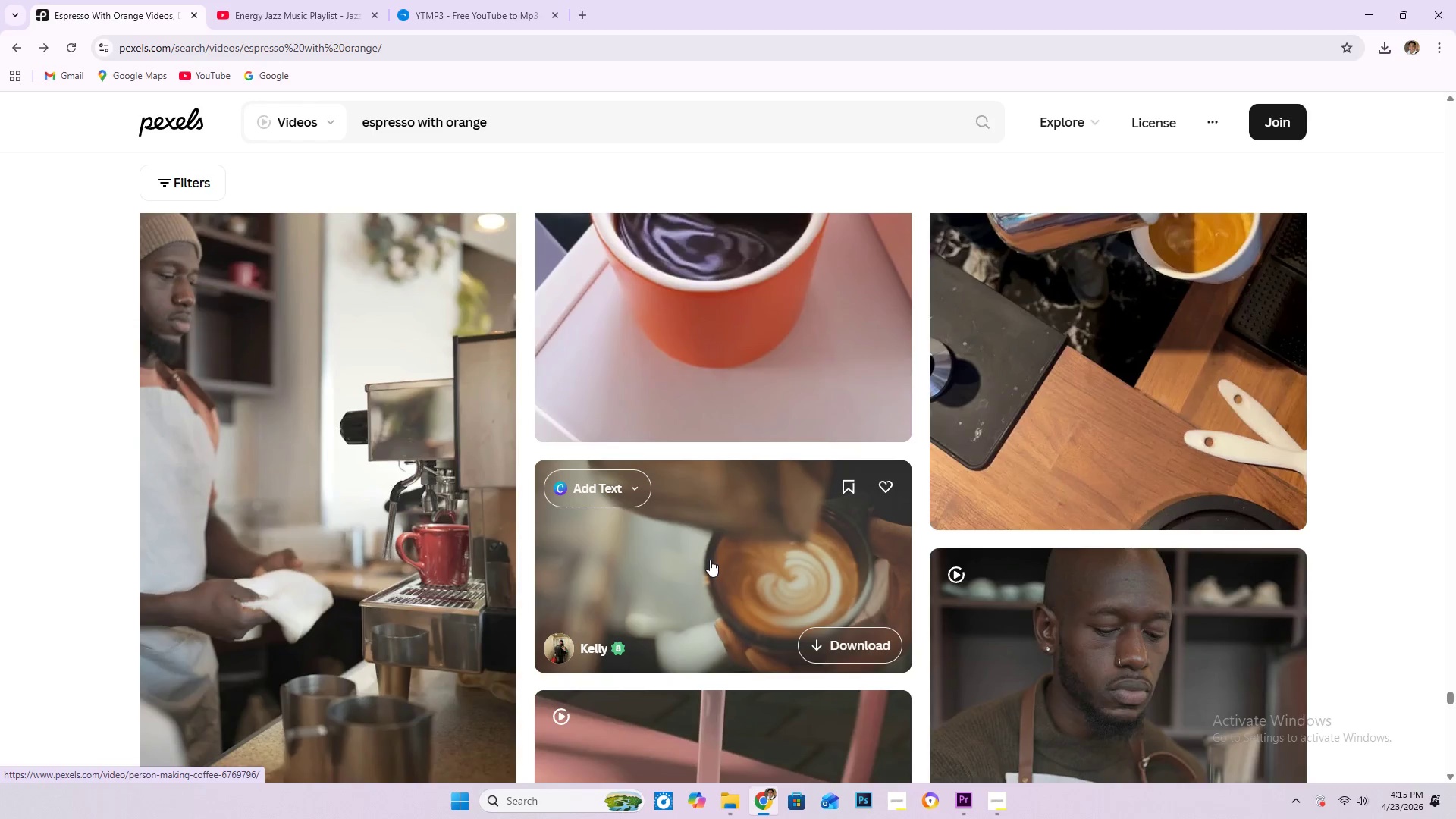 
scroll: coordinate [730, 563], scroll_direction: down, amount: 7.0
 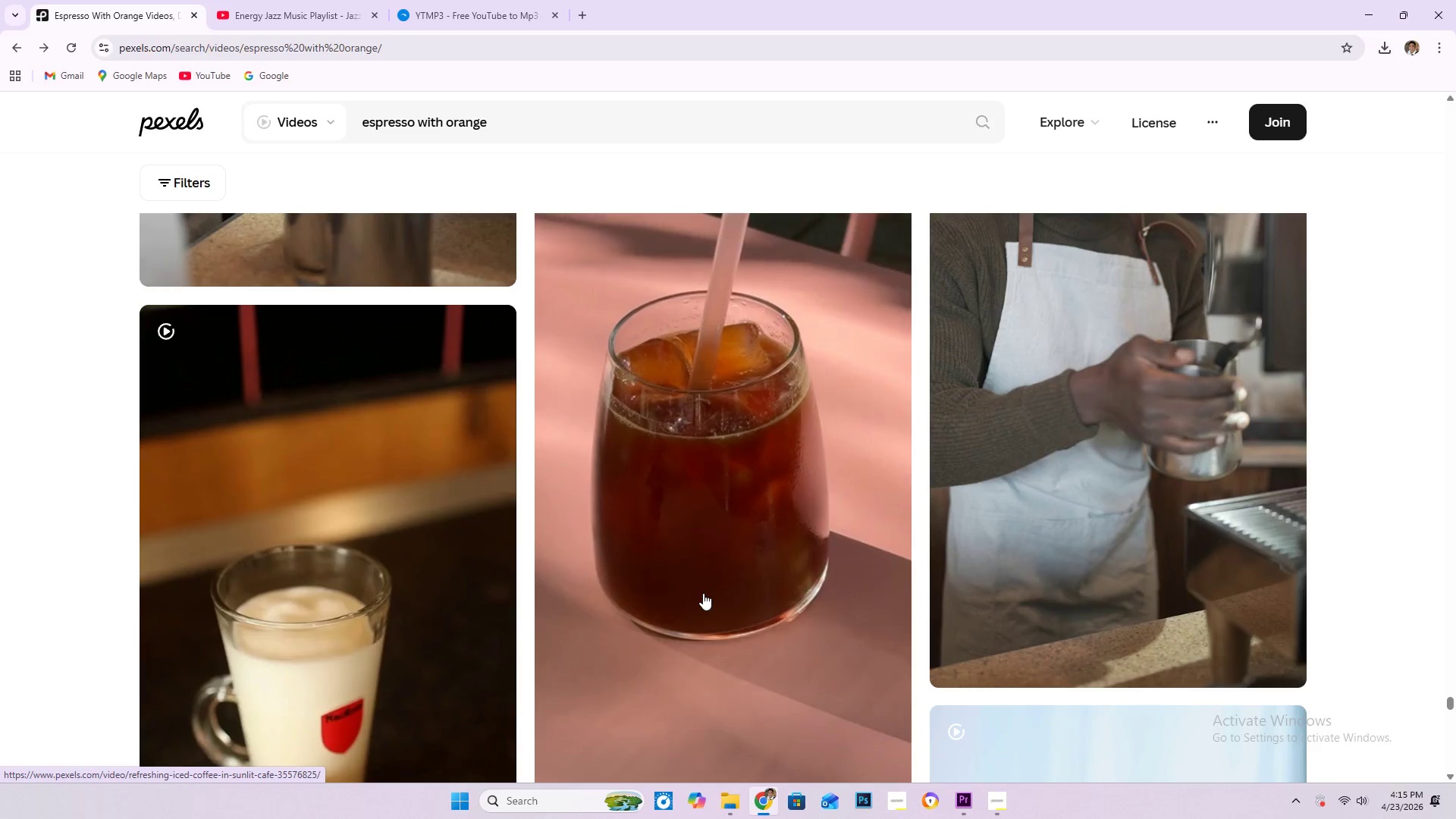 
wait(12.13)
 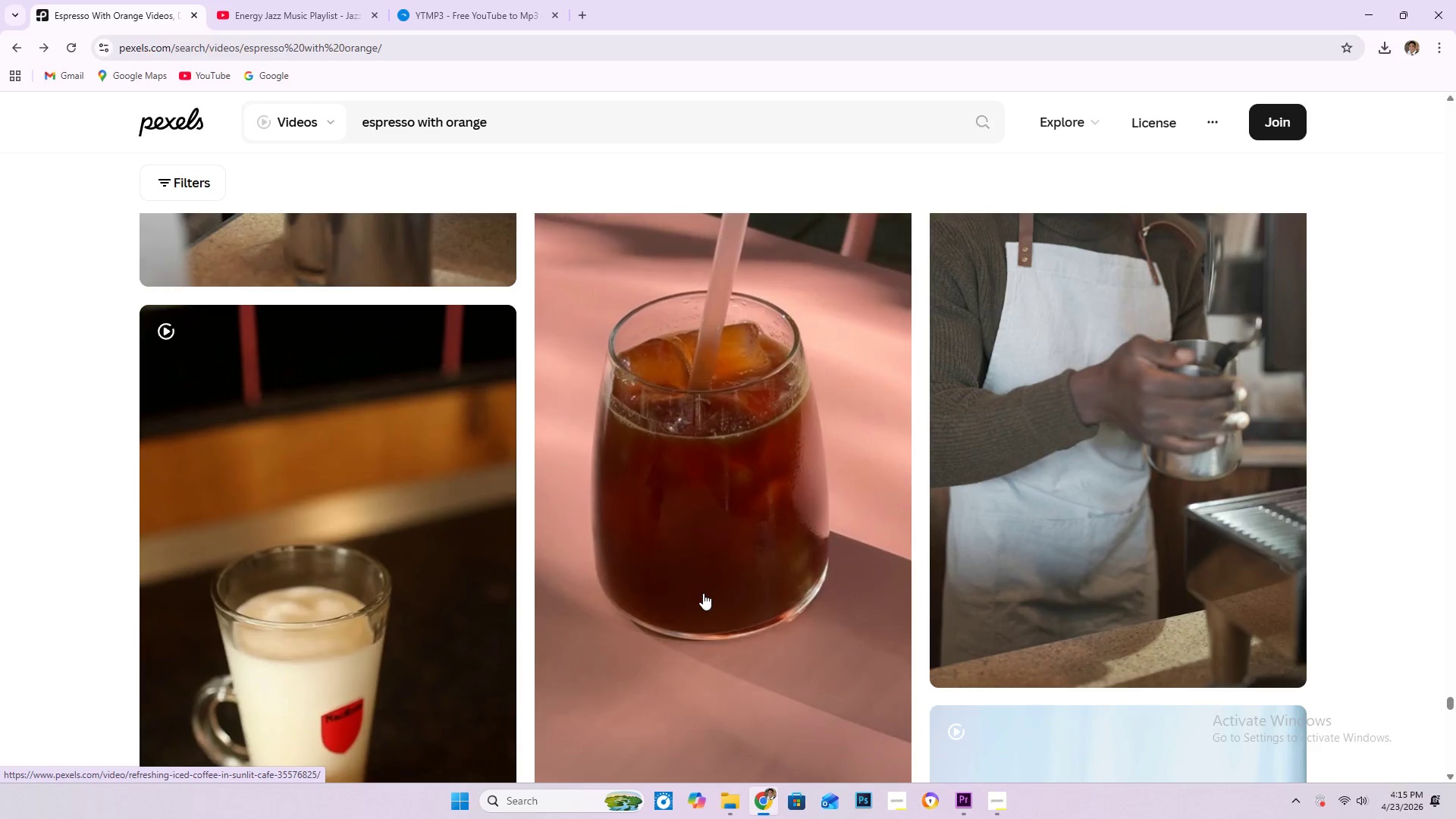 
scroll: coordinate [676, 535], scroll_direction: down, amount: 11.0
 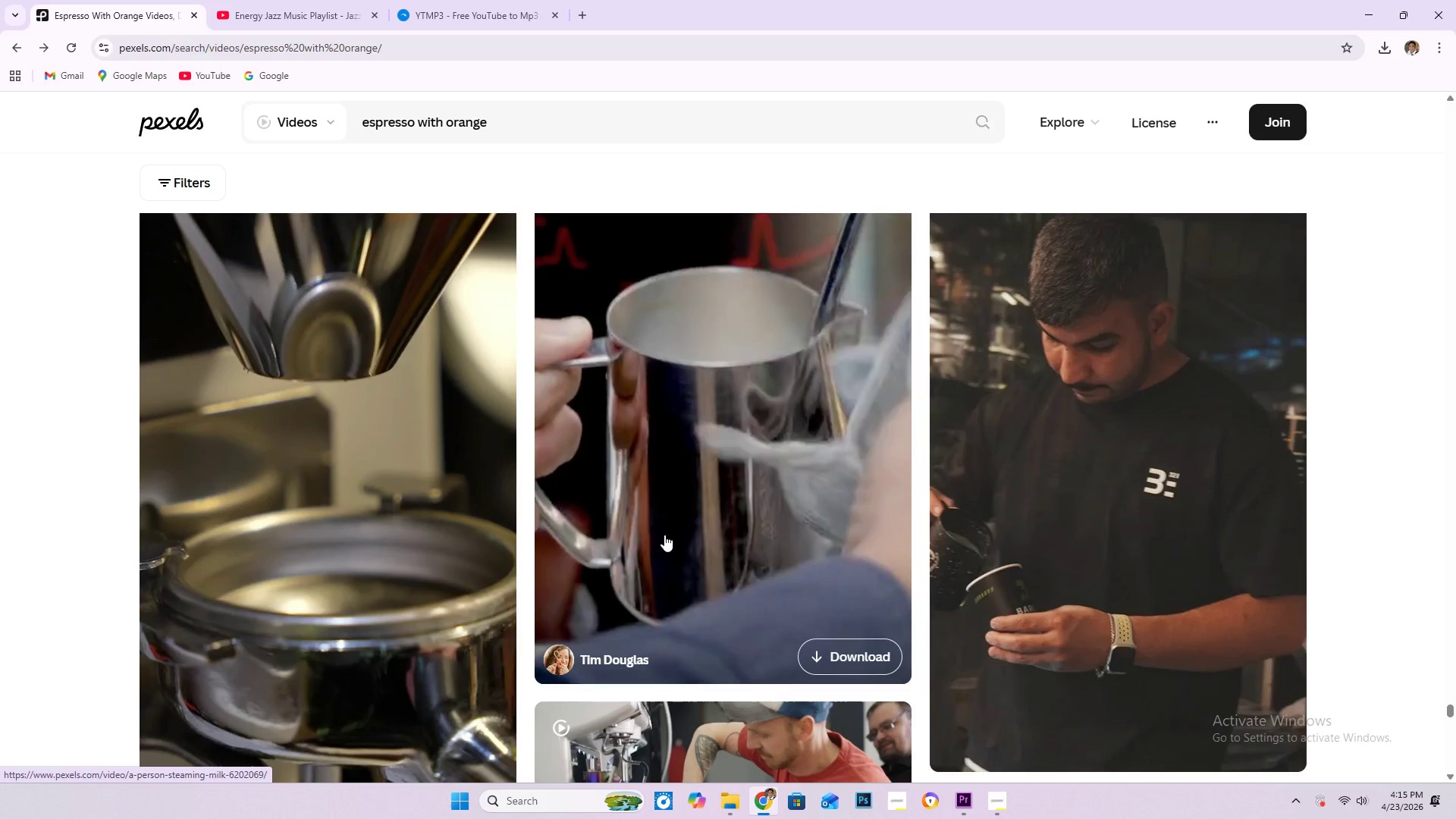 
wait(8.67)
 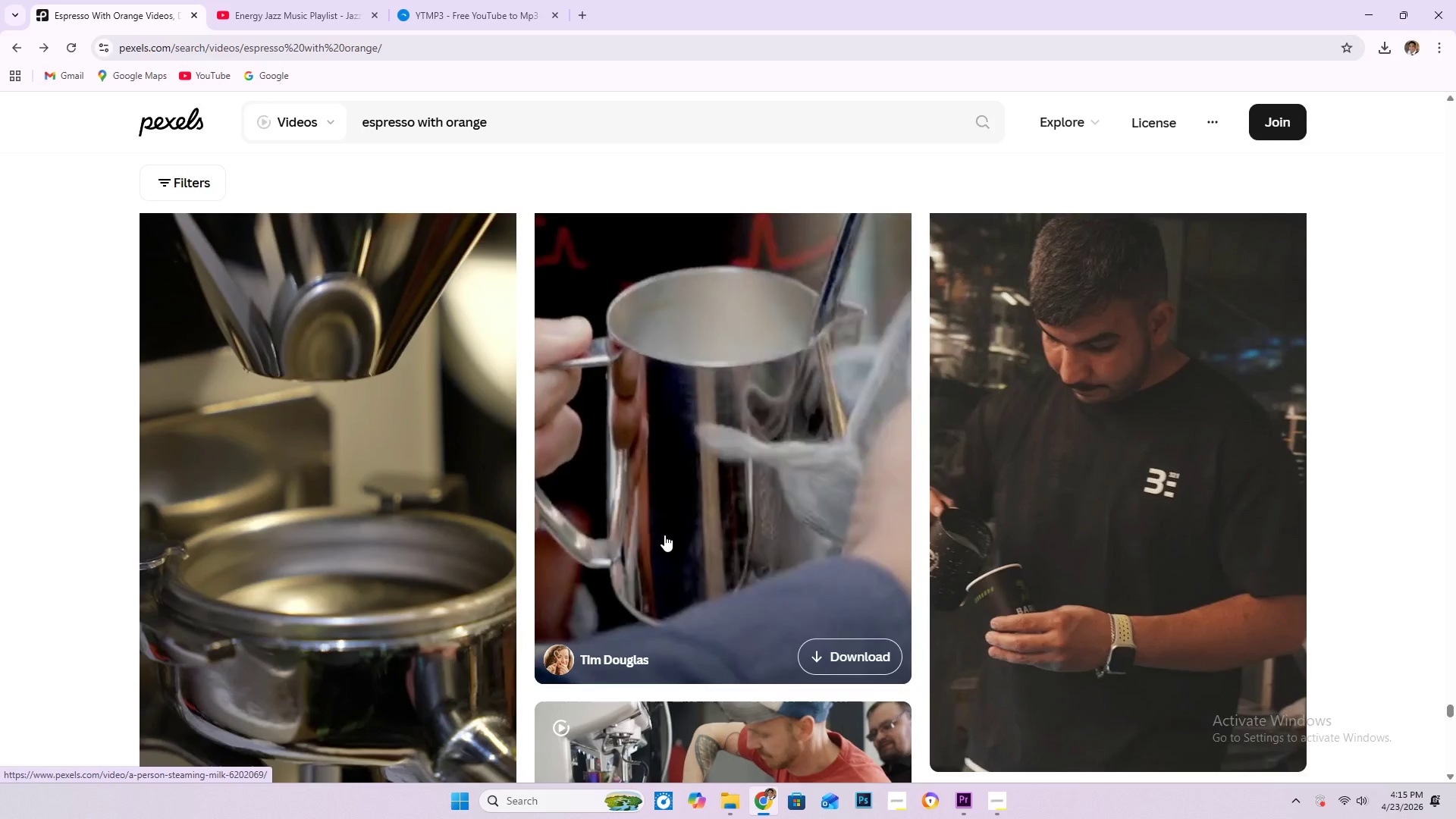 
scroll: coordinate [681, 544], scroll_direction: down, amount: 5.0
 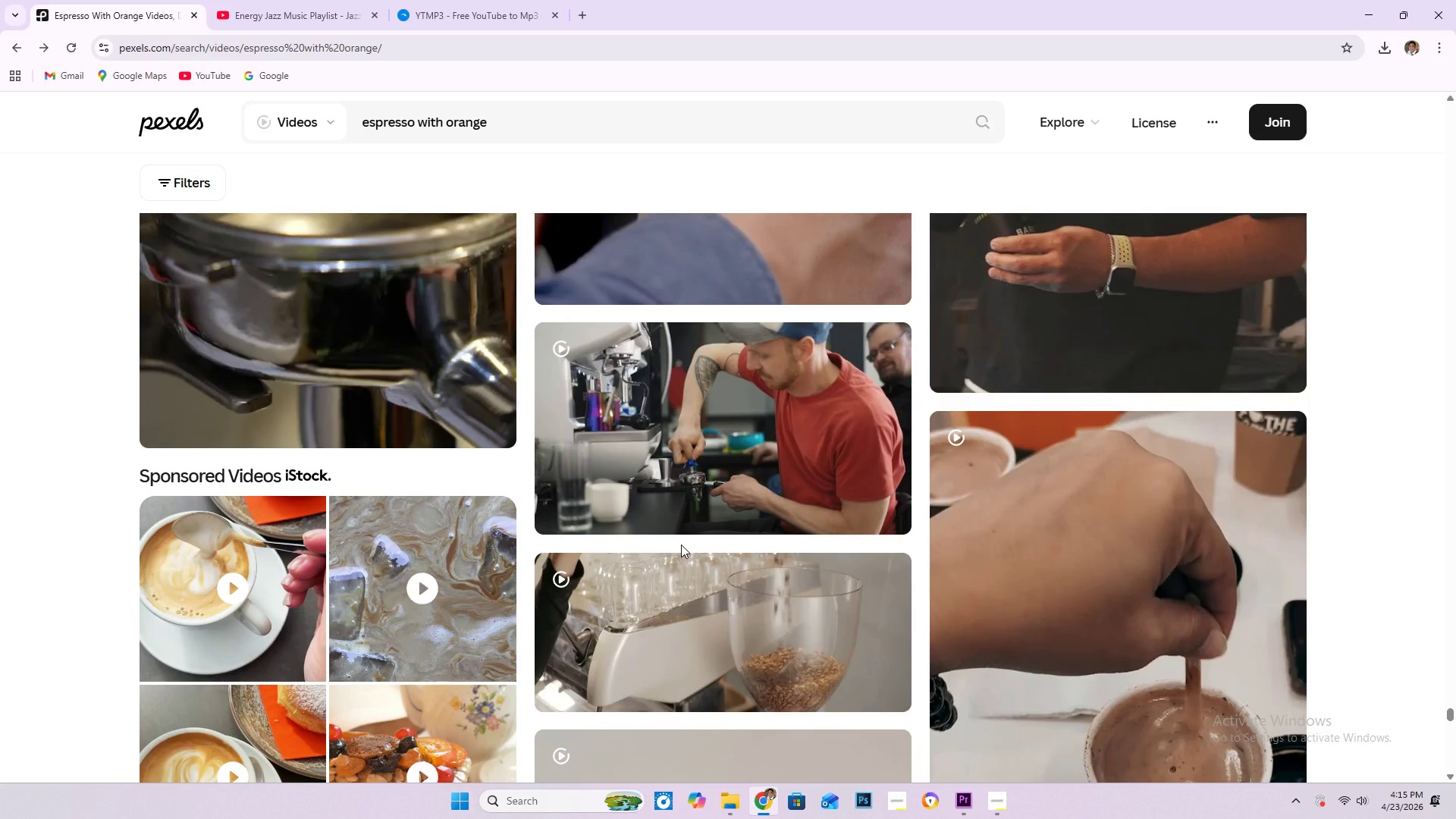 
wait(8.33)
 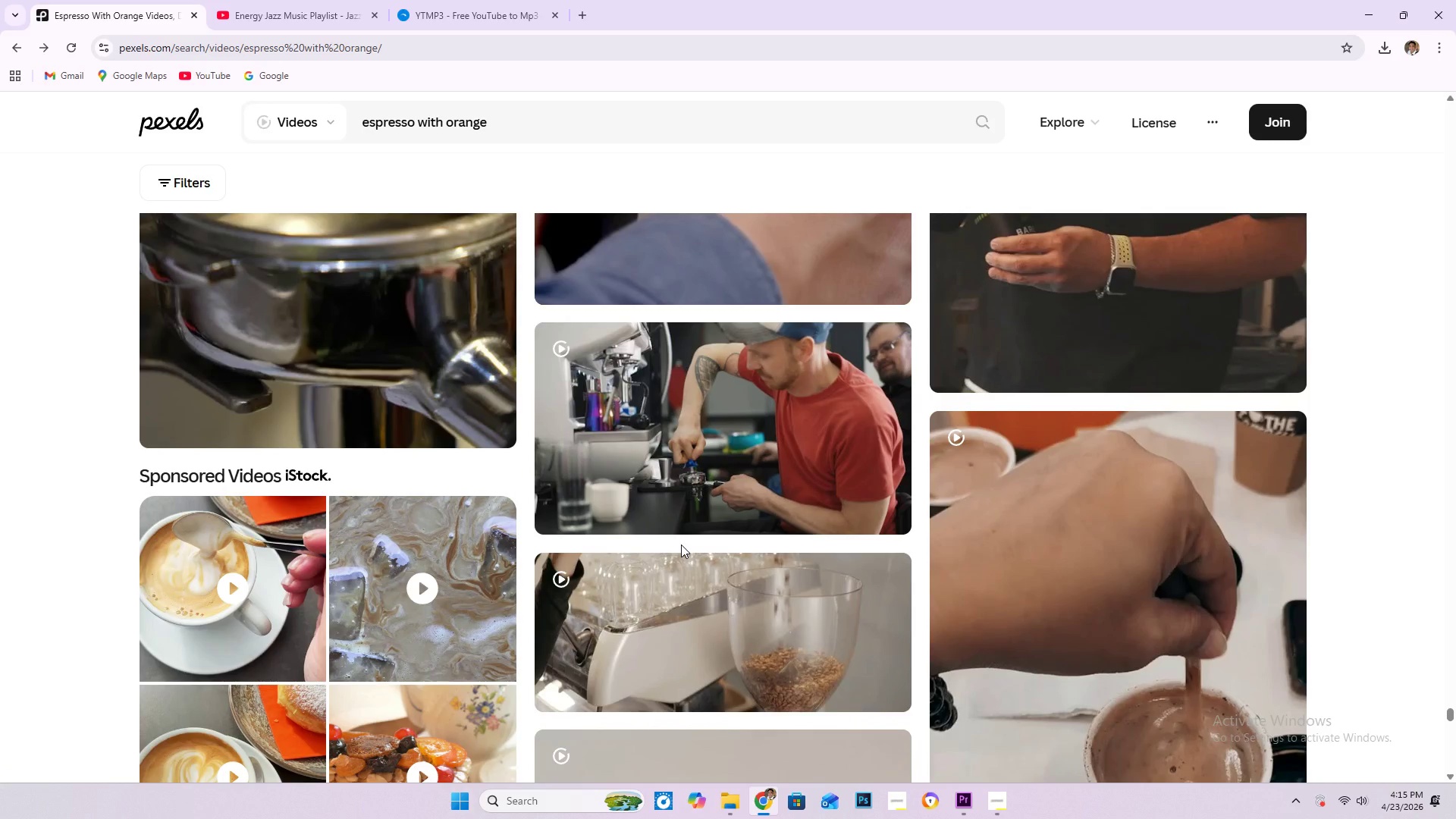 
scroll: coordinate [681, 544], scroll_direction: down, amount: 3.0
 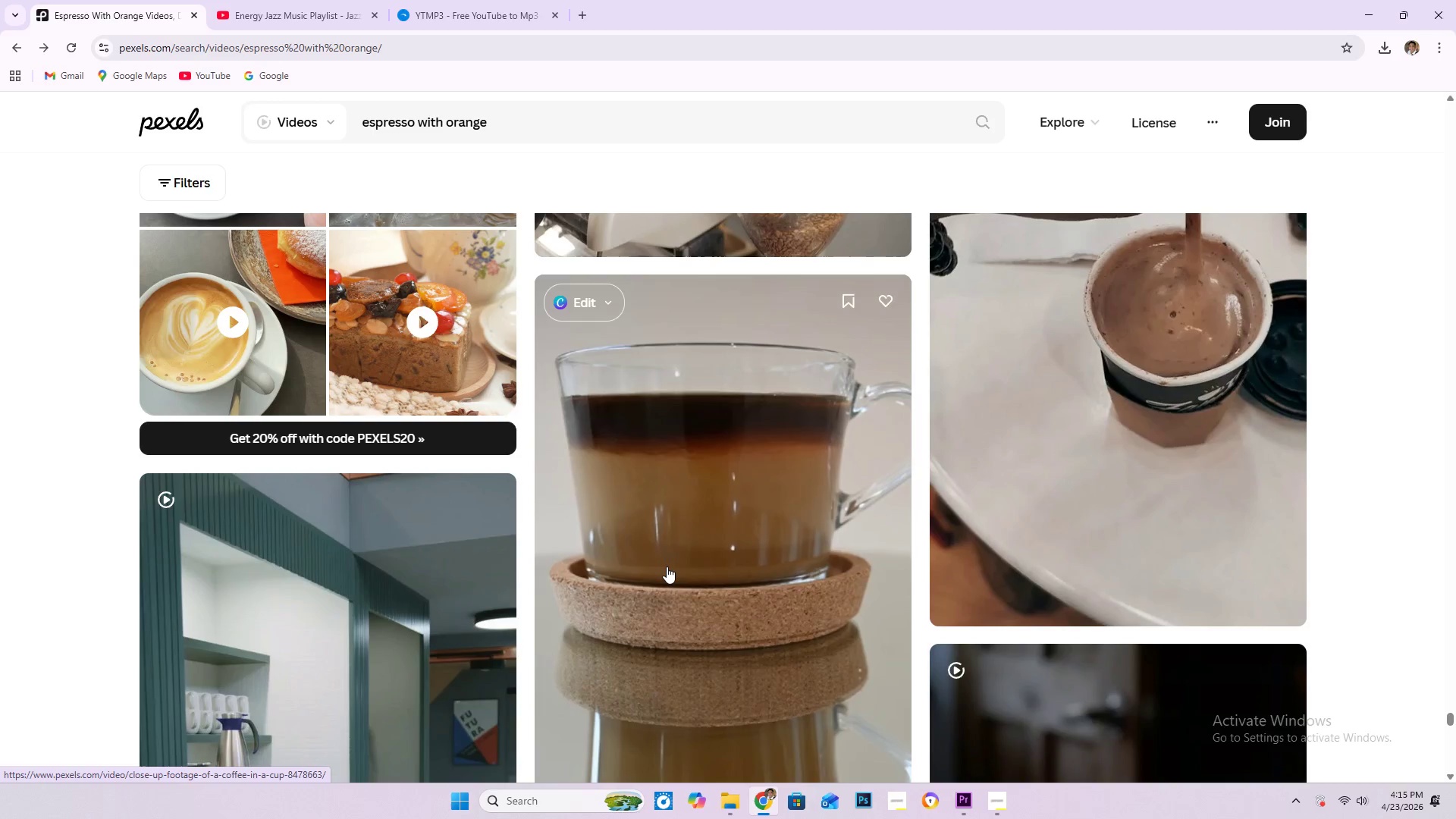 
wait(10.36)
 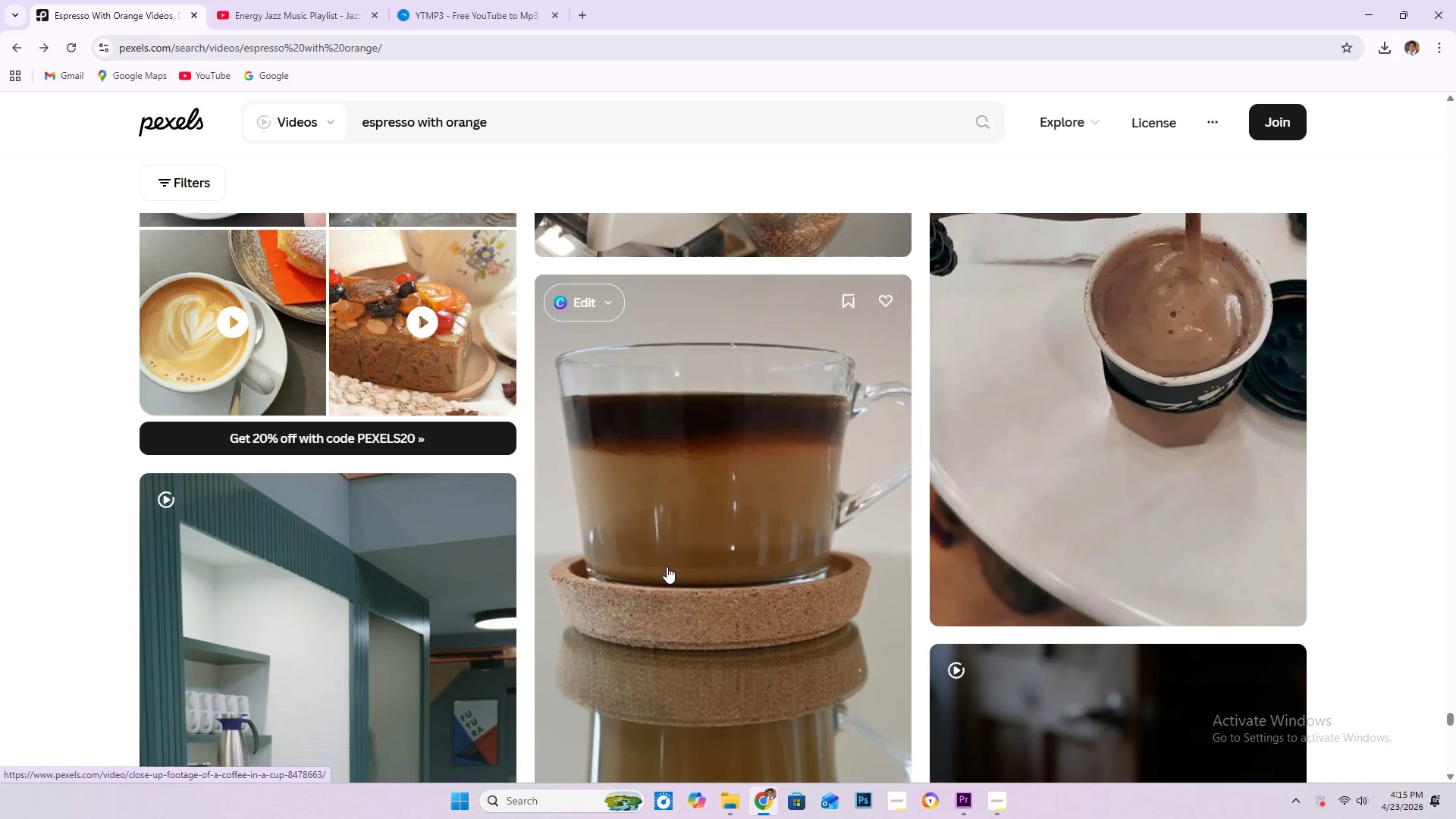 
scroll: coordinate [617, 572], scroll_direction: down, amount: 14.0
 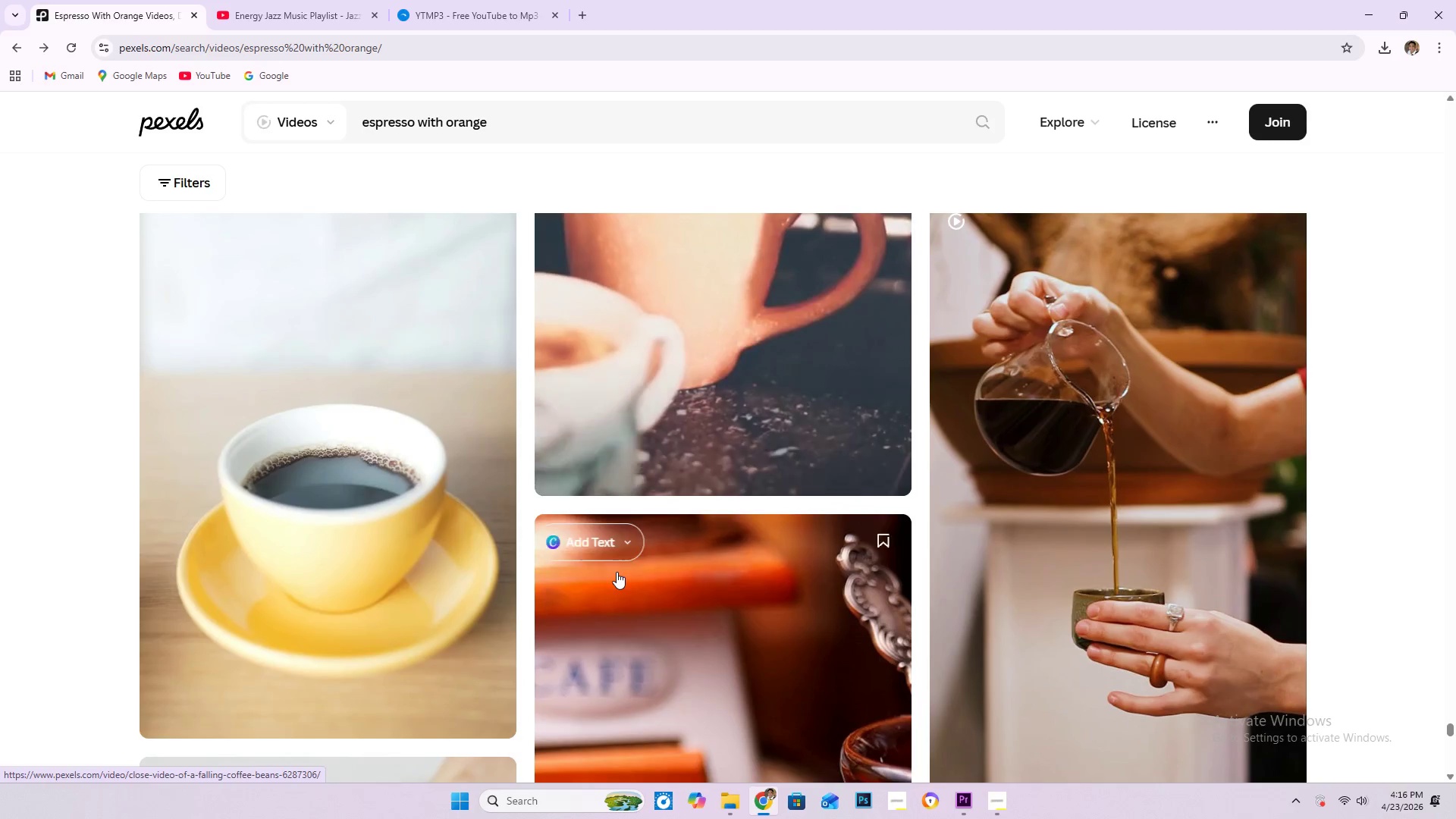 
scroll: coordinate [625, 569], scroll_direction: down, amount: 2.0
 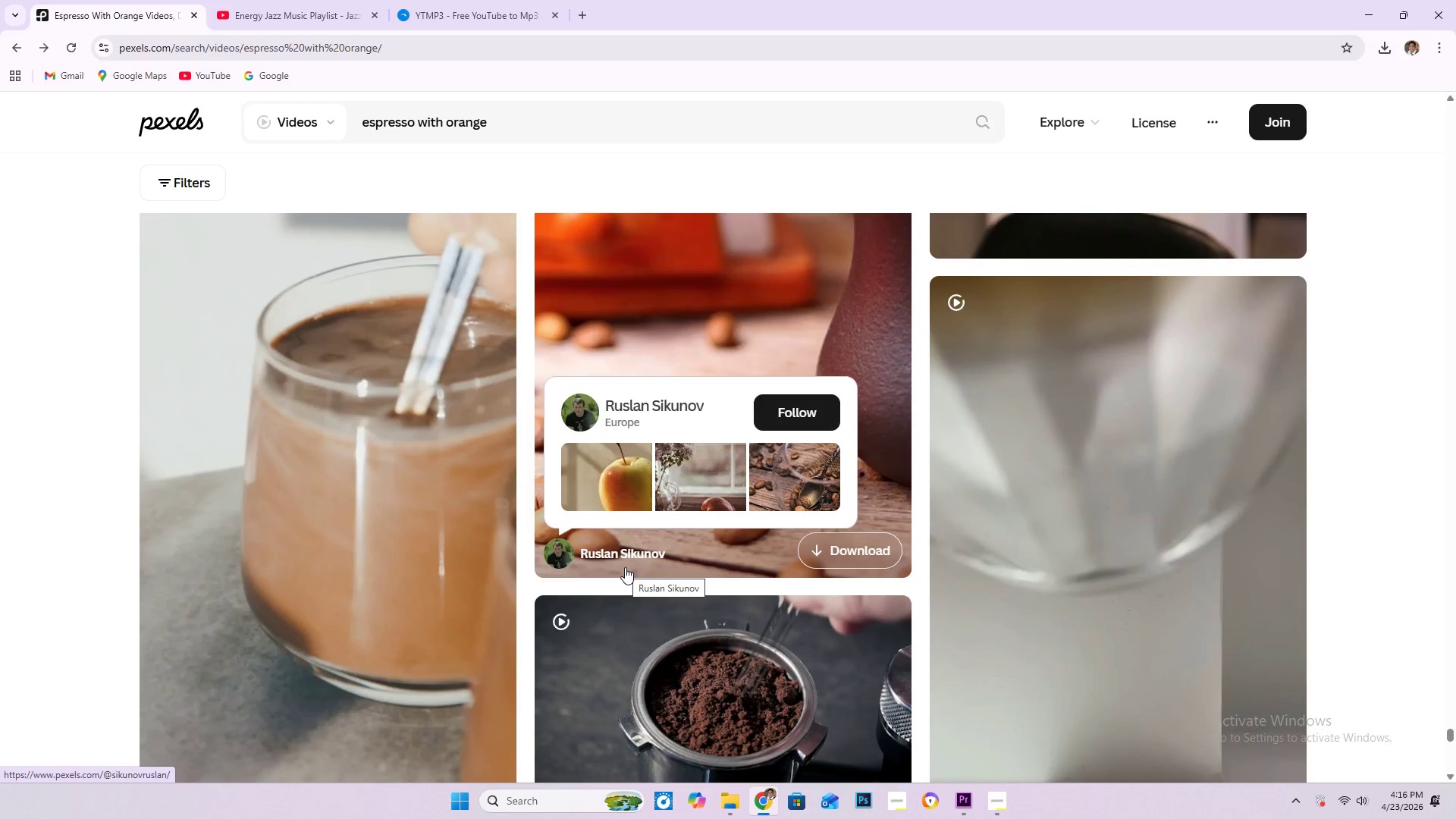 
wait(5.23)
 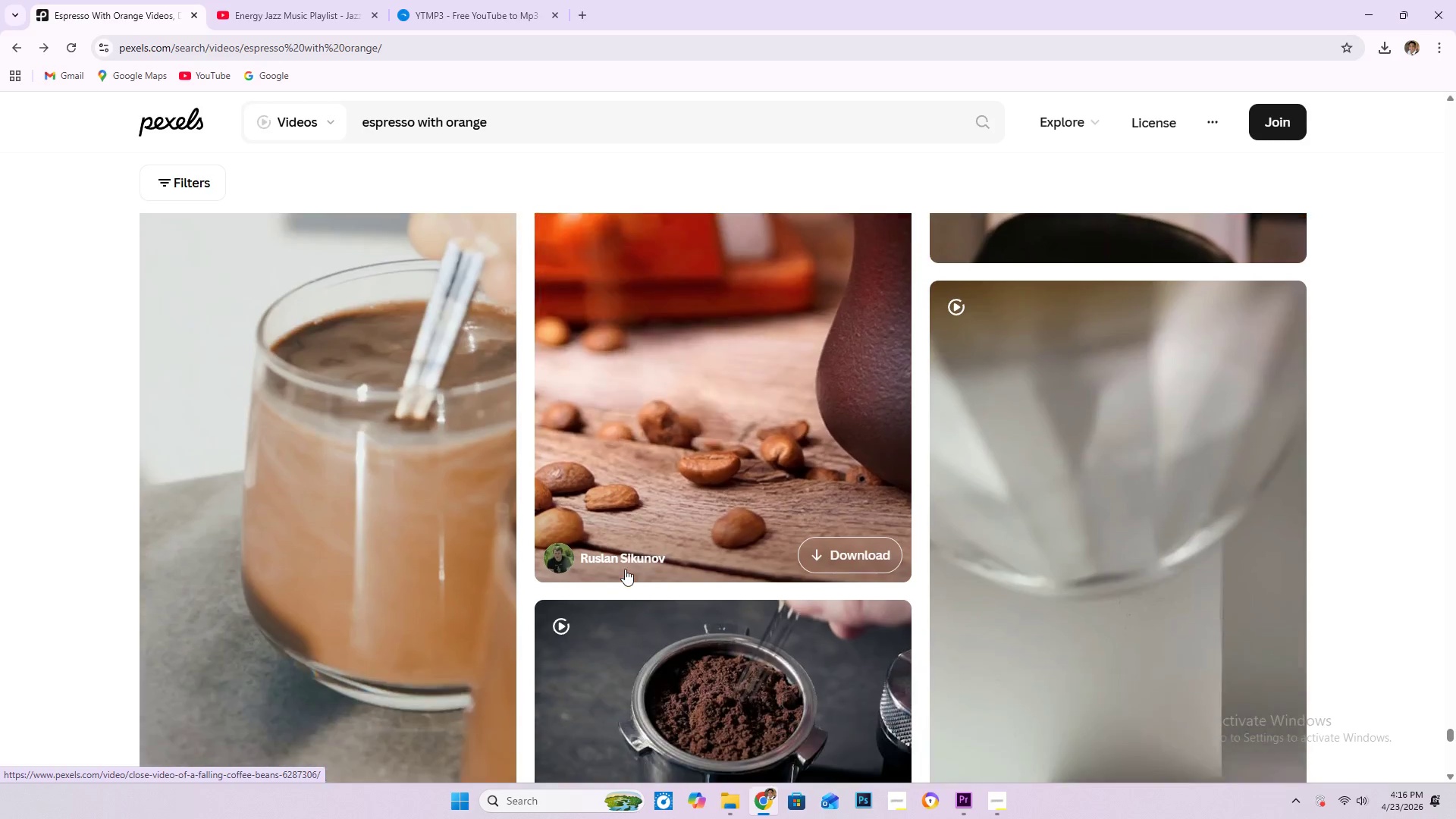 
scroll: coordinate [692, 547], scroll_direction: down, amount: 16.0
 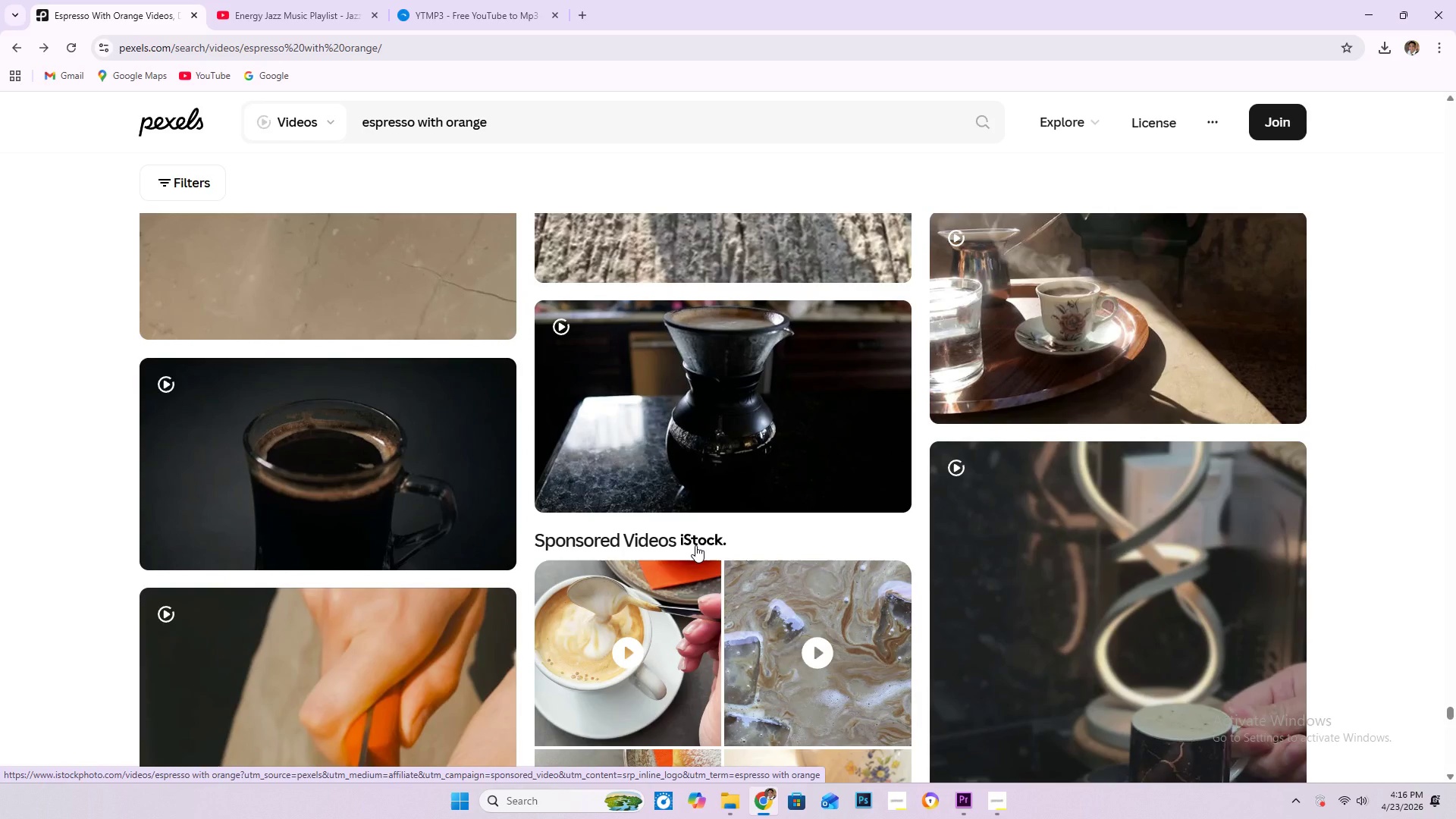 
wait(10.85)
 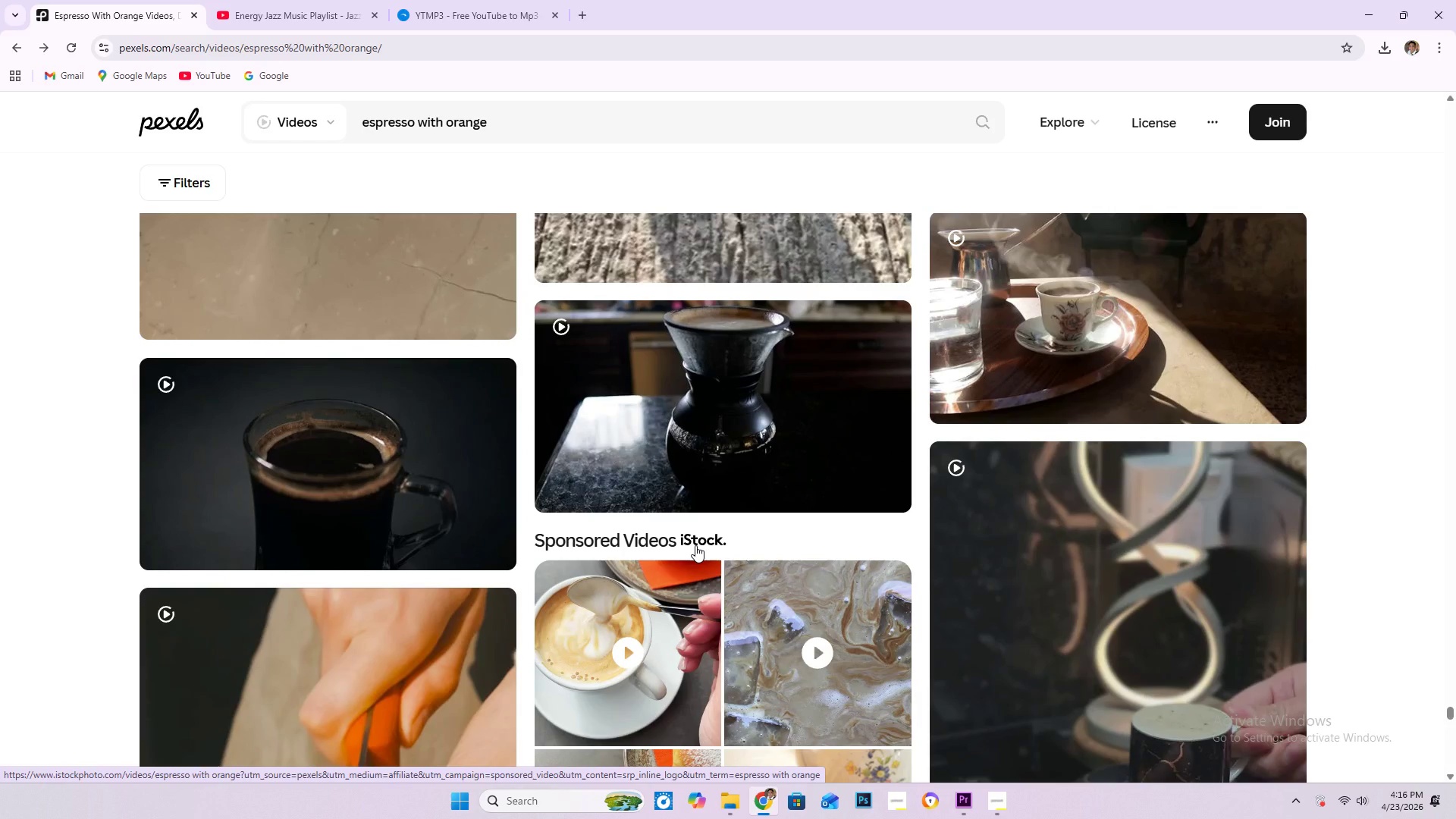 
scroll: coordinate [674, 548], scroll_direction: down, amount: 13.0
 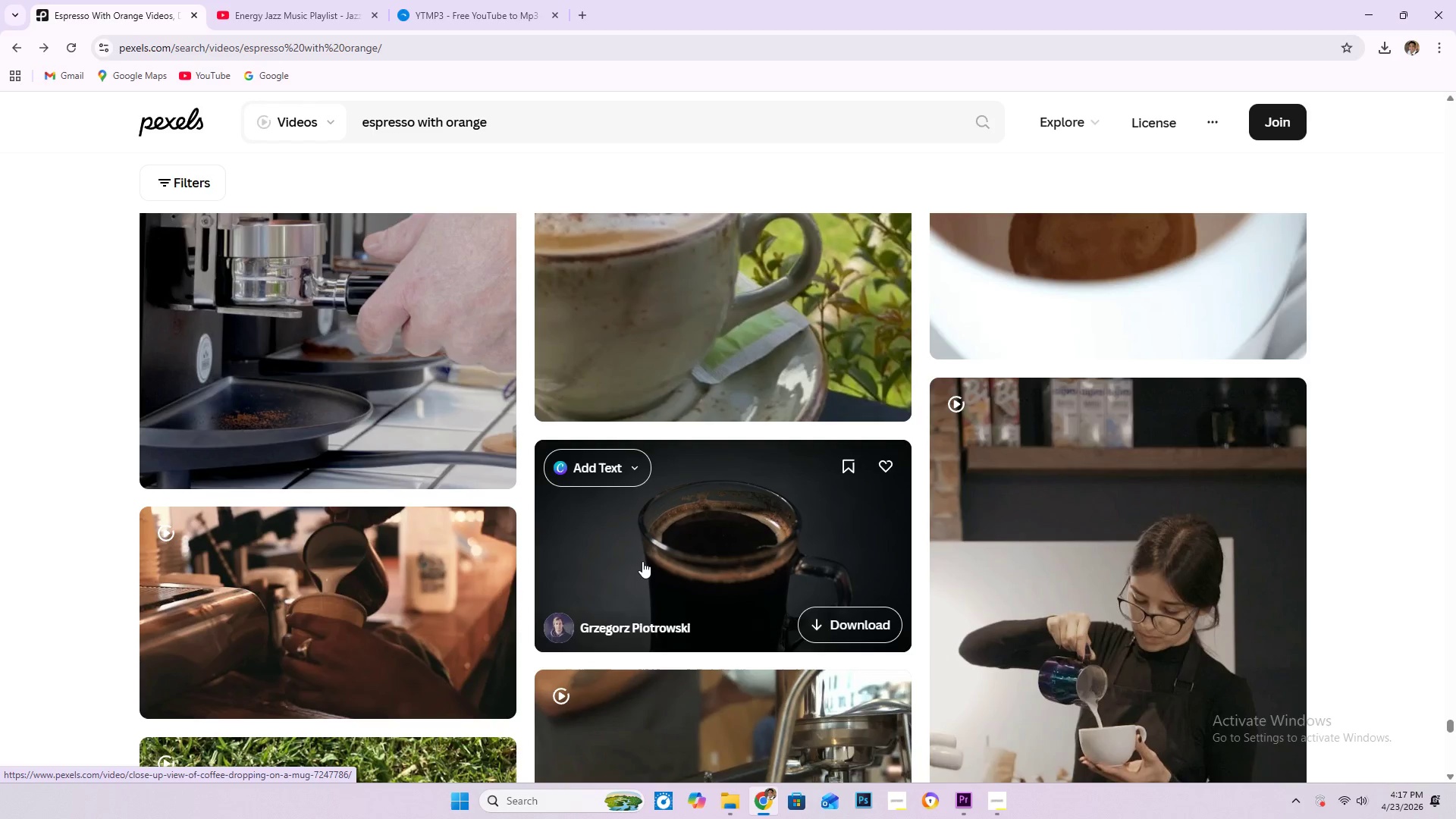 
wait(13.55)
 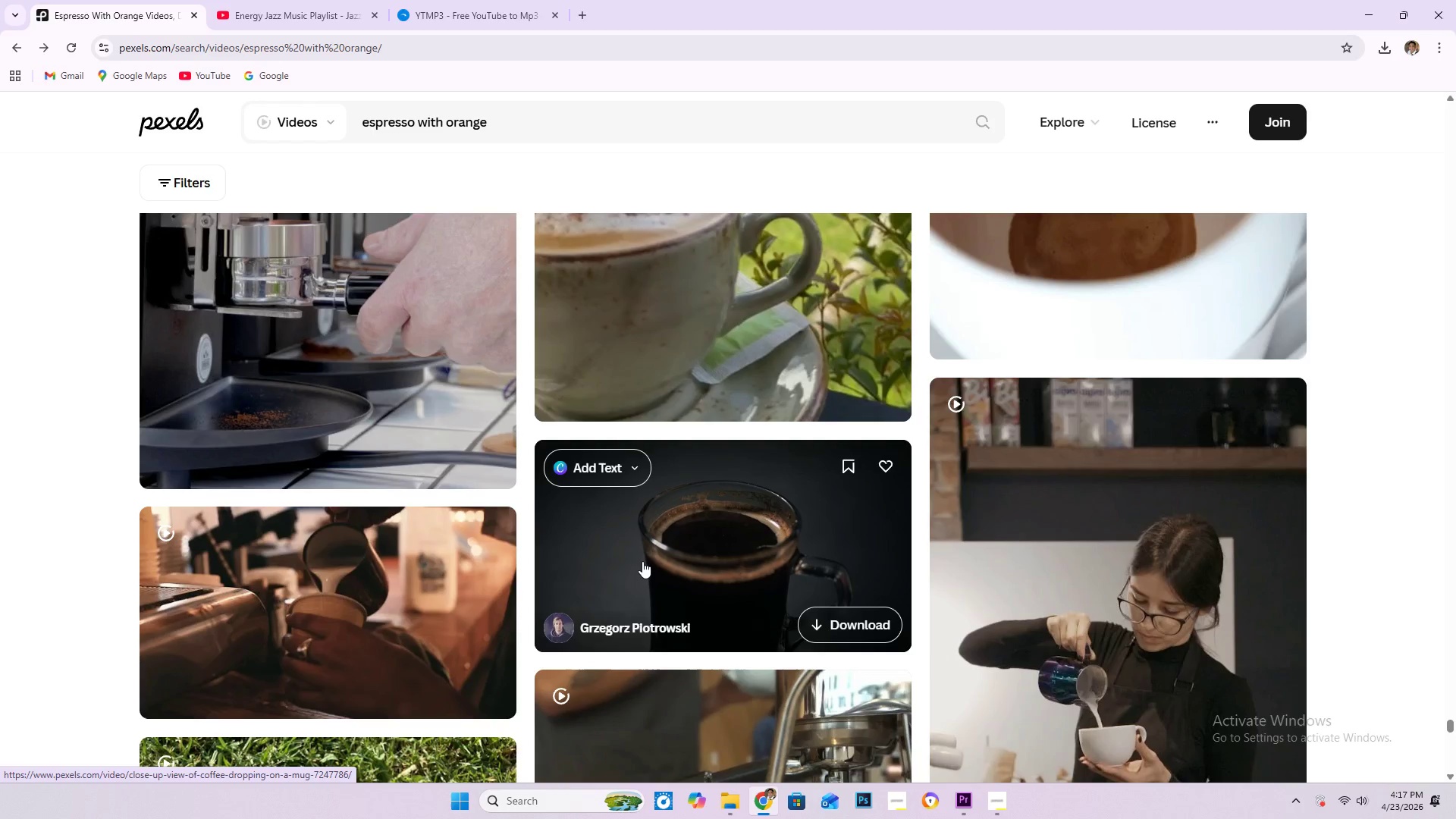 
scroll: coordinate [811, 562], scroll_direction: down, amount: 9.0
 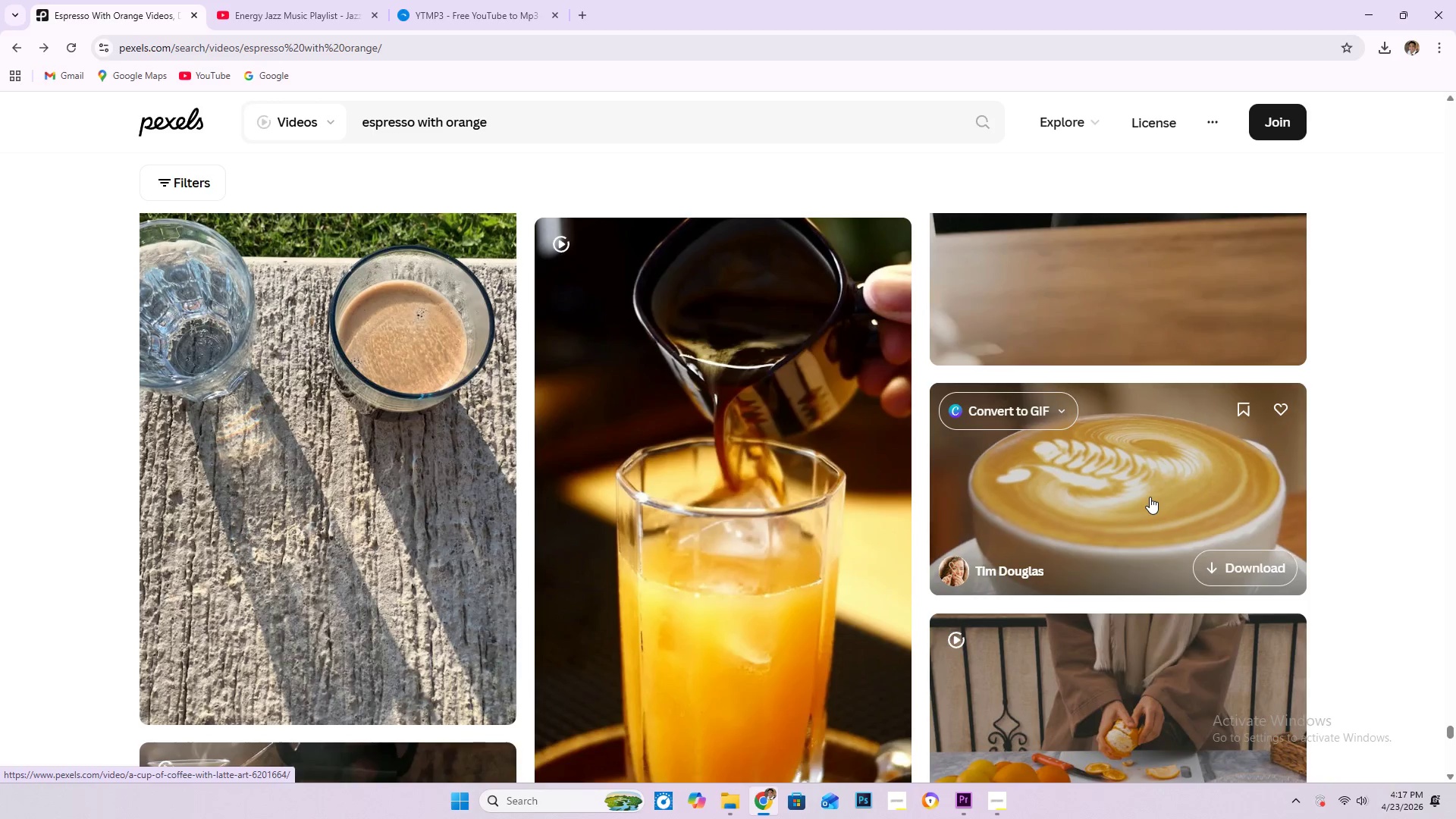 
wait(5.43)
 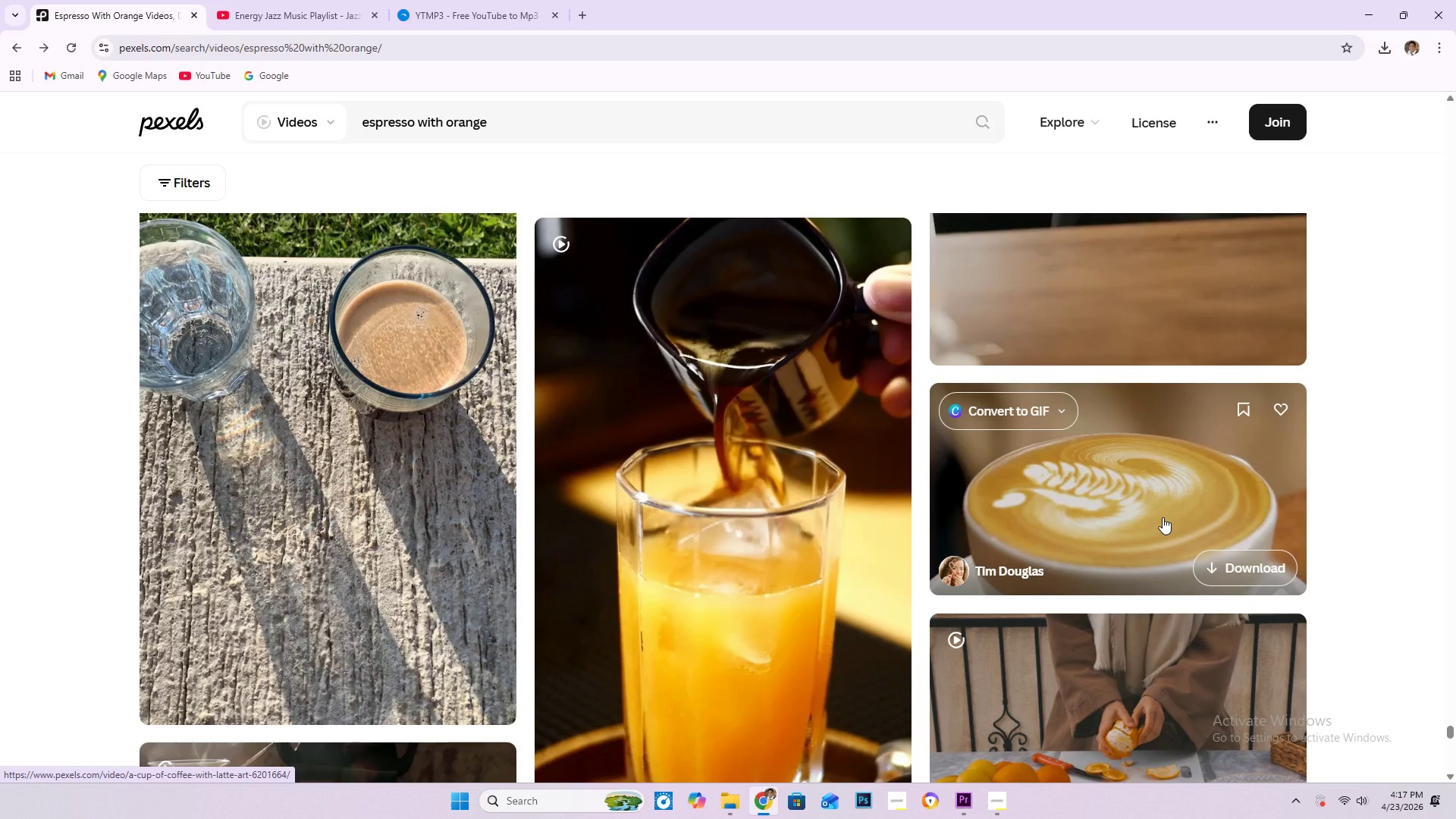 
scroll: coordinate [1150, 497], scroll_direction: down, amount: 3.0